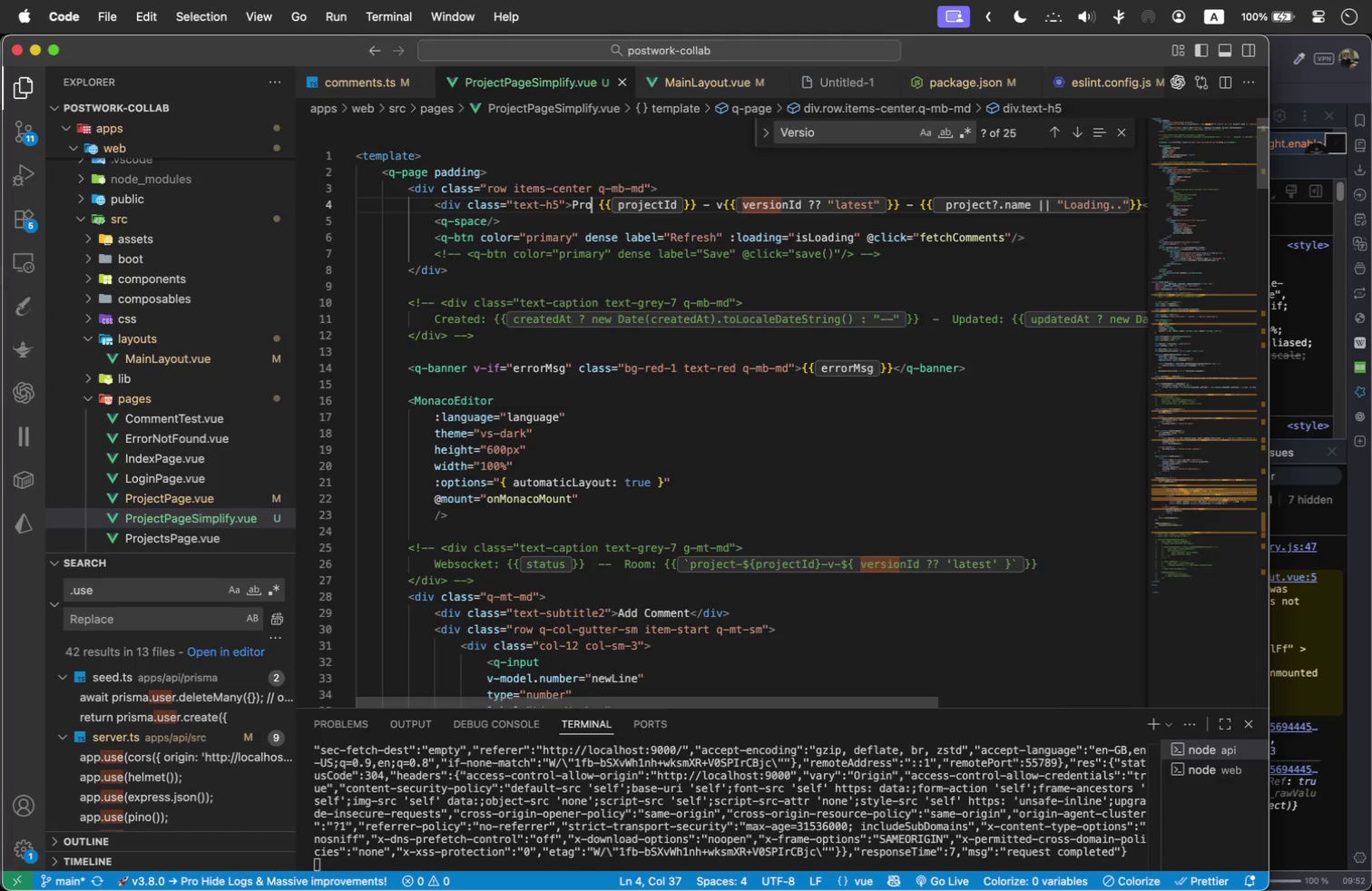 
key(Backspace)
 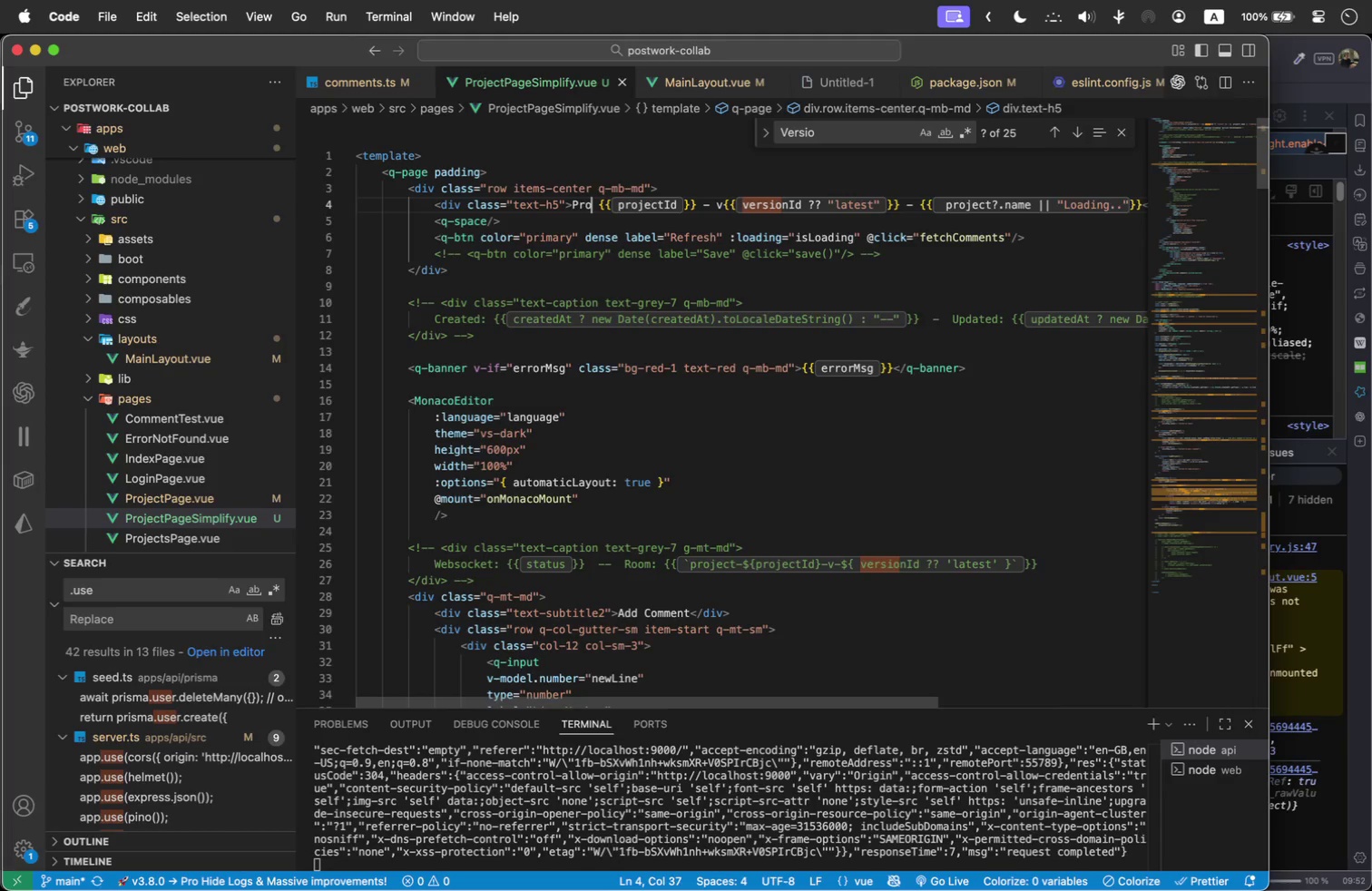 
key(Backspace)
 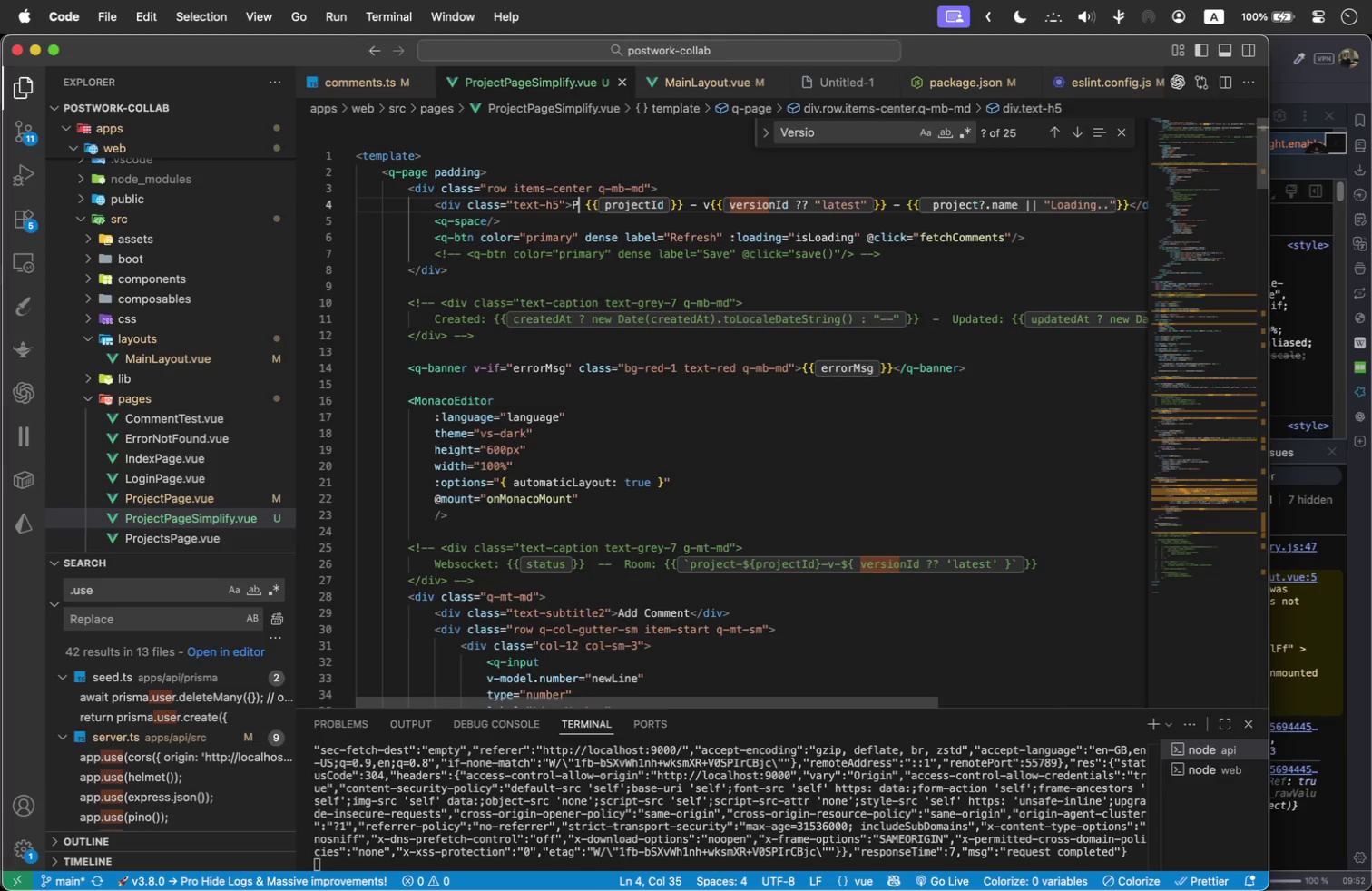 
key(Backspace)
 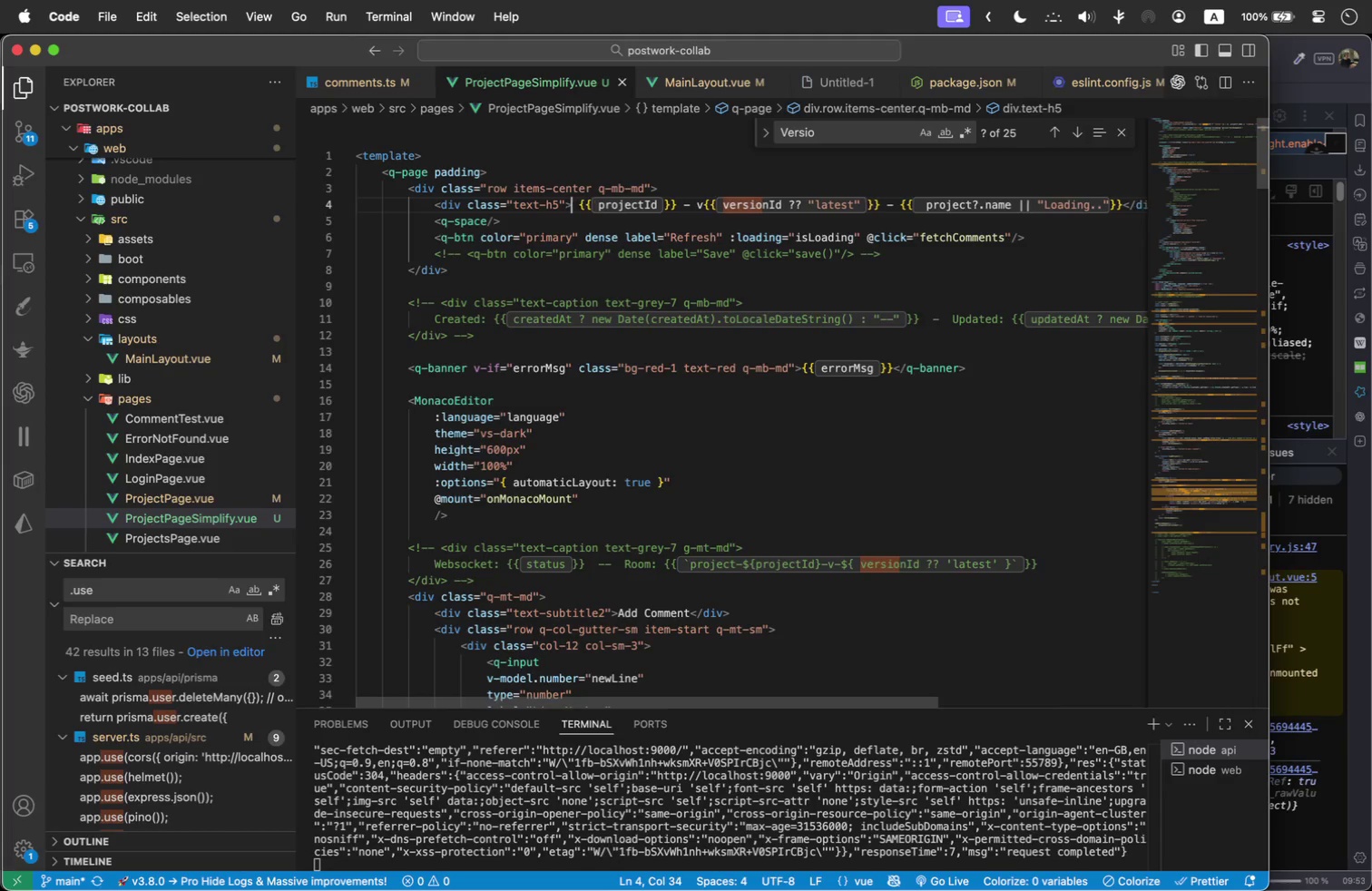 
key(P)
 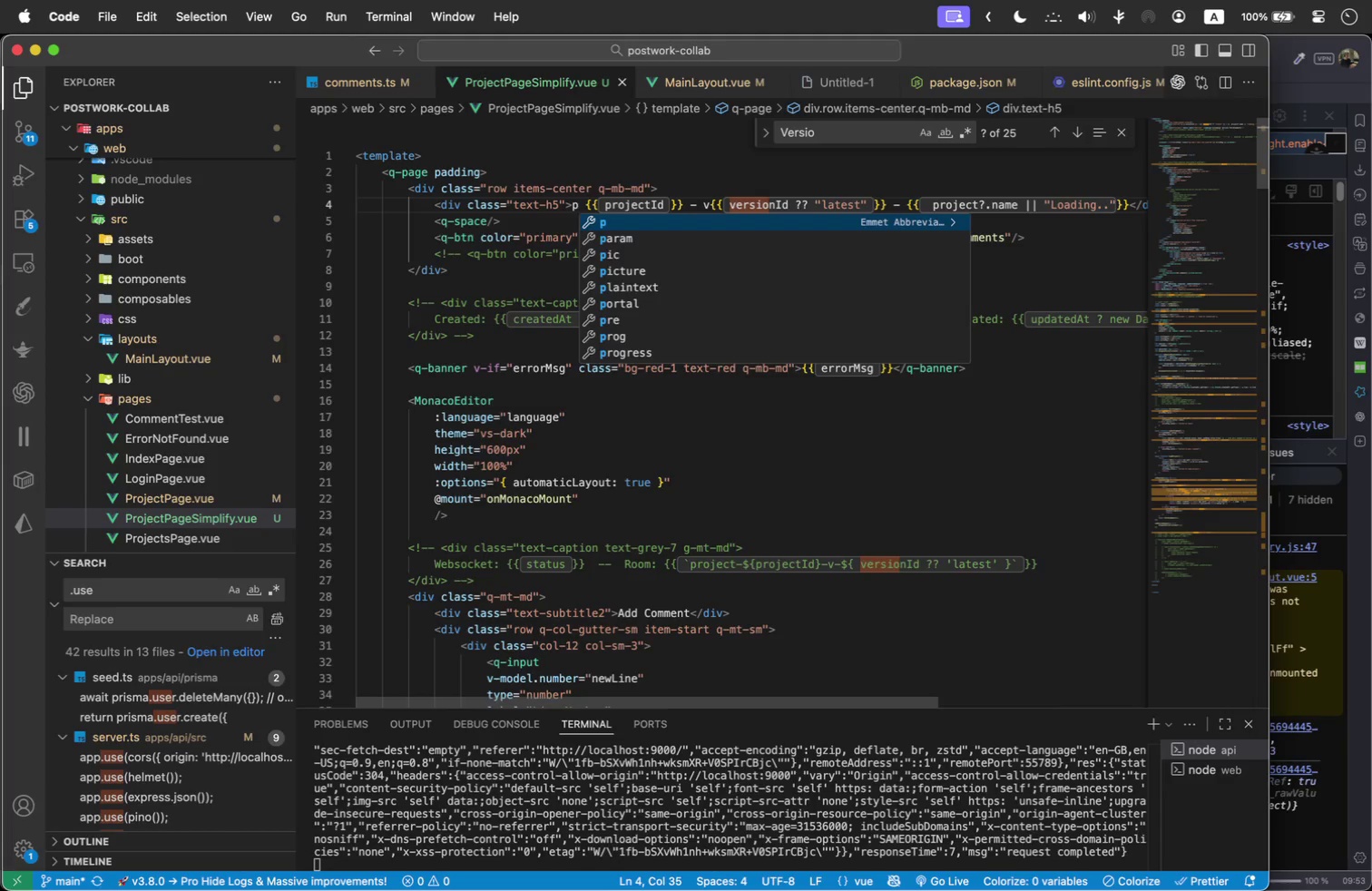 
key(ArrowRight)
 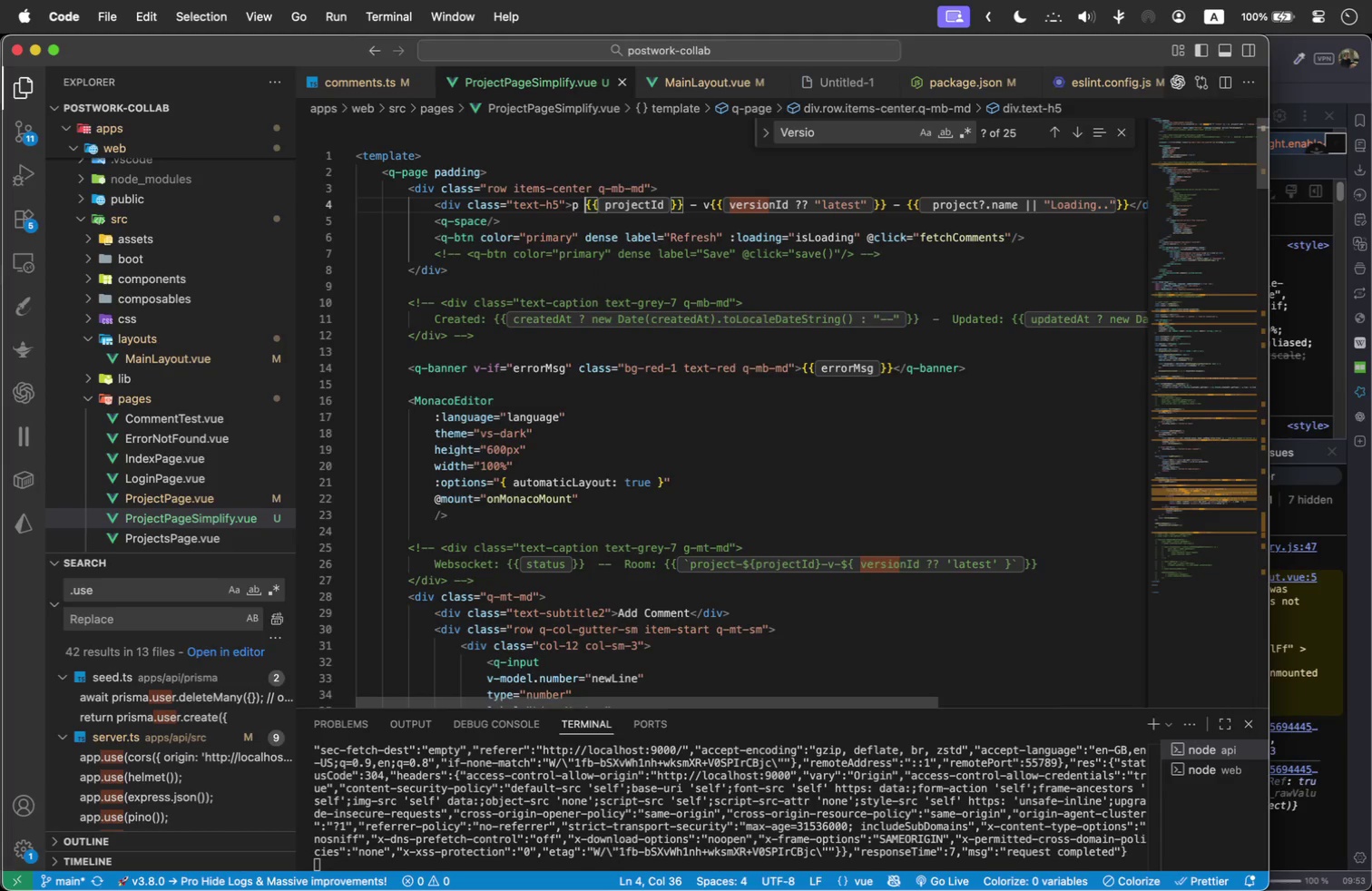 
key(Backspace)
 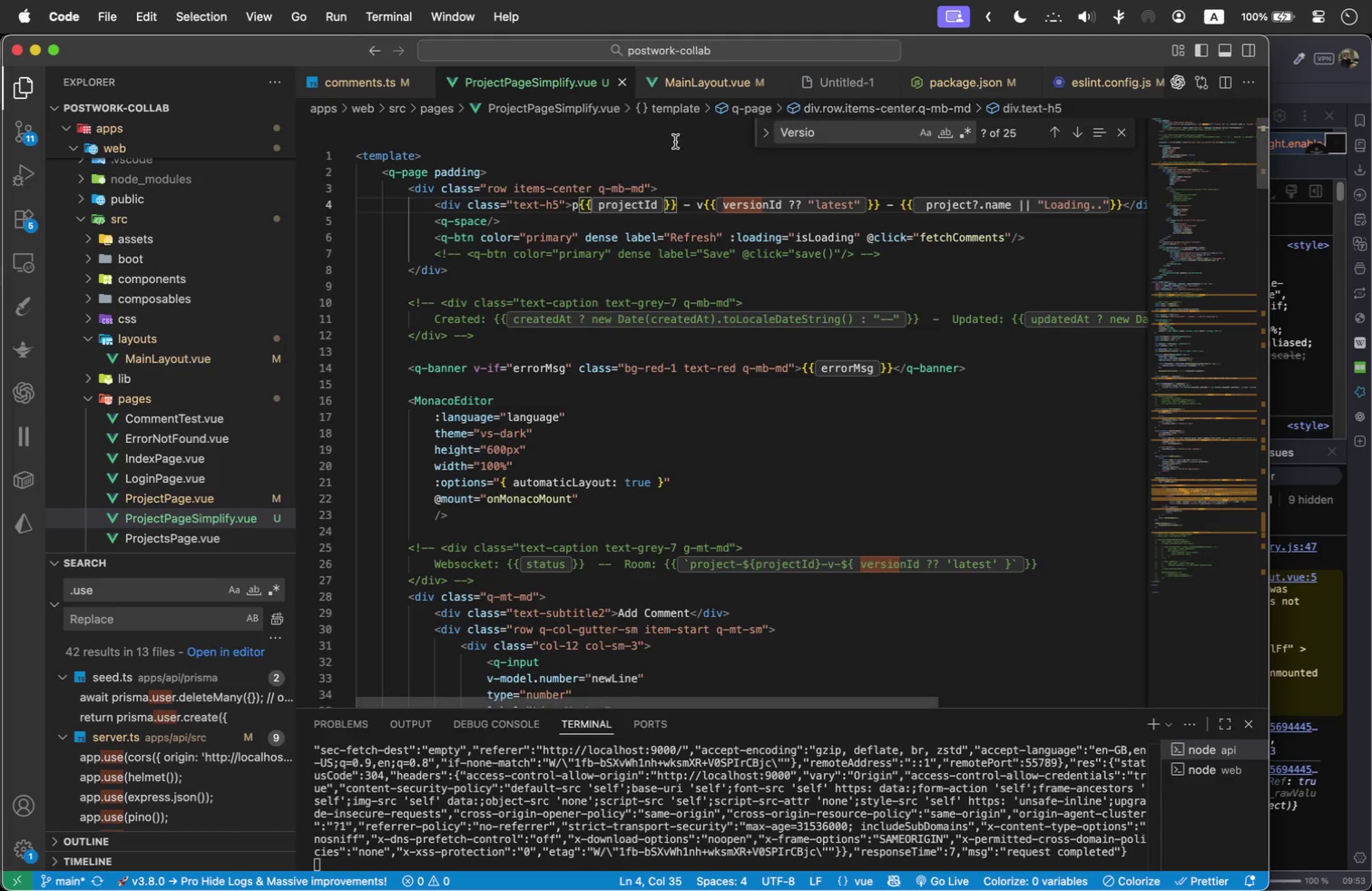 
left_click([689, 207])
 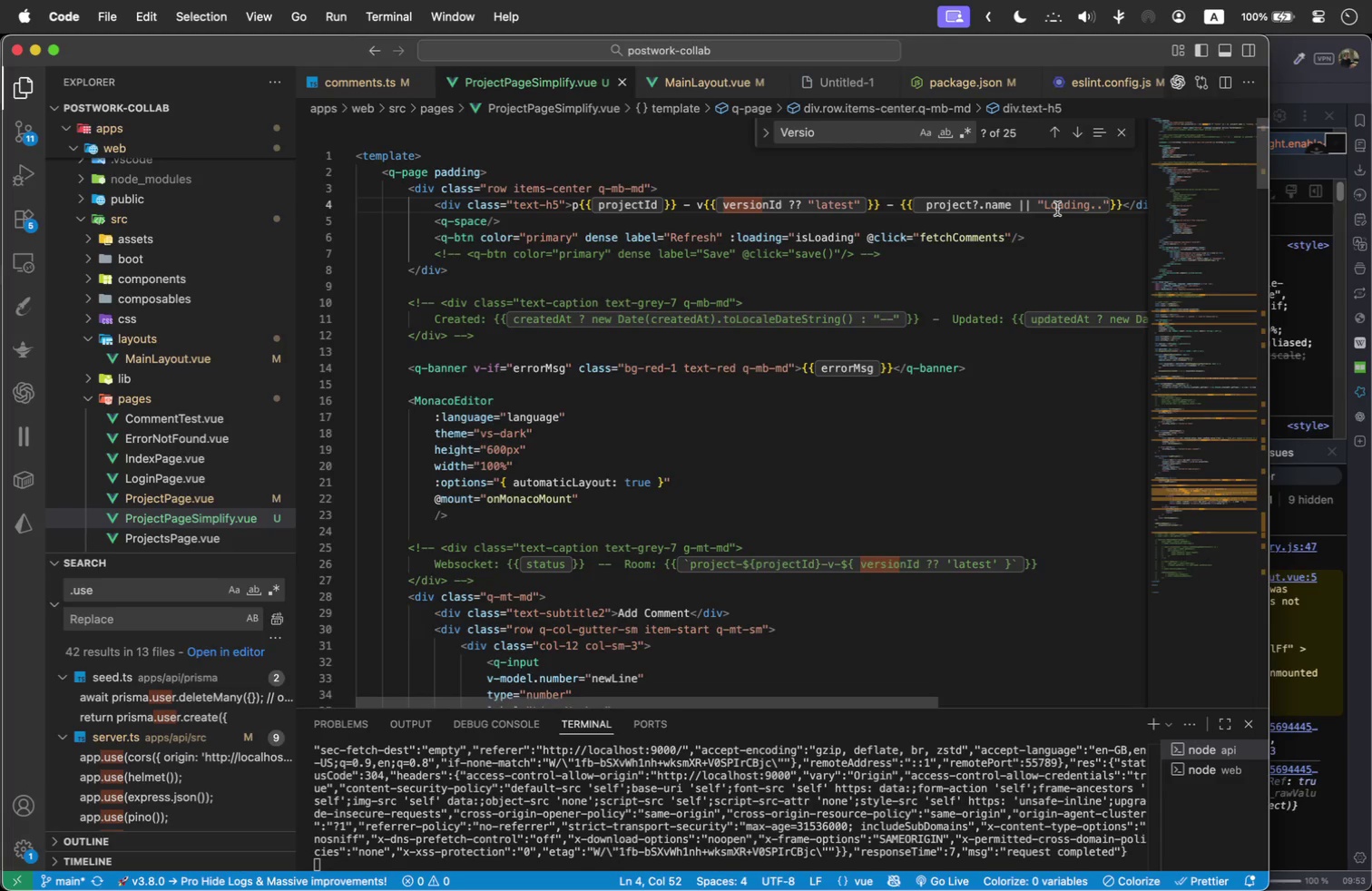 
key(Backspace)
 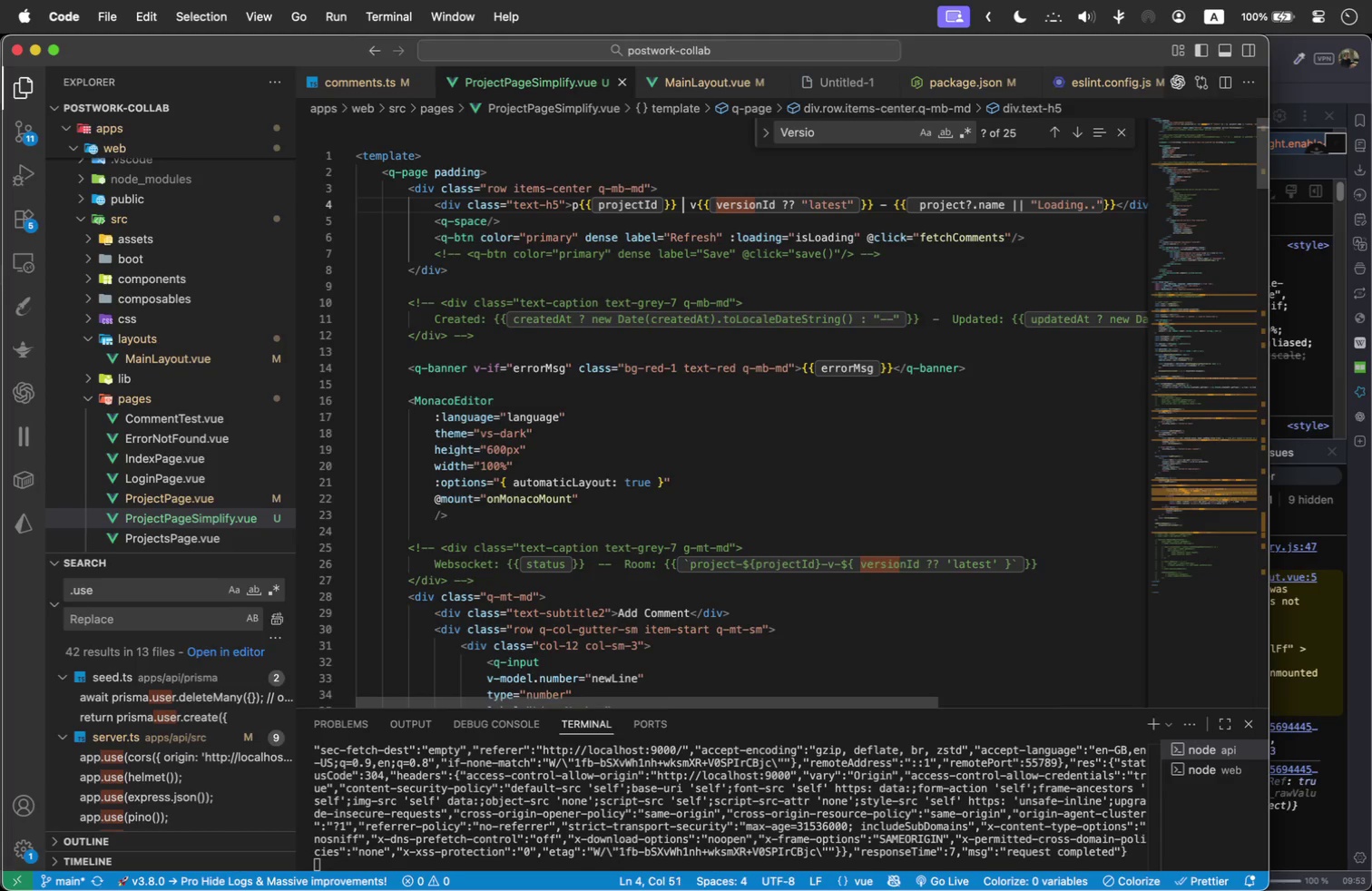 
key(Backspace)
 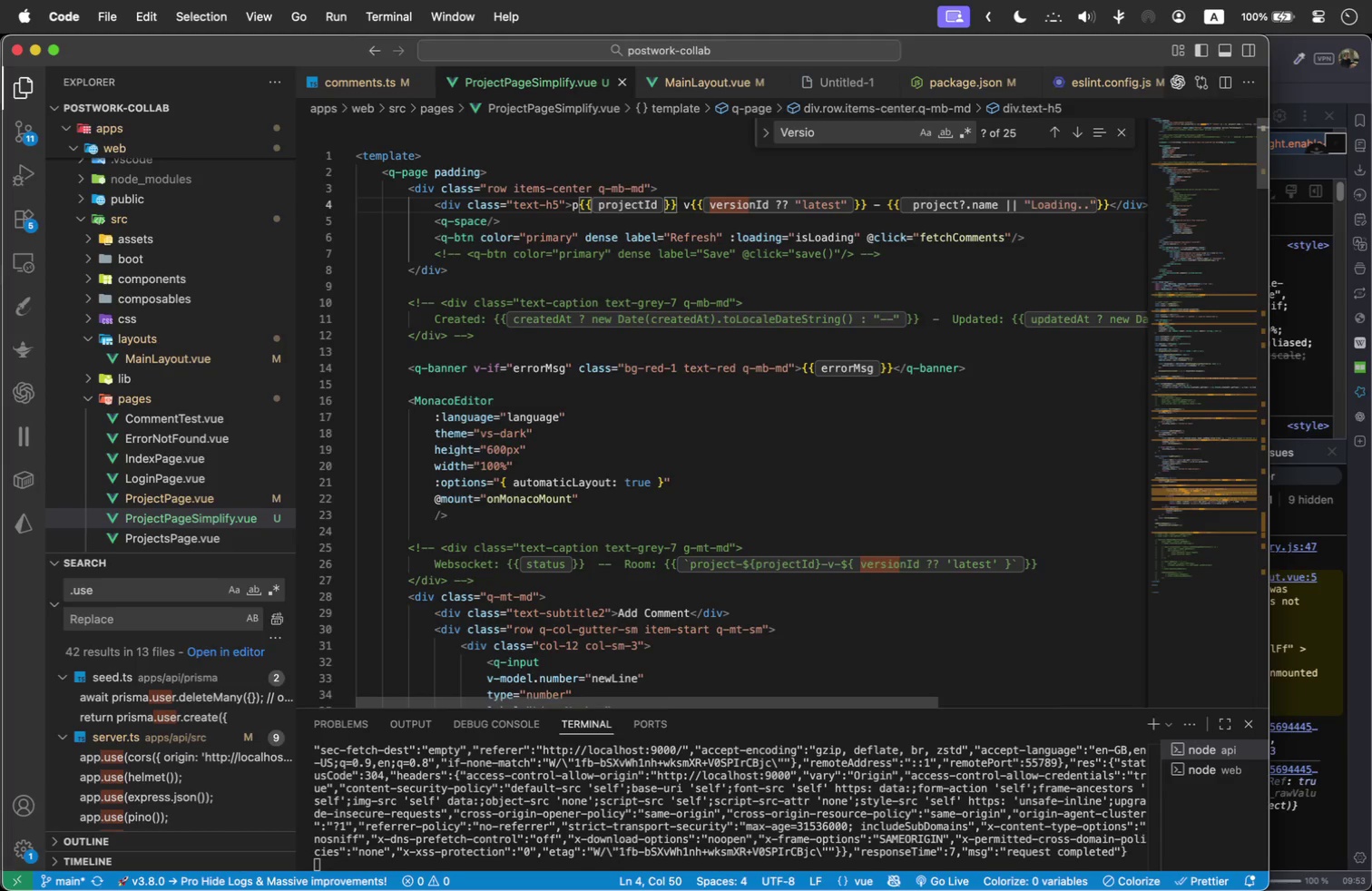 
key(Period)
 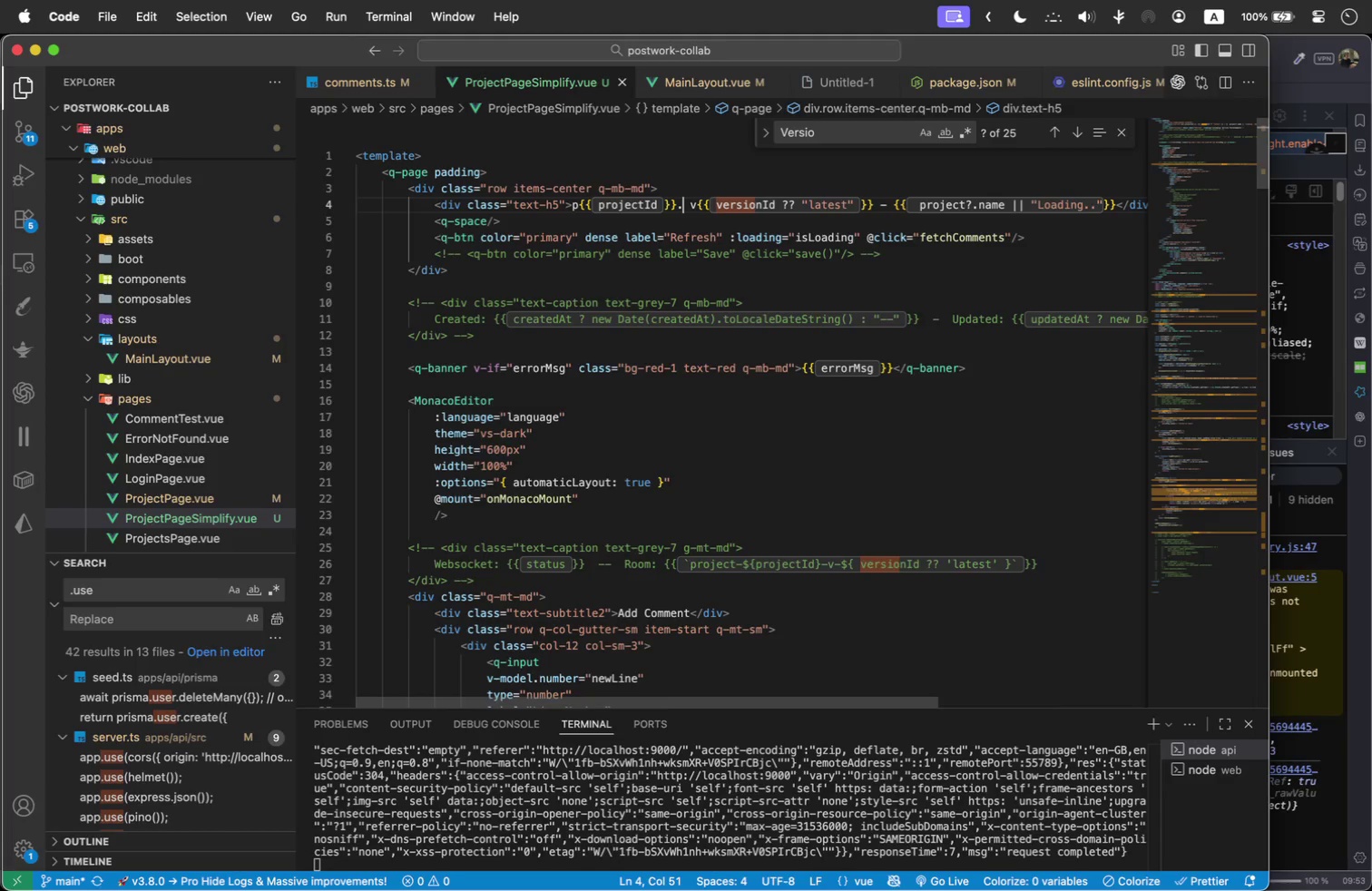 
key(ArrowRight)
 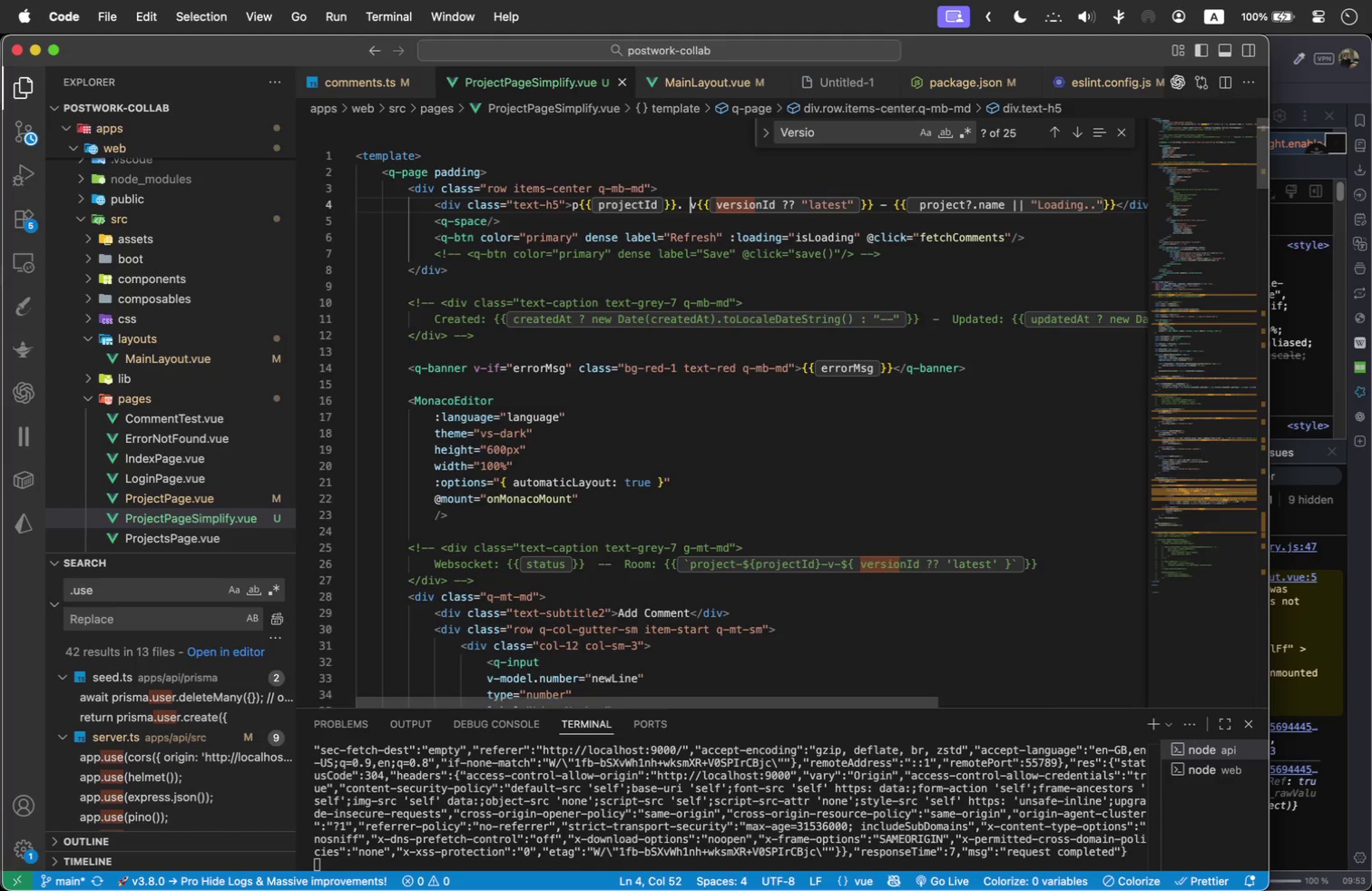 
key(Backspace)
 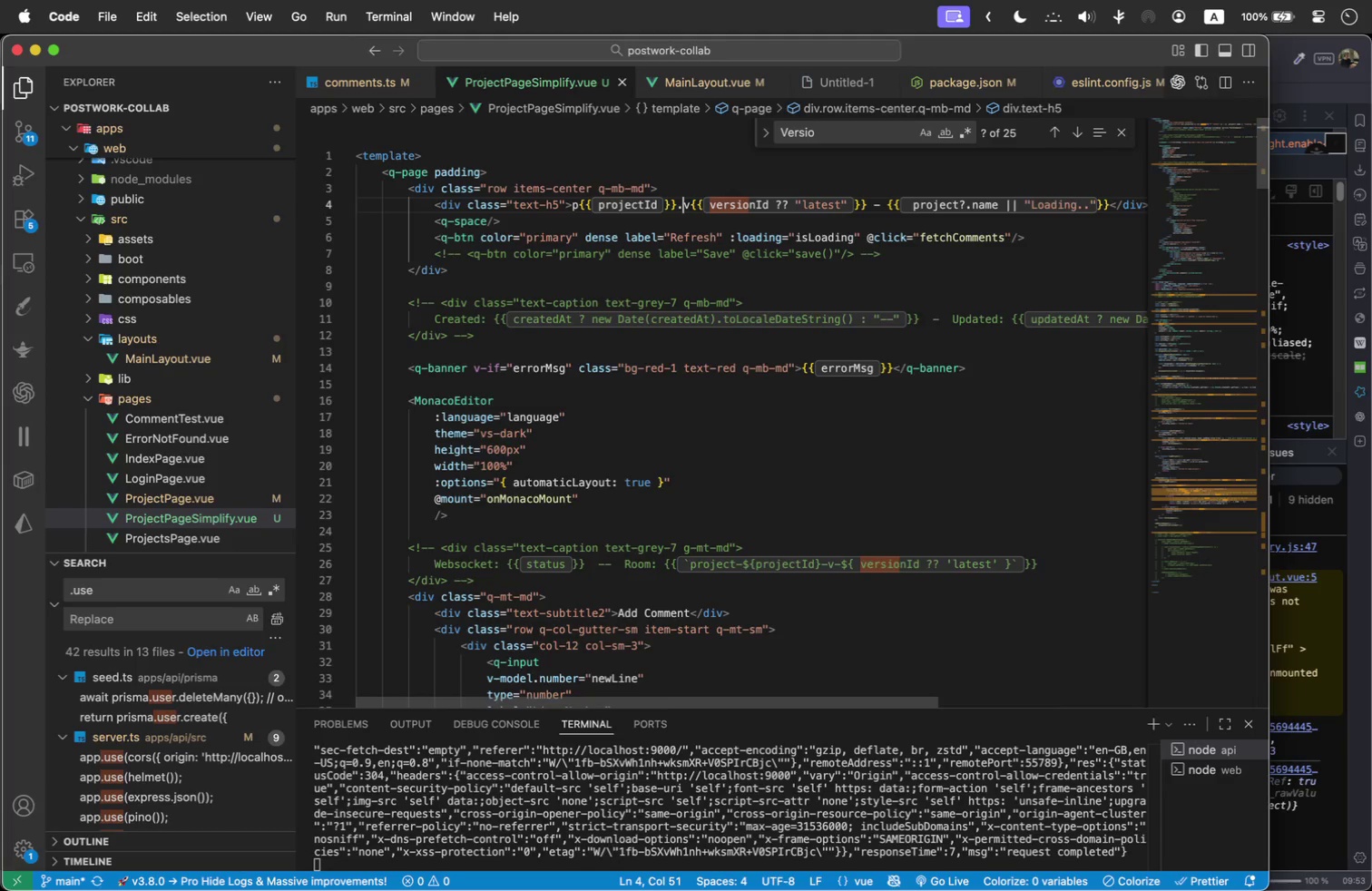 
key(Meta+Tab)
 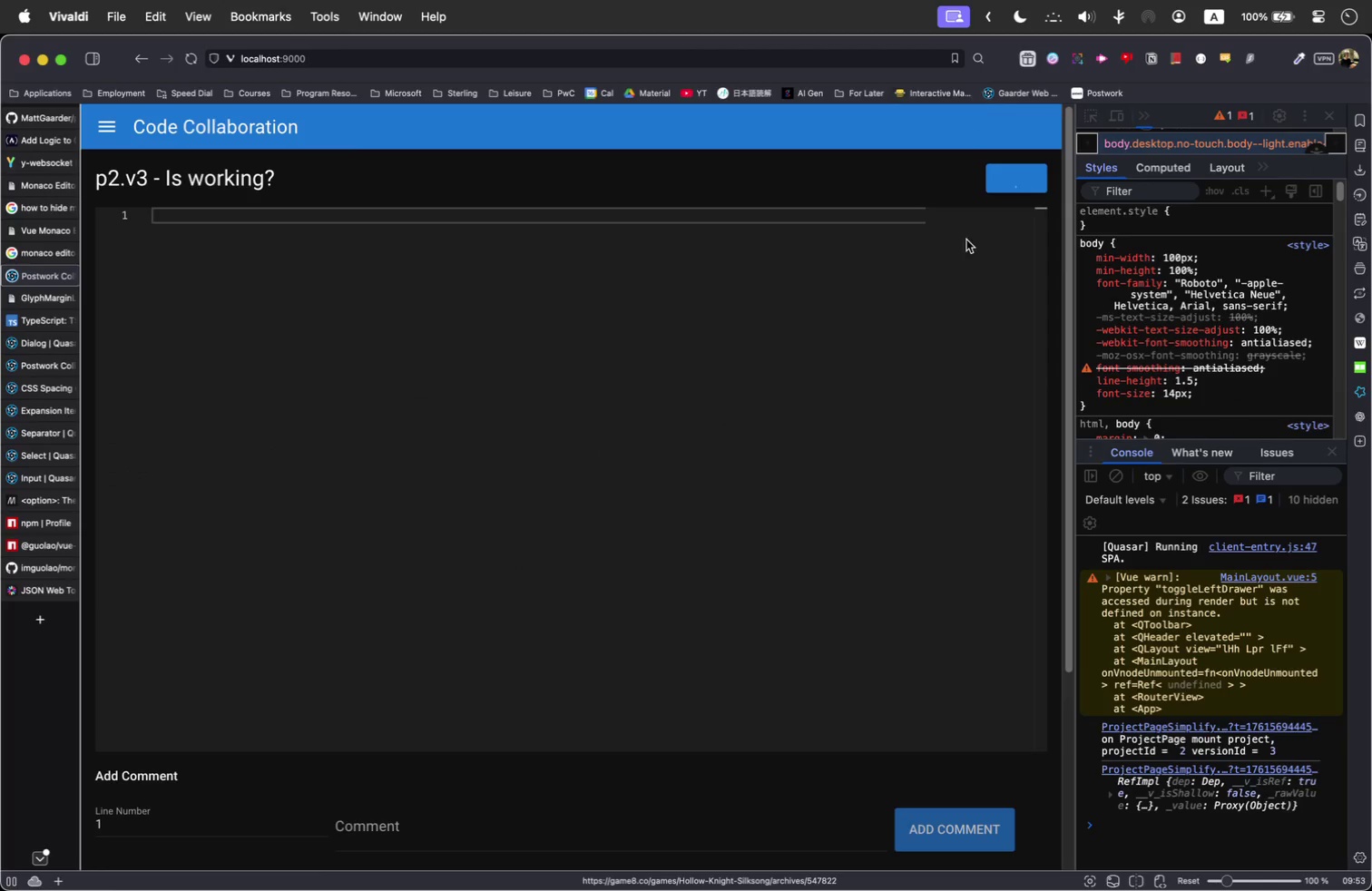 
wait(6.24)
 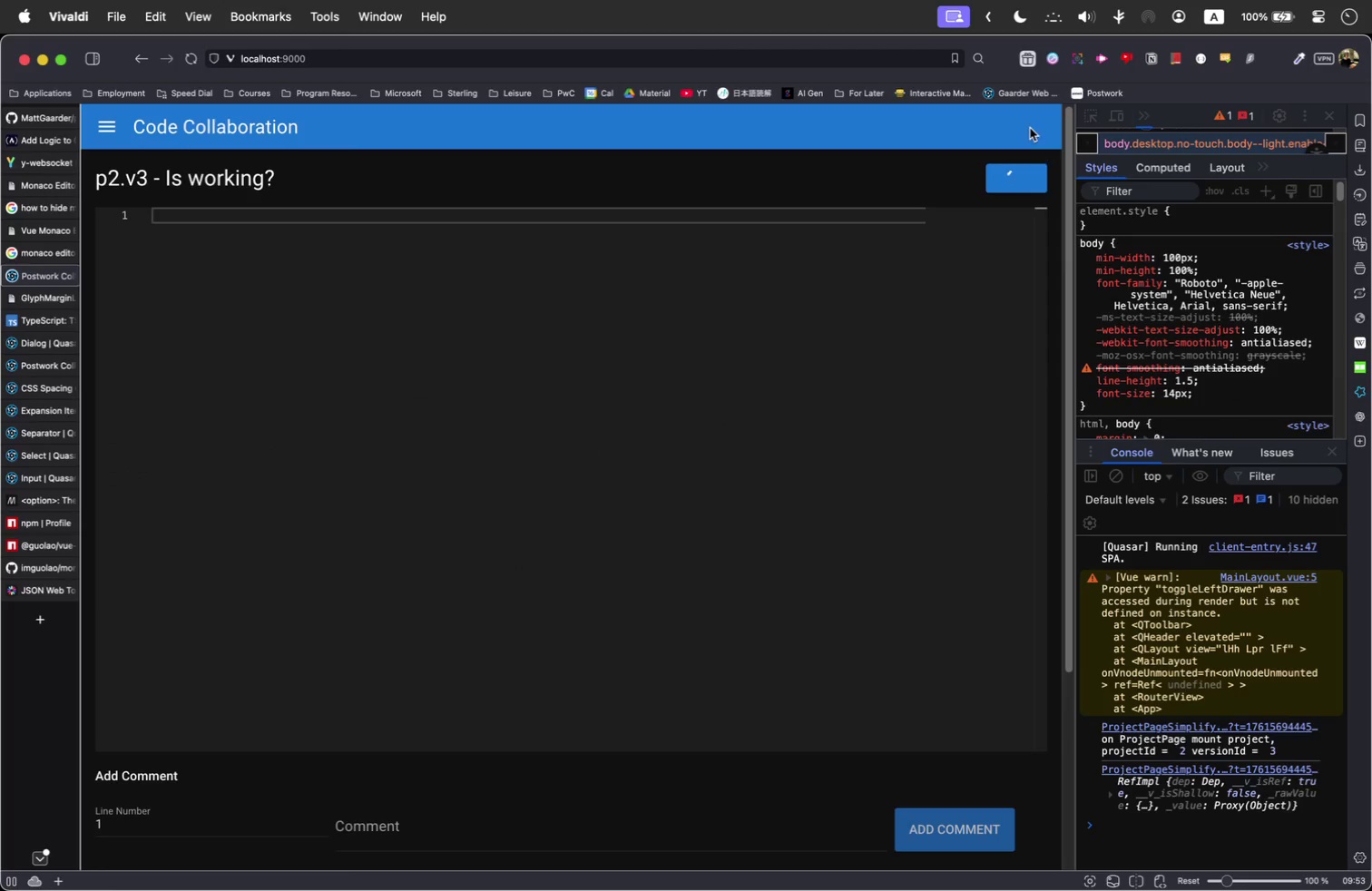 
scroll: coordinate [585, 381], scroll_direction: down, amount: 25.0
 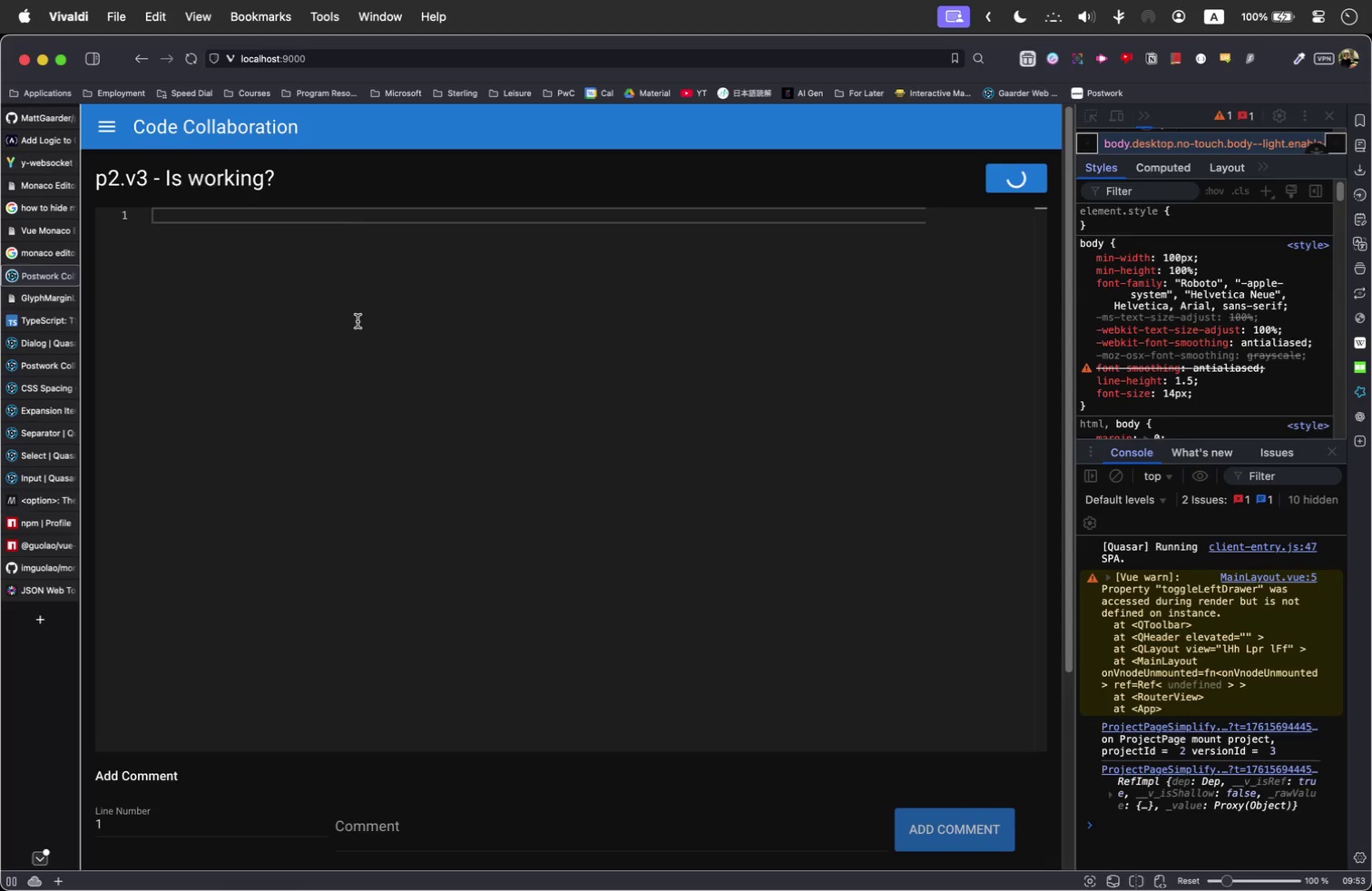 
left_click([358, 321])
 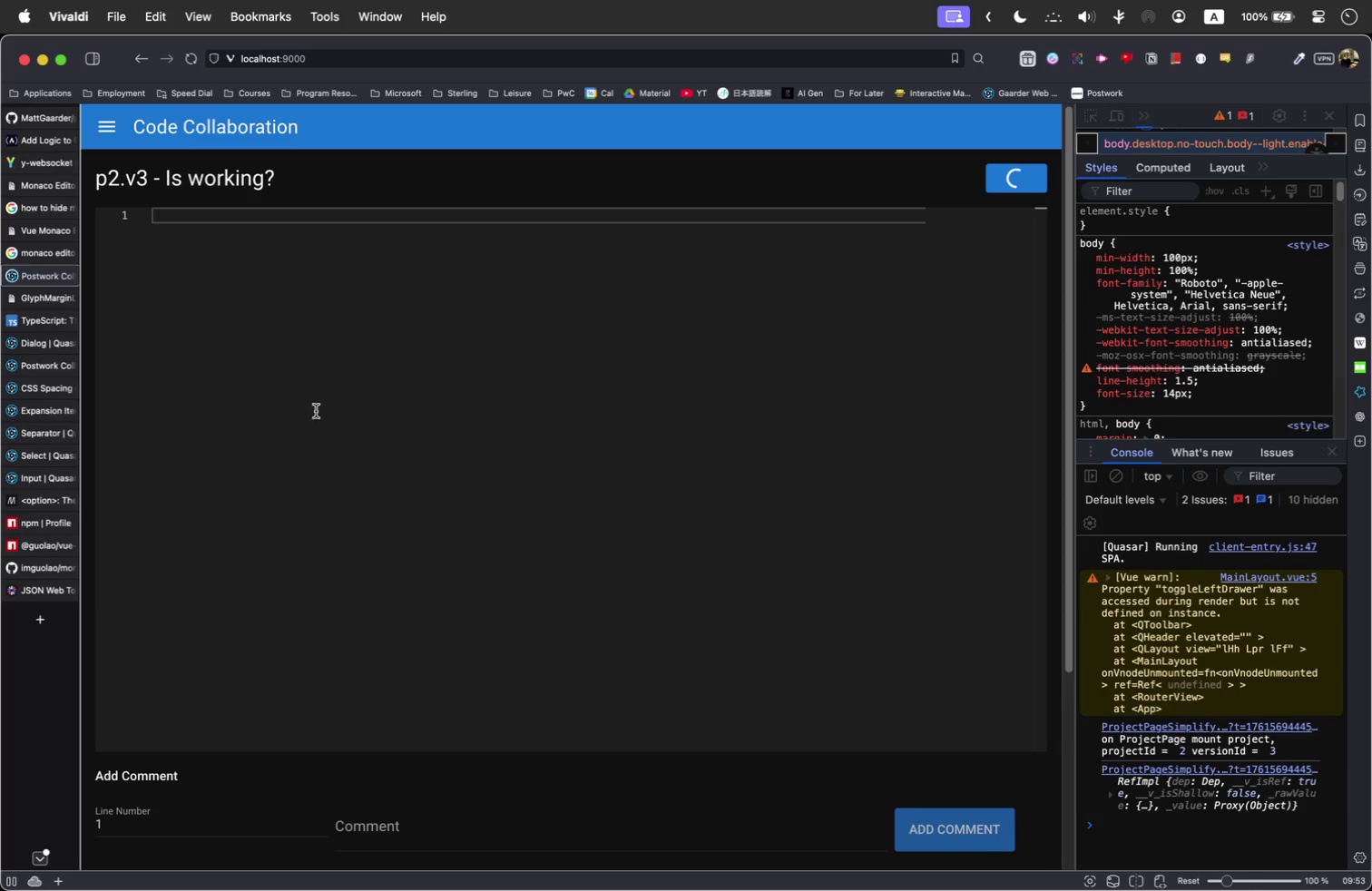 
key(Meta+CommandLeft)
 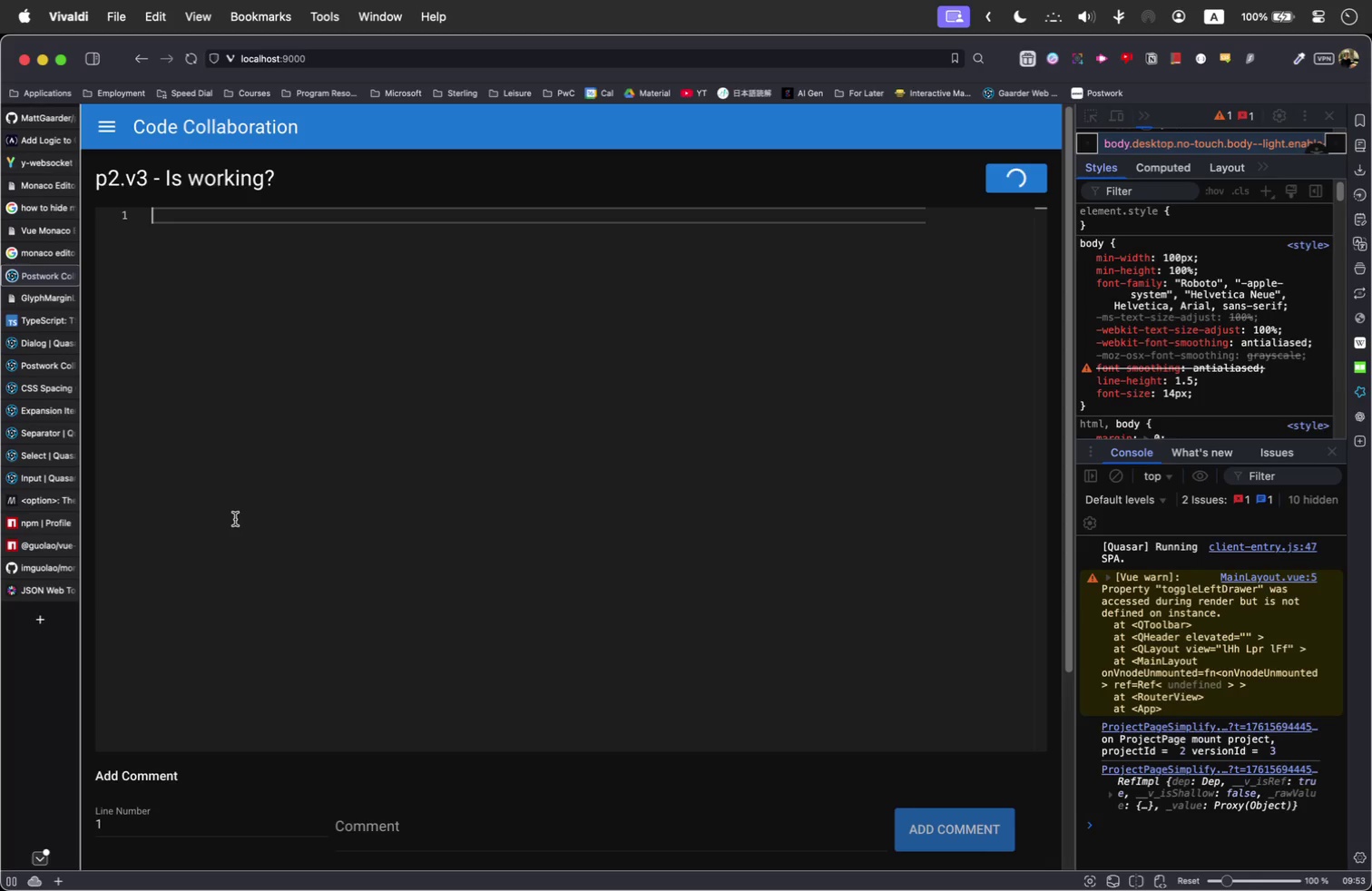 
key(Meta+Tab)
 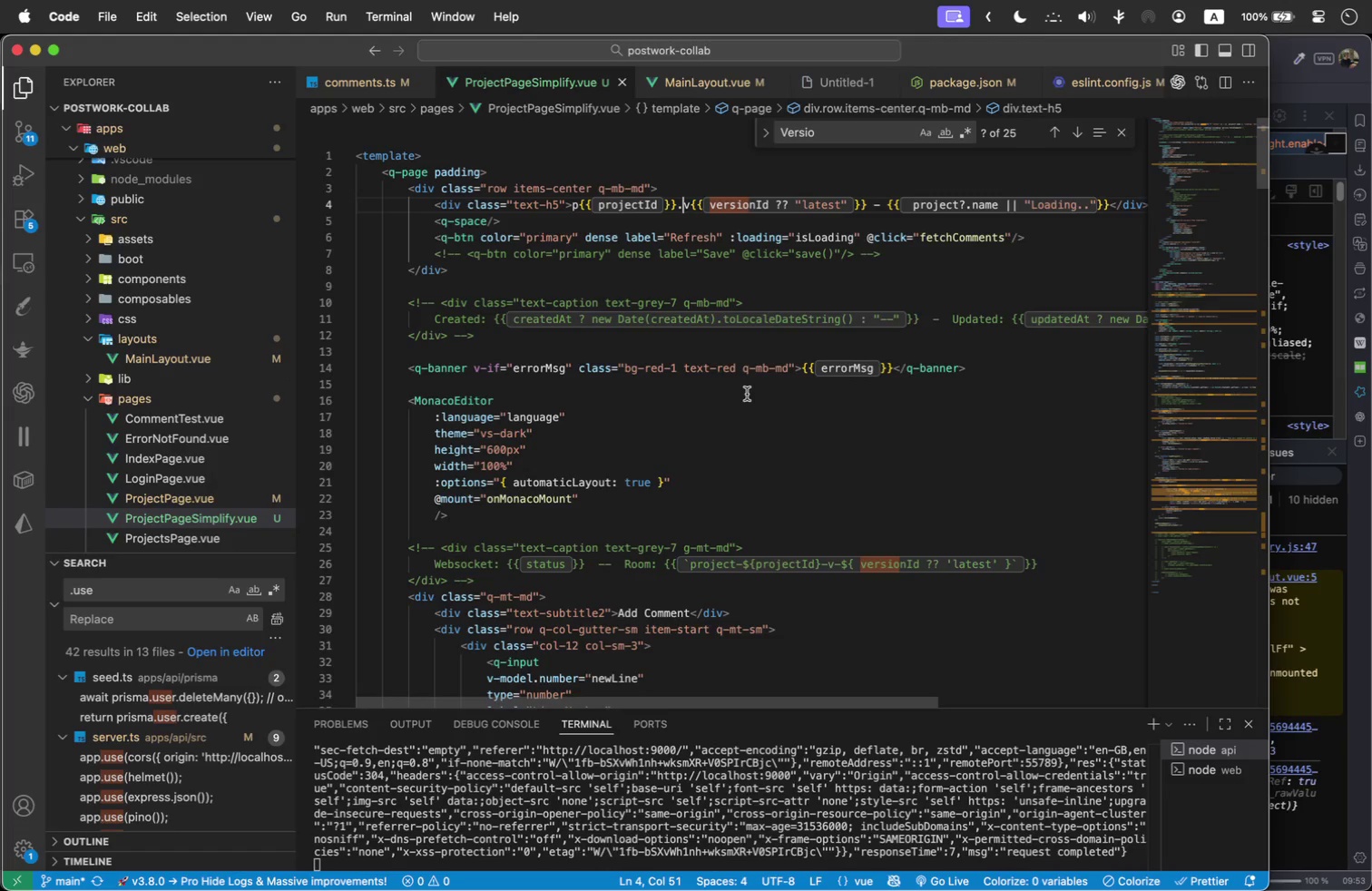 
scroll: coordinate [762, 376], scroll_direction: down, amount: 14.0
 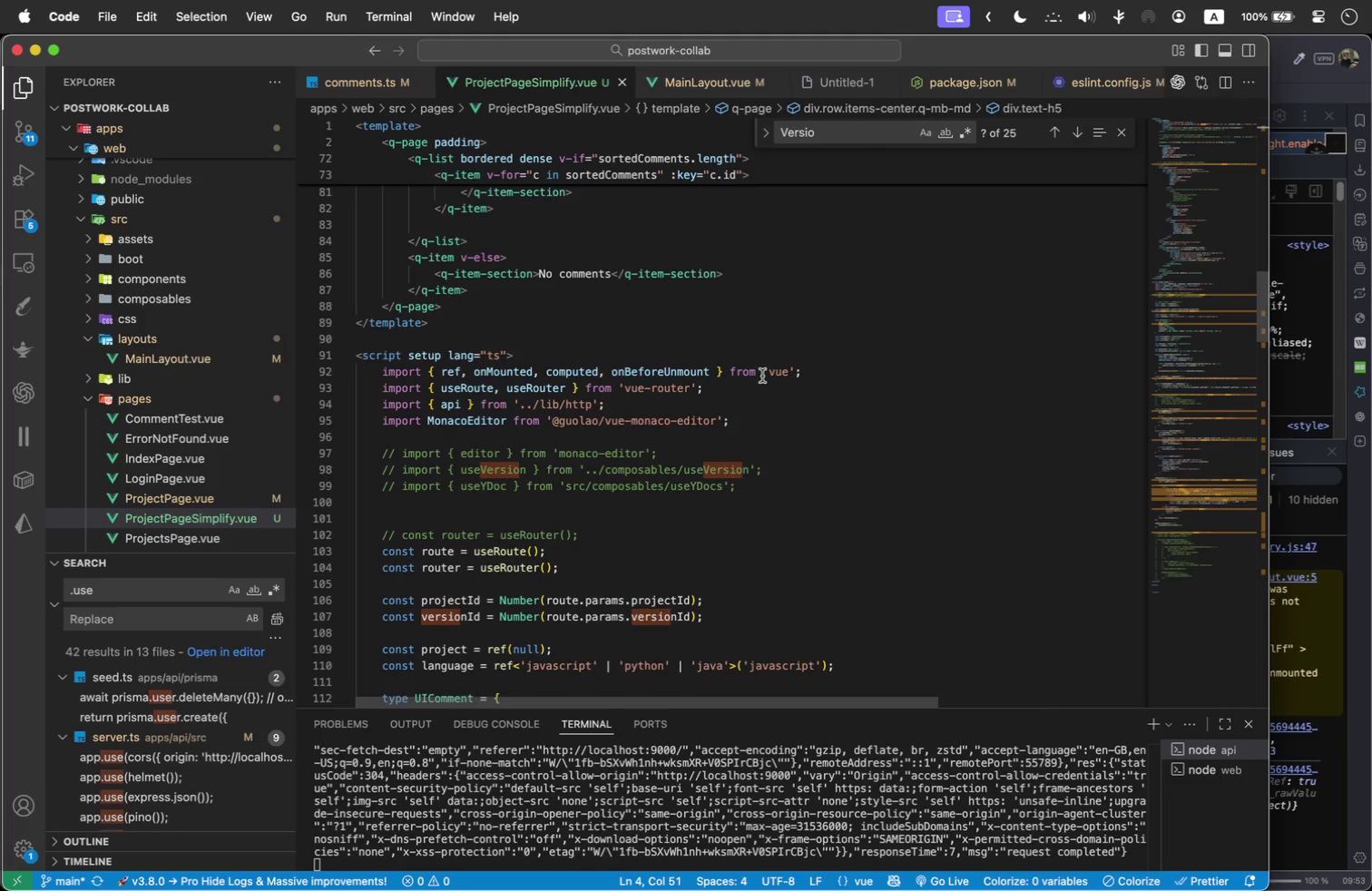 
scroll: coordinate [543, 334], scroll_direction: up, amount: 2.0
 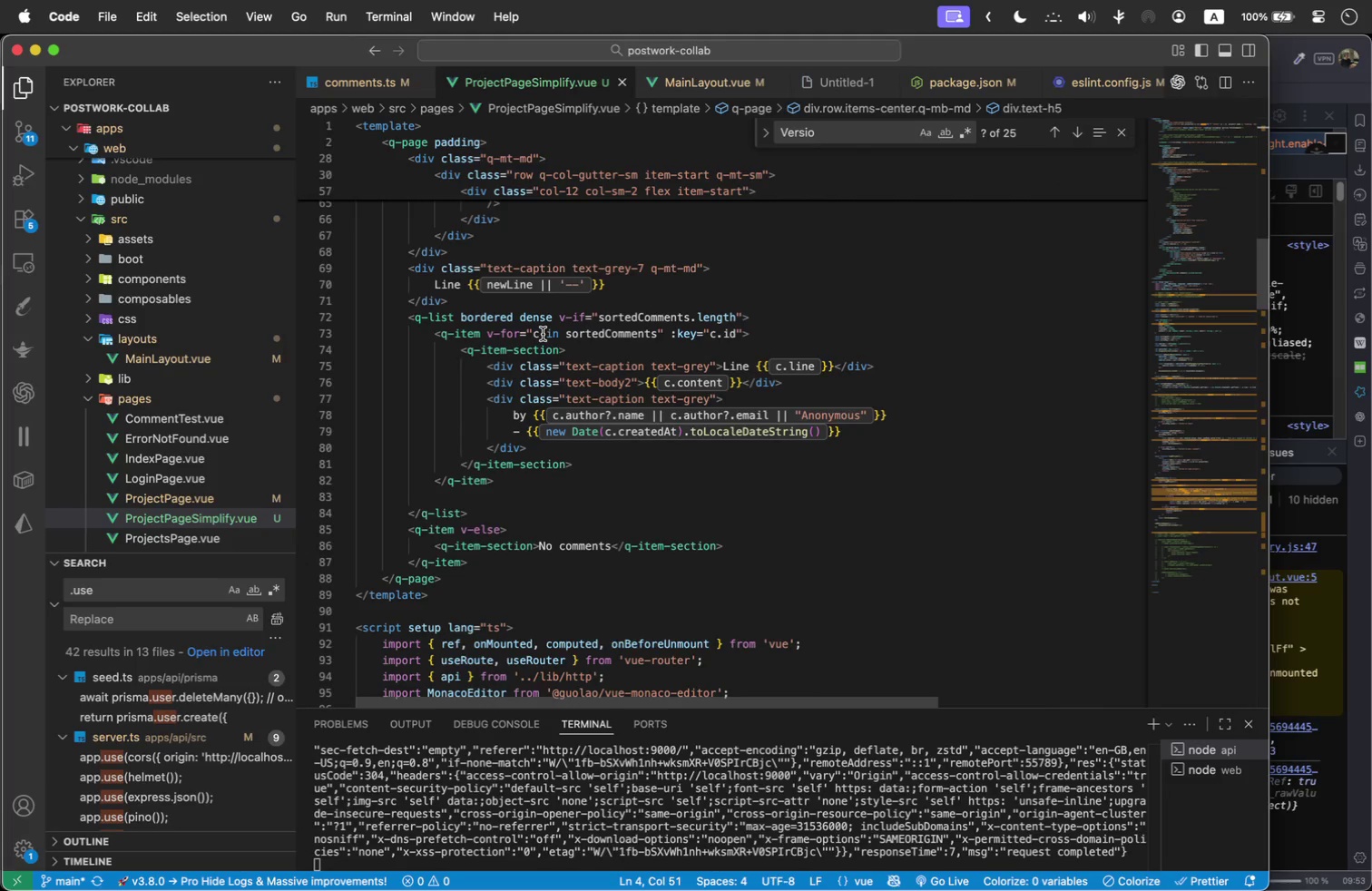 
scroll: coordinate [543, 334], scroll_direction: down, amount: 1.0
 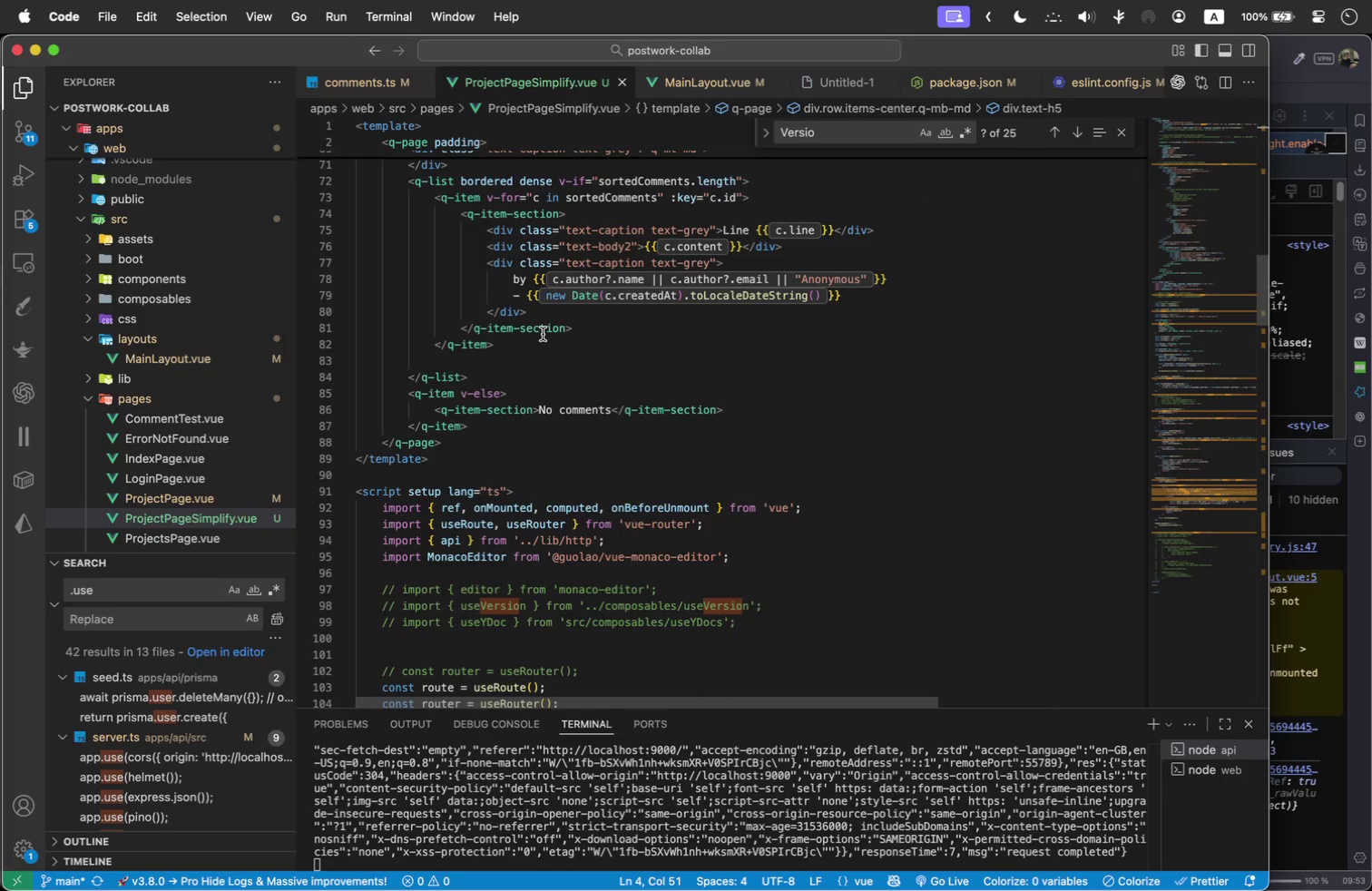 
scroll: coordinate [543, 334], scroll_direction: up, amount: 23.0
 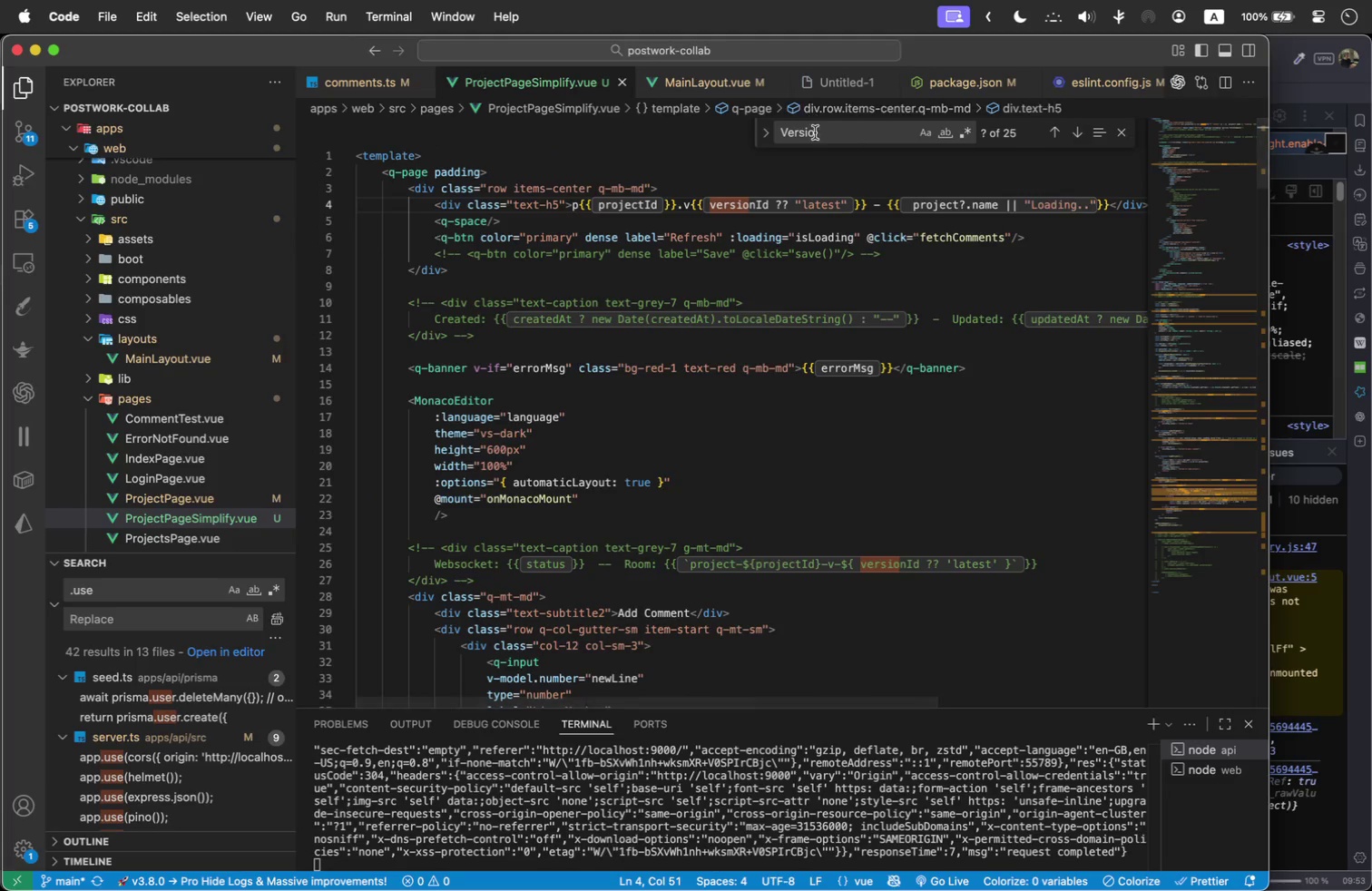 
mouse_move([965, 236])
 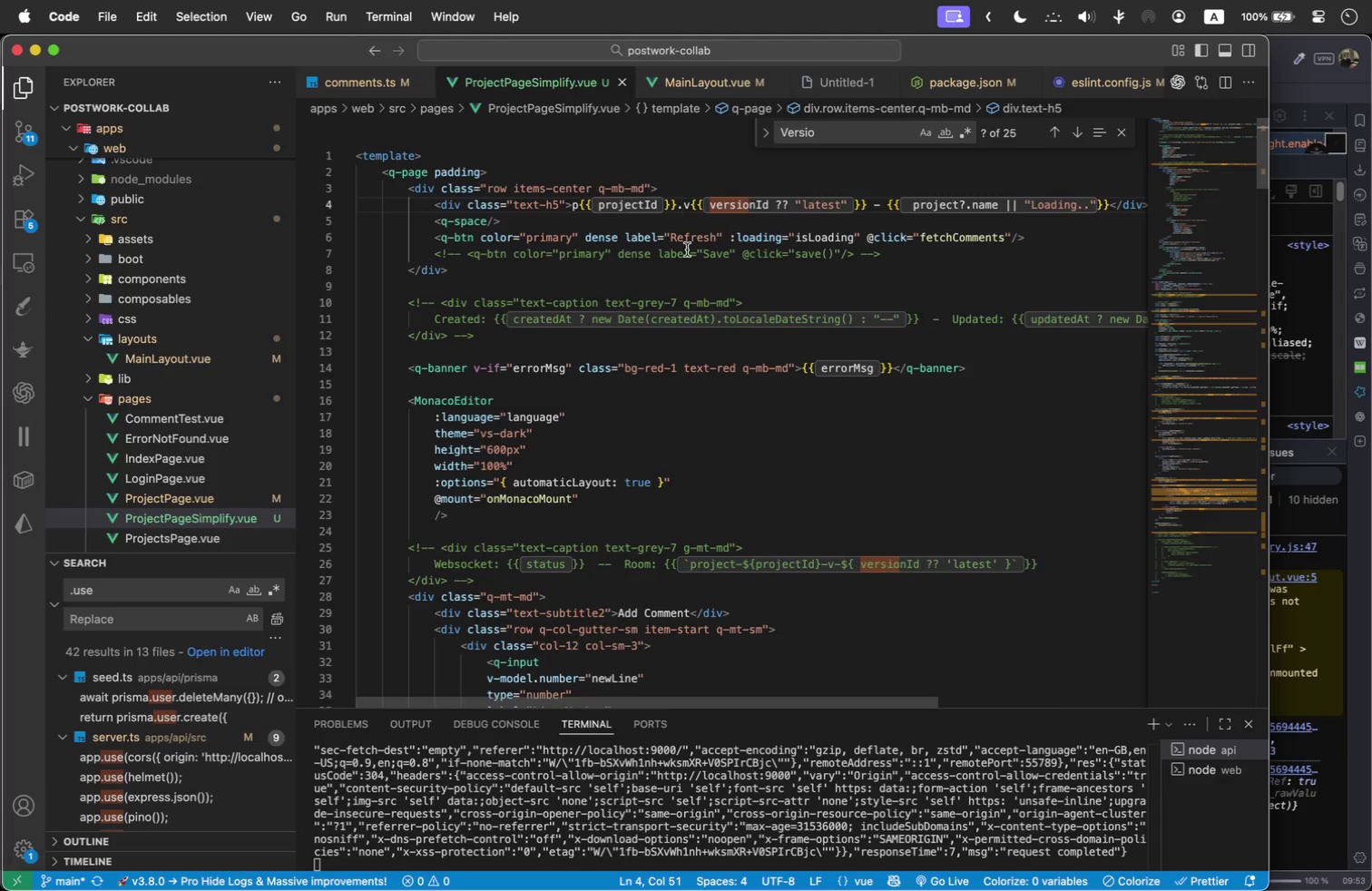 
wait(11.62)
 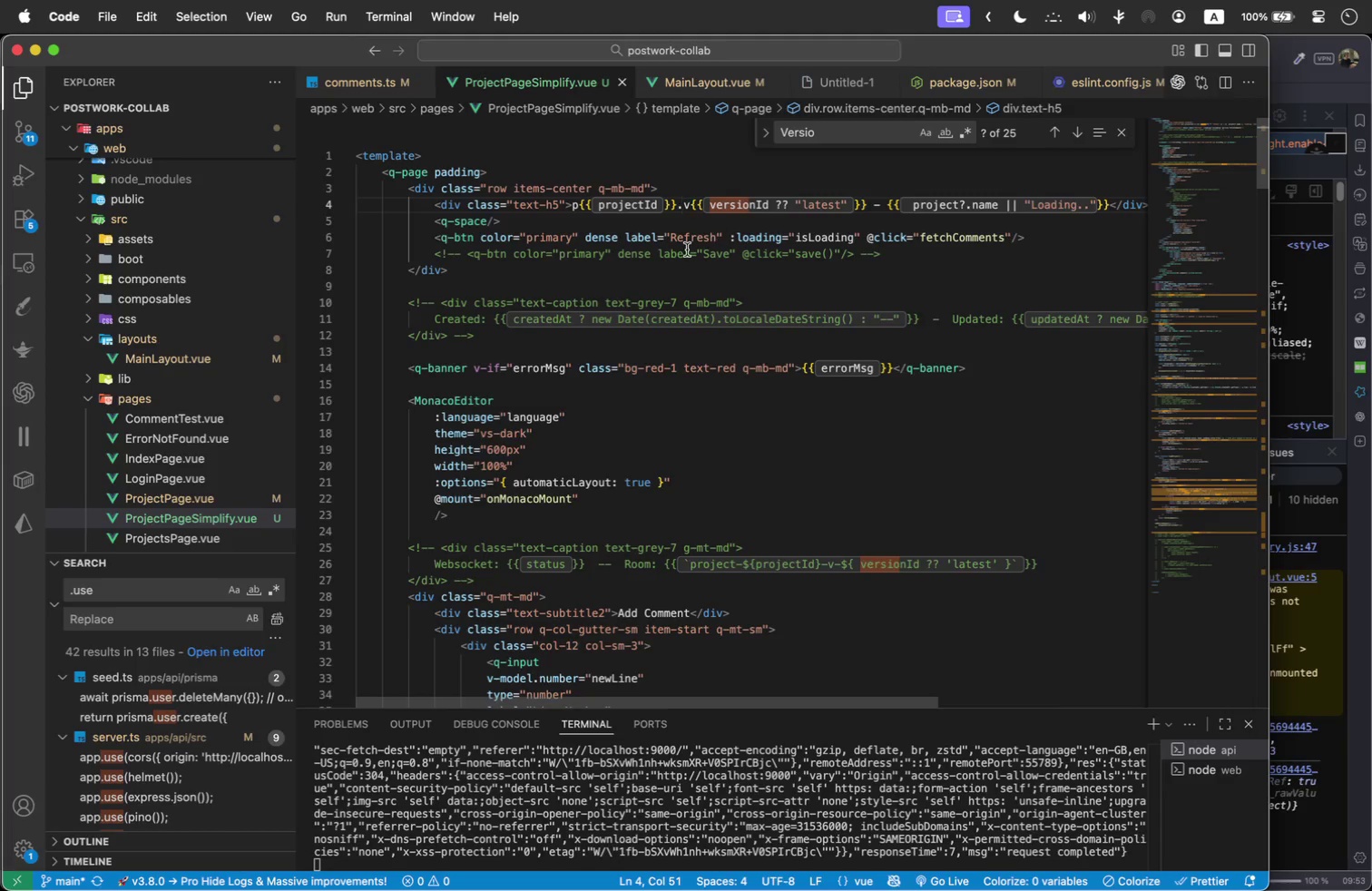 
left_click([856, 233])
 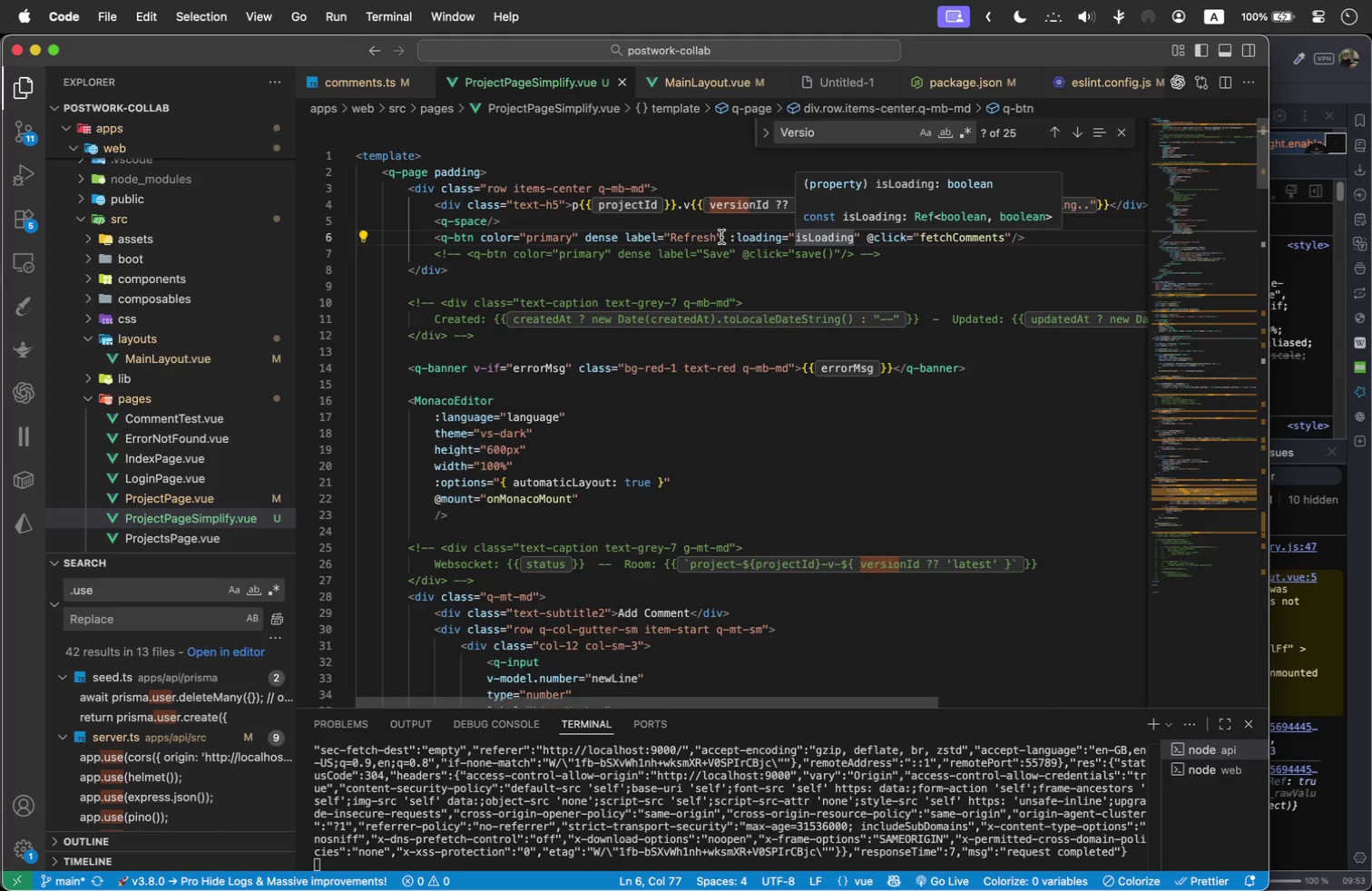 
wait(6.46)
 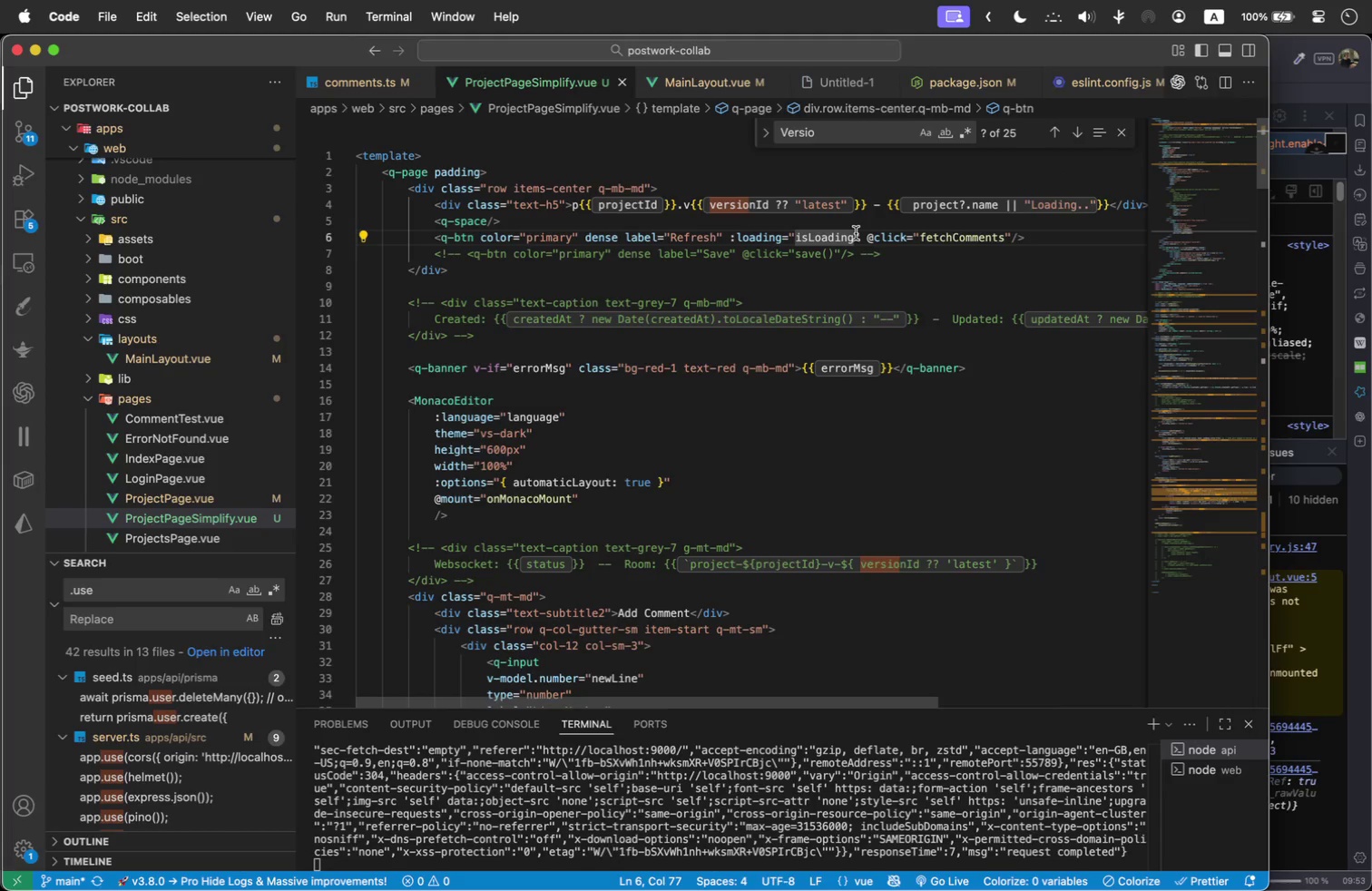 
type(Comments)
 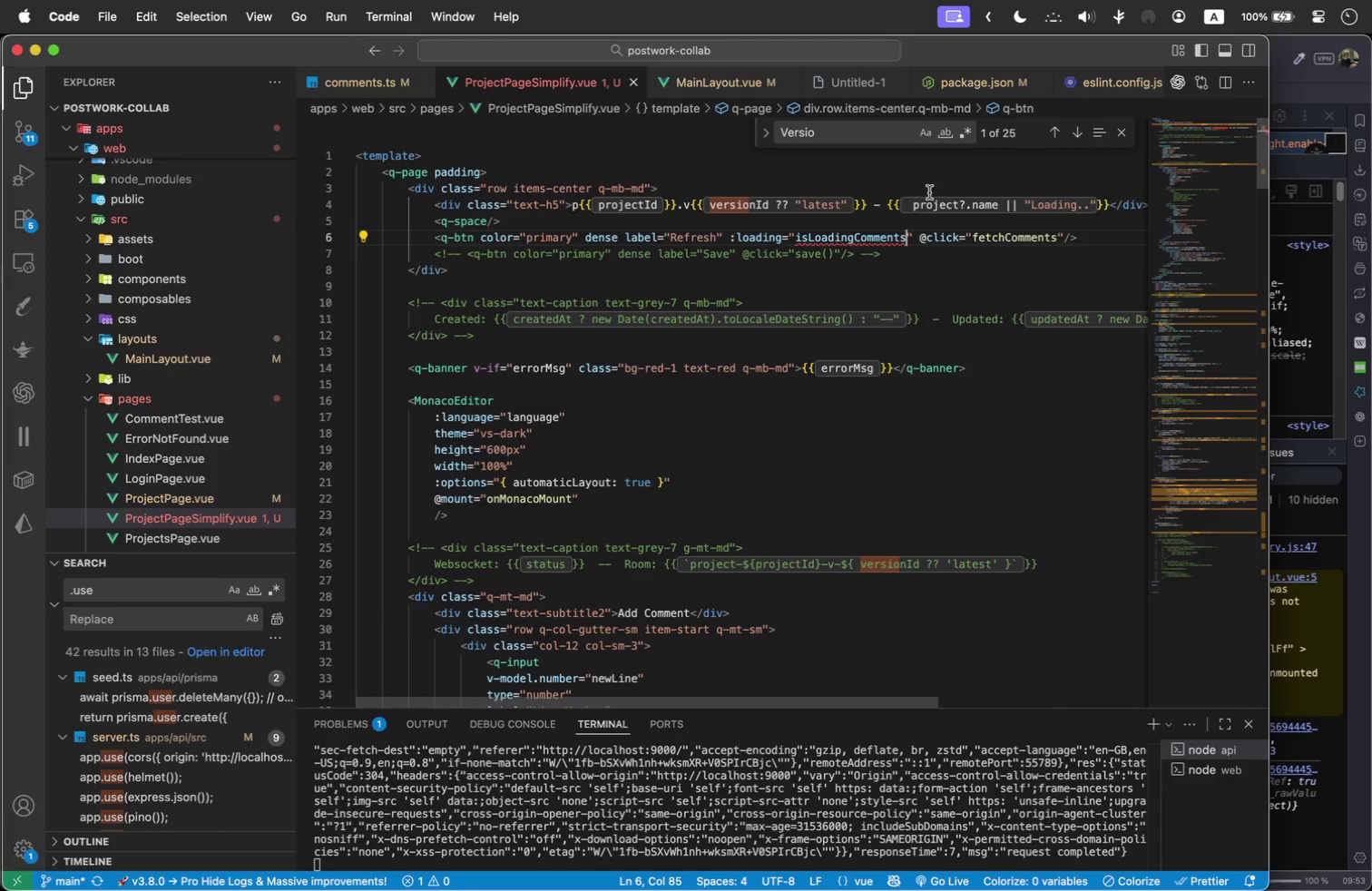 
mouse_move([984, 228])
 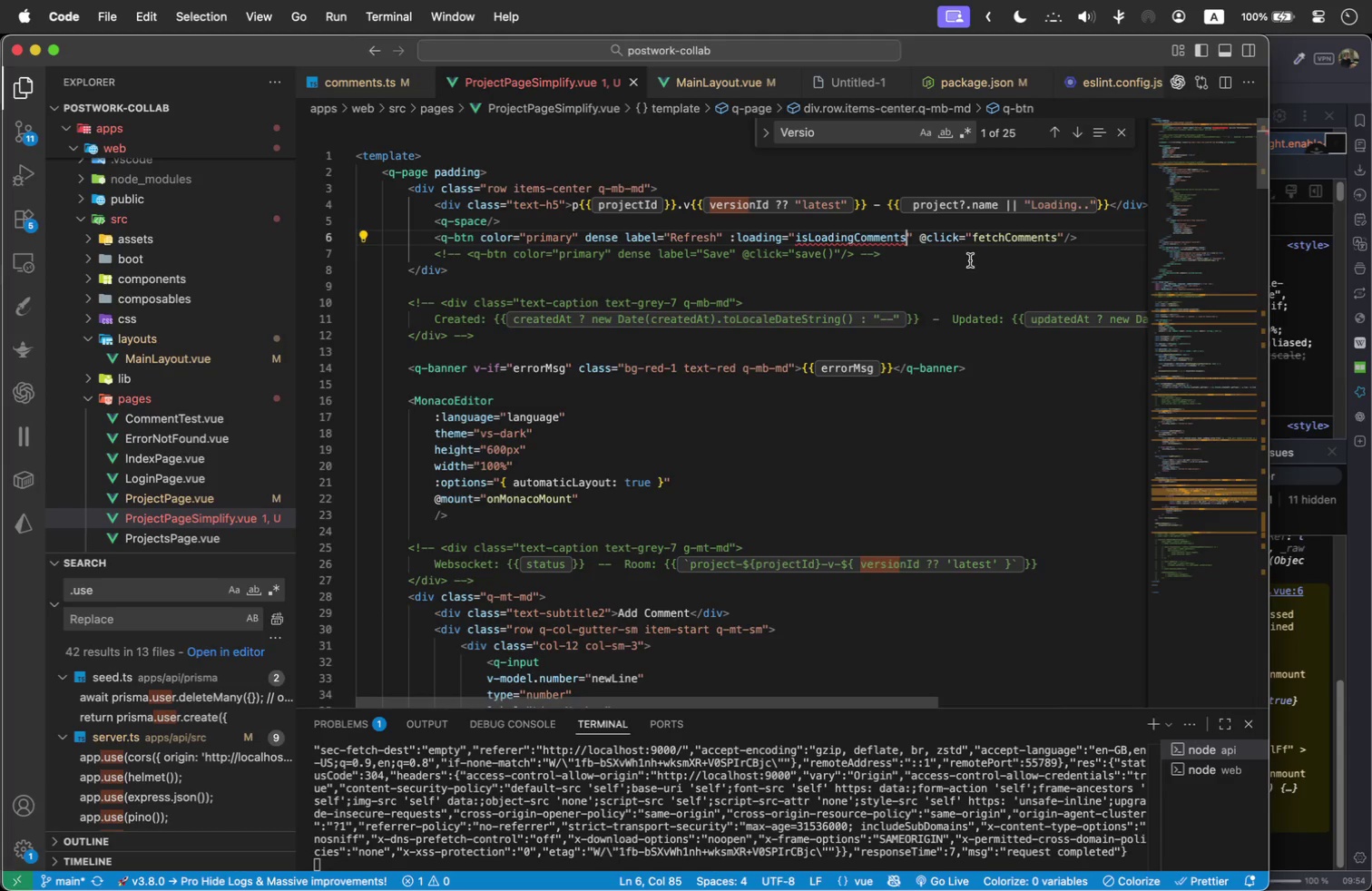 
left_click_drag(start_coordinate=[912, 253], to_coordinate=[436, 256])
 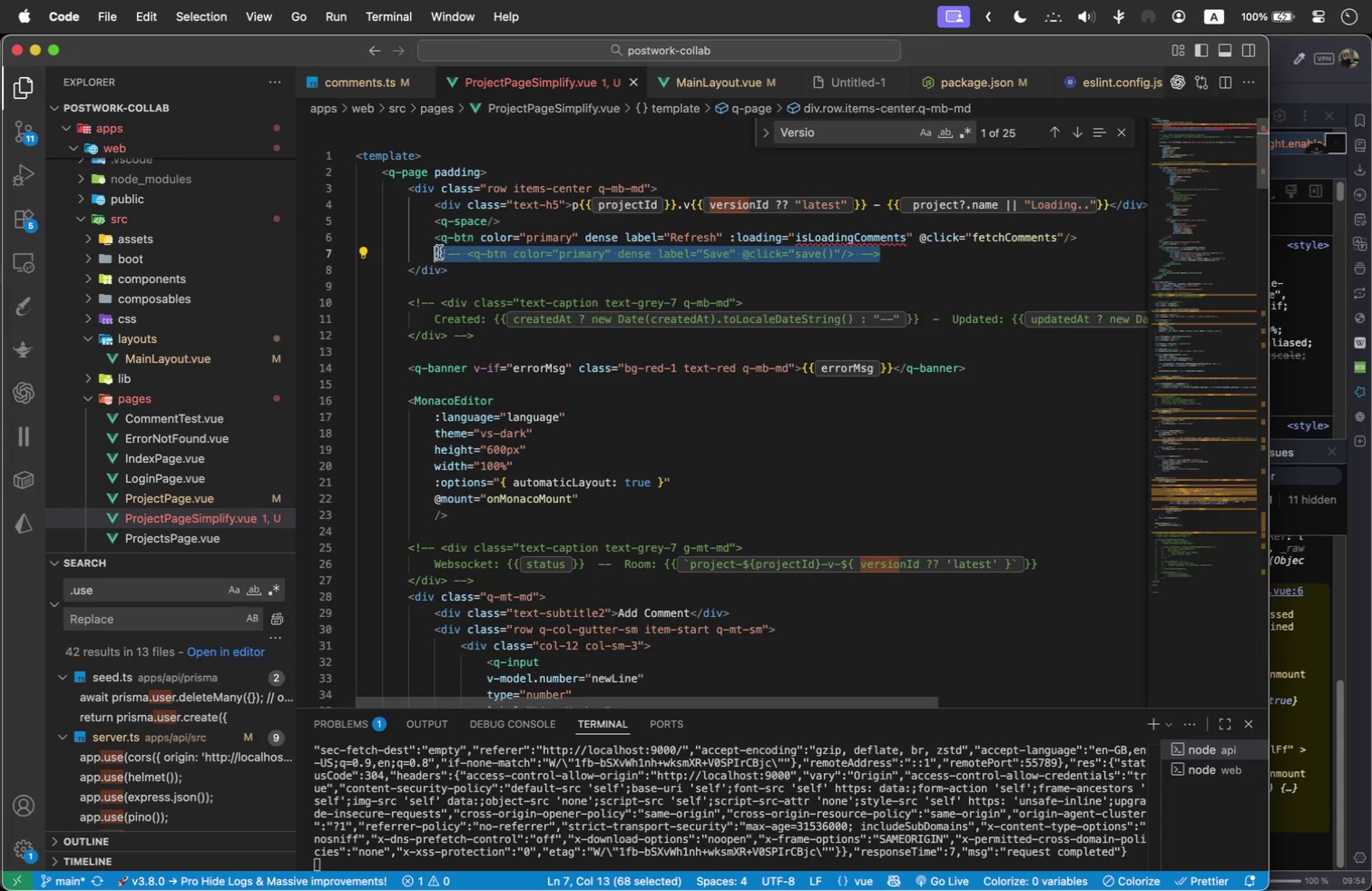 
key(Meta+Slash)
 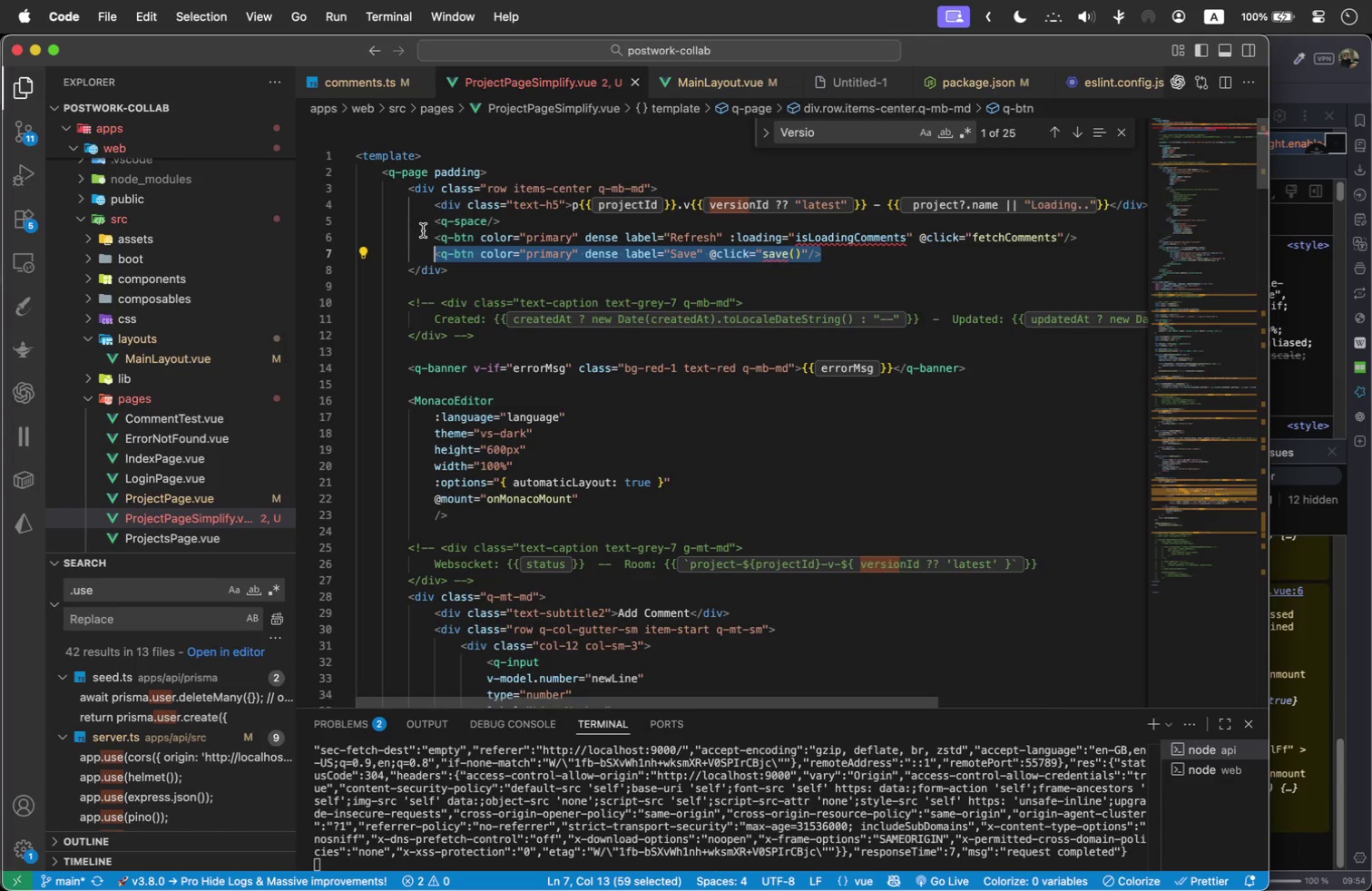 
wait(5.32)
 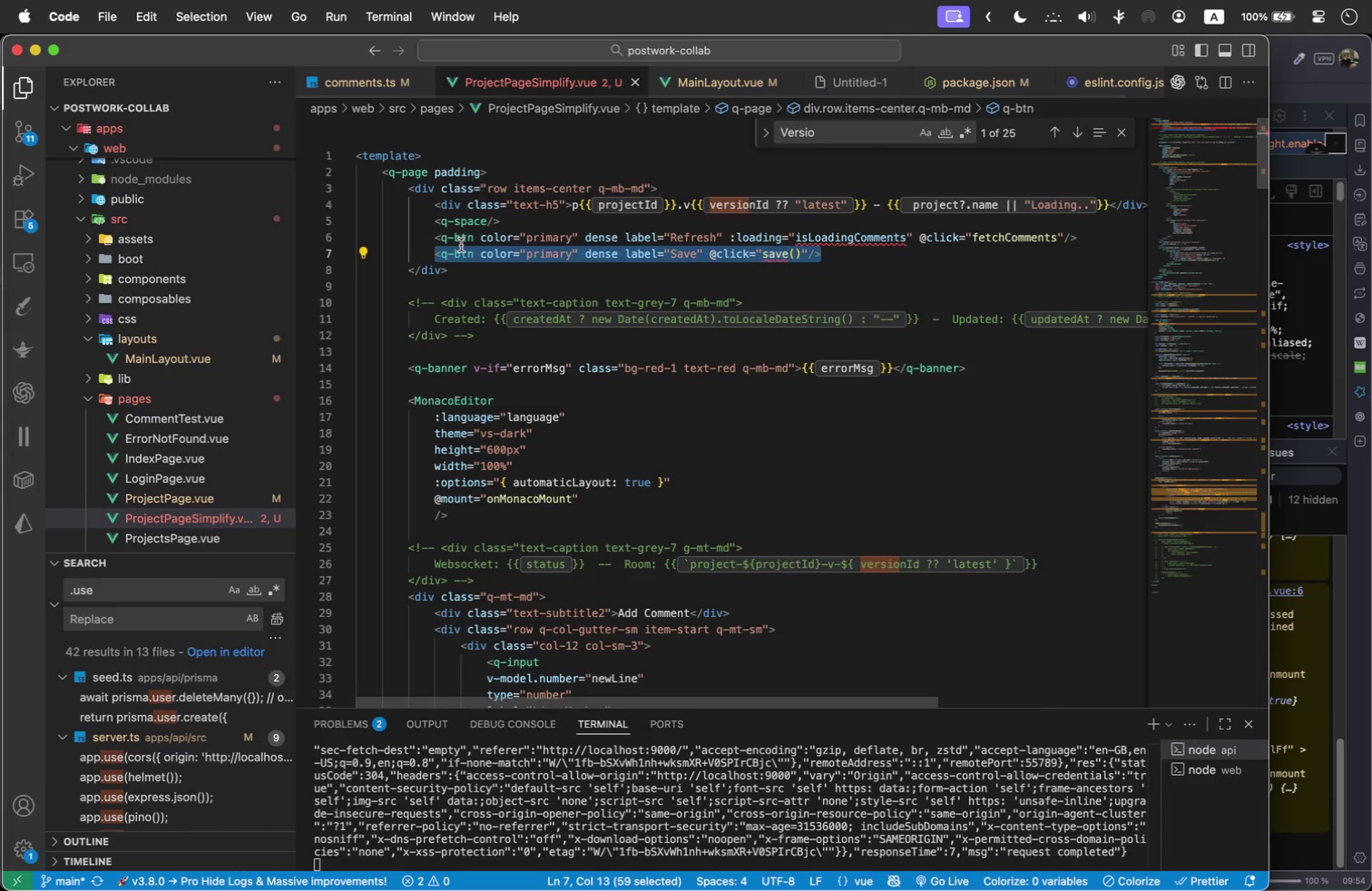 
left_click([774, 236])
 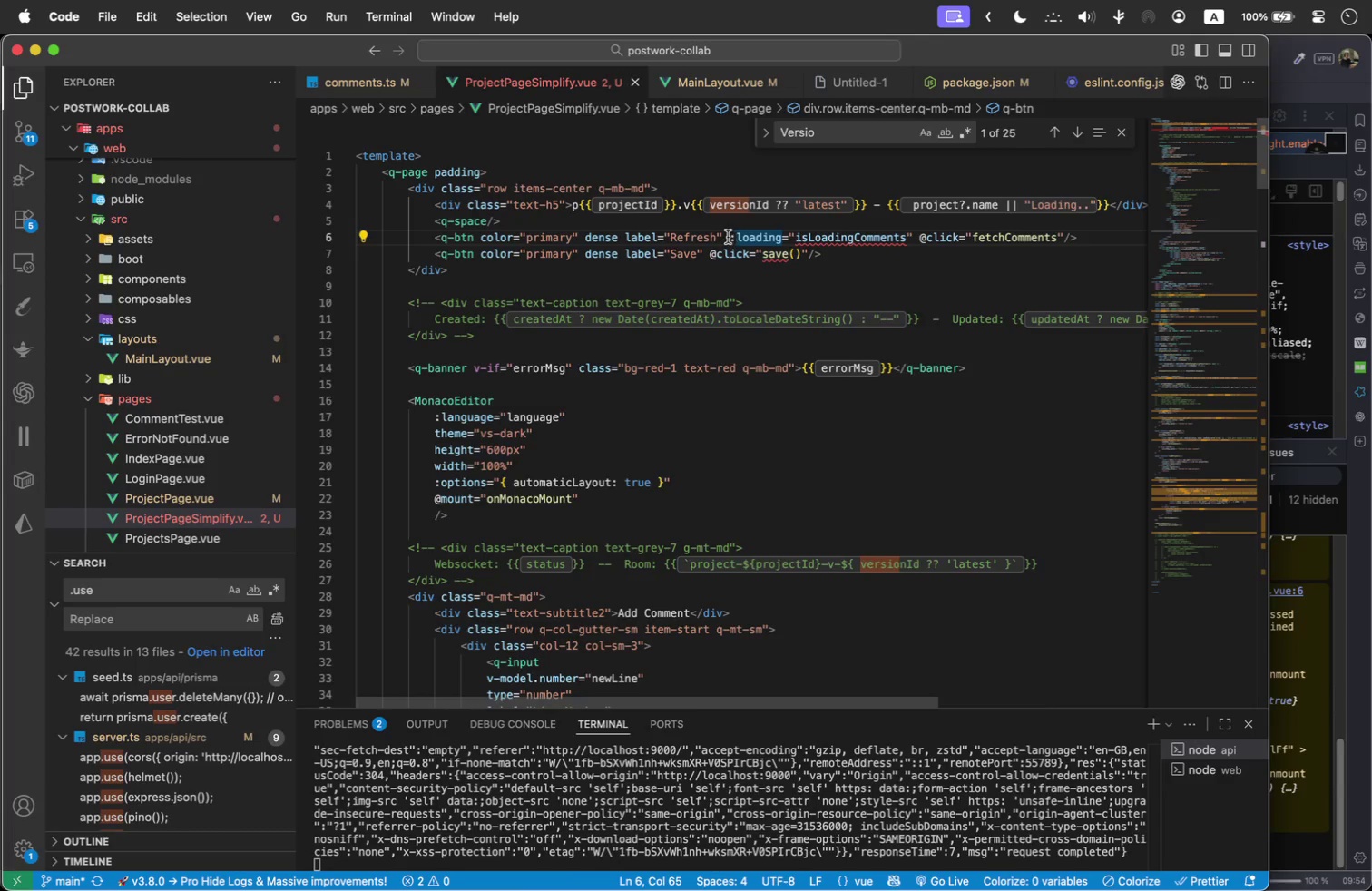 
left_click_drag(start_coordinate=[728, 237], to_coordinate=[910, 230])
 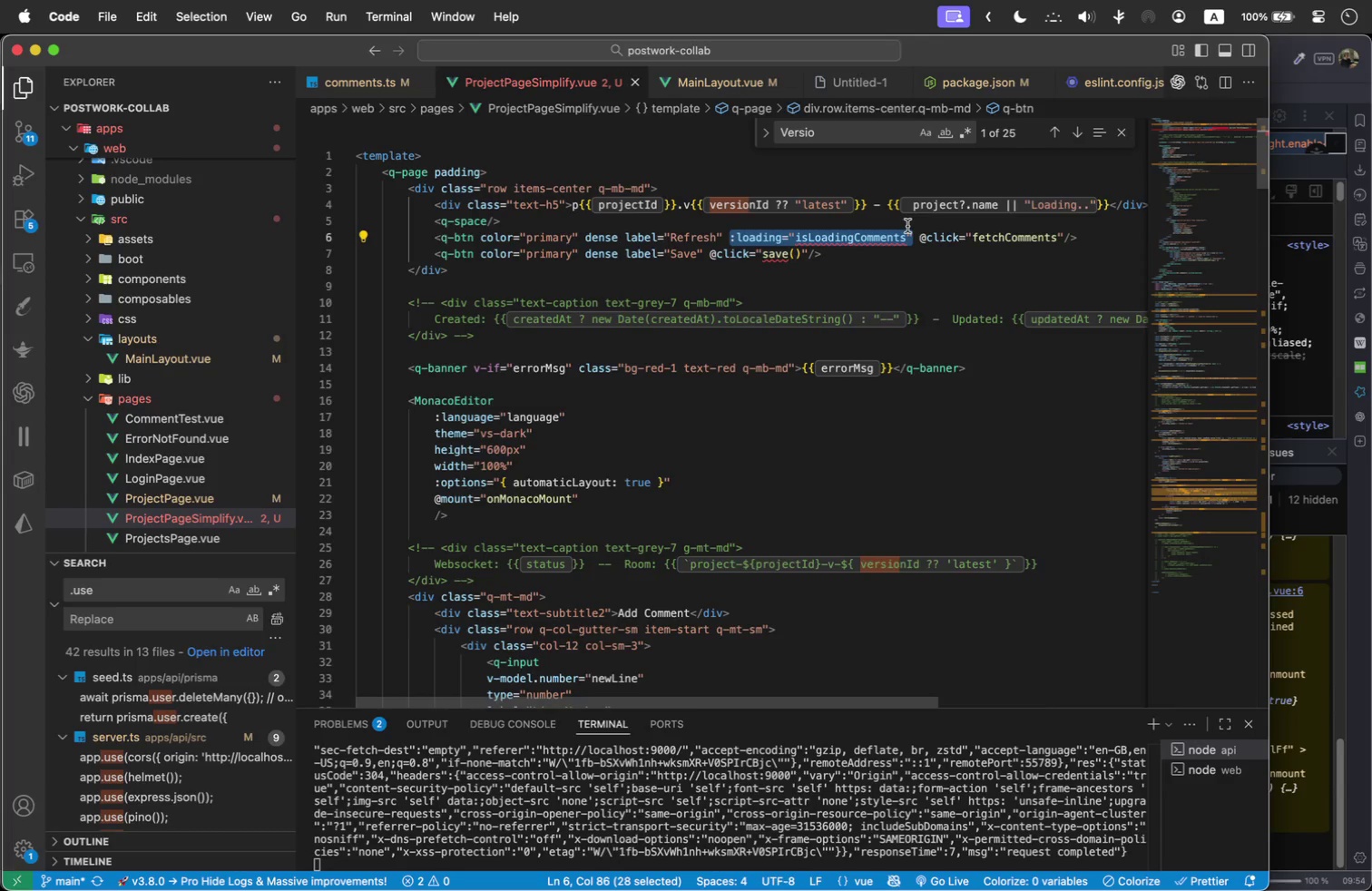 
key(Meta+C)
 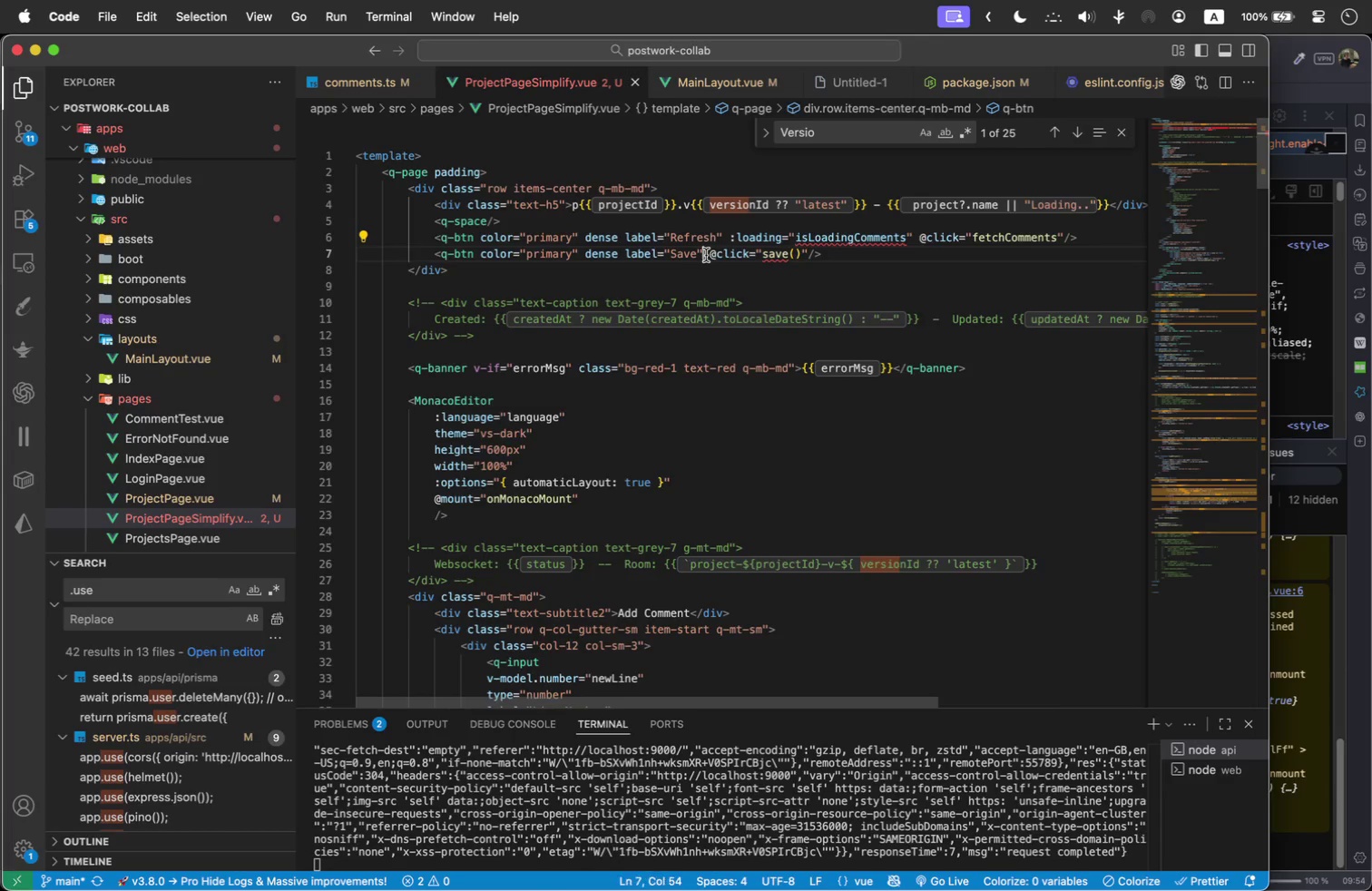 
left_click([705, 255])
 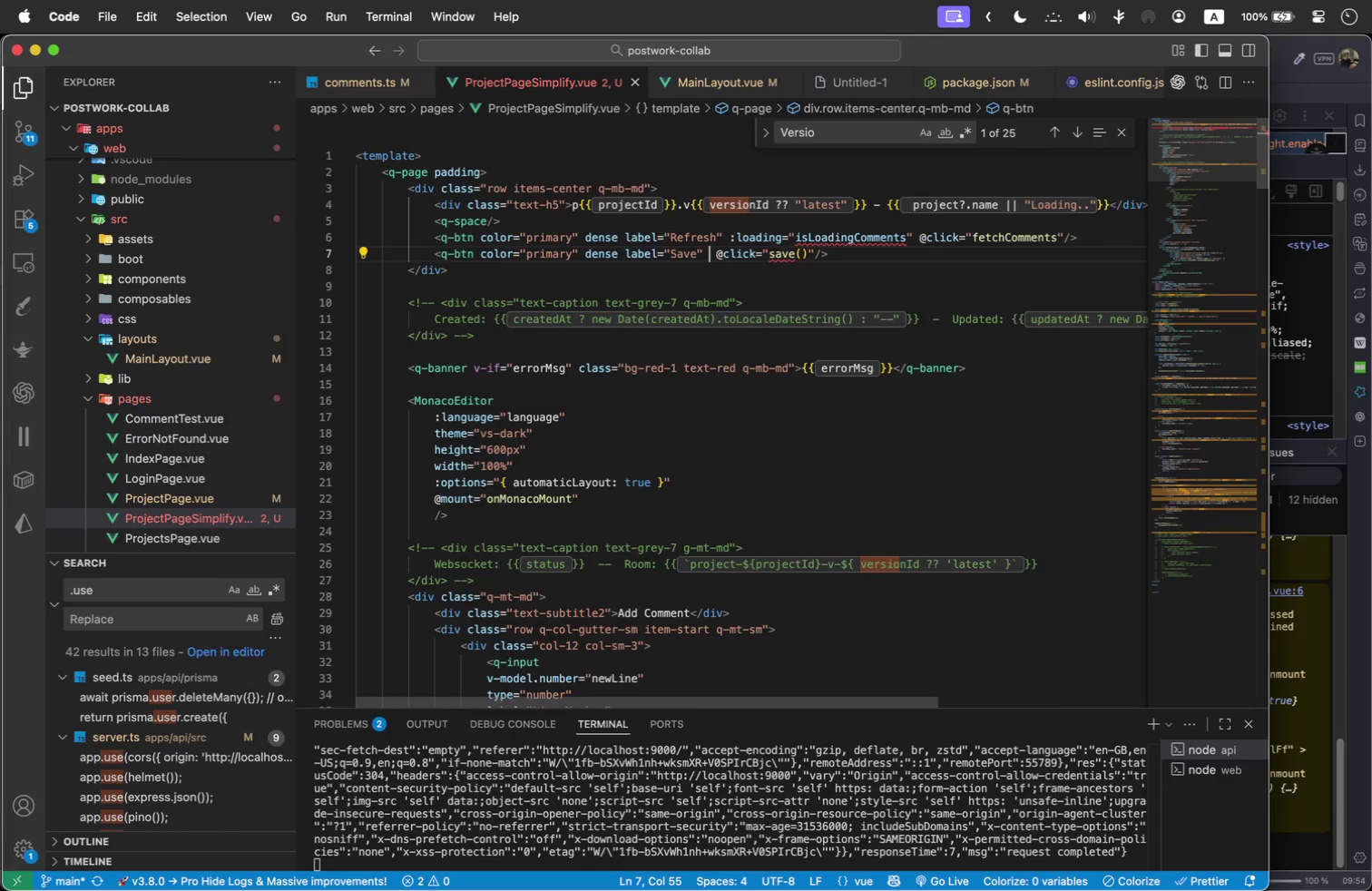 
key(Space)
 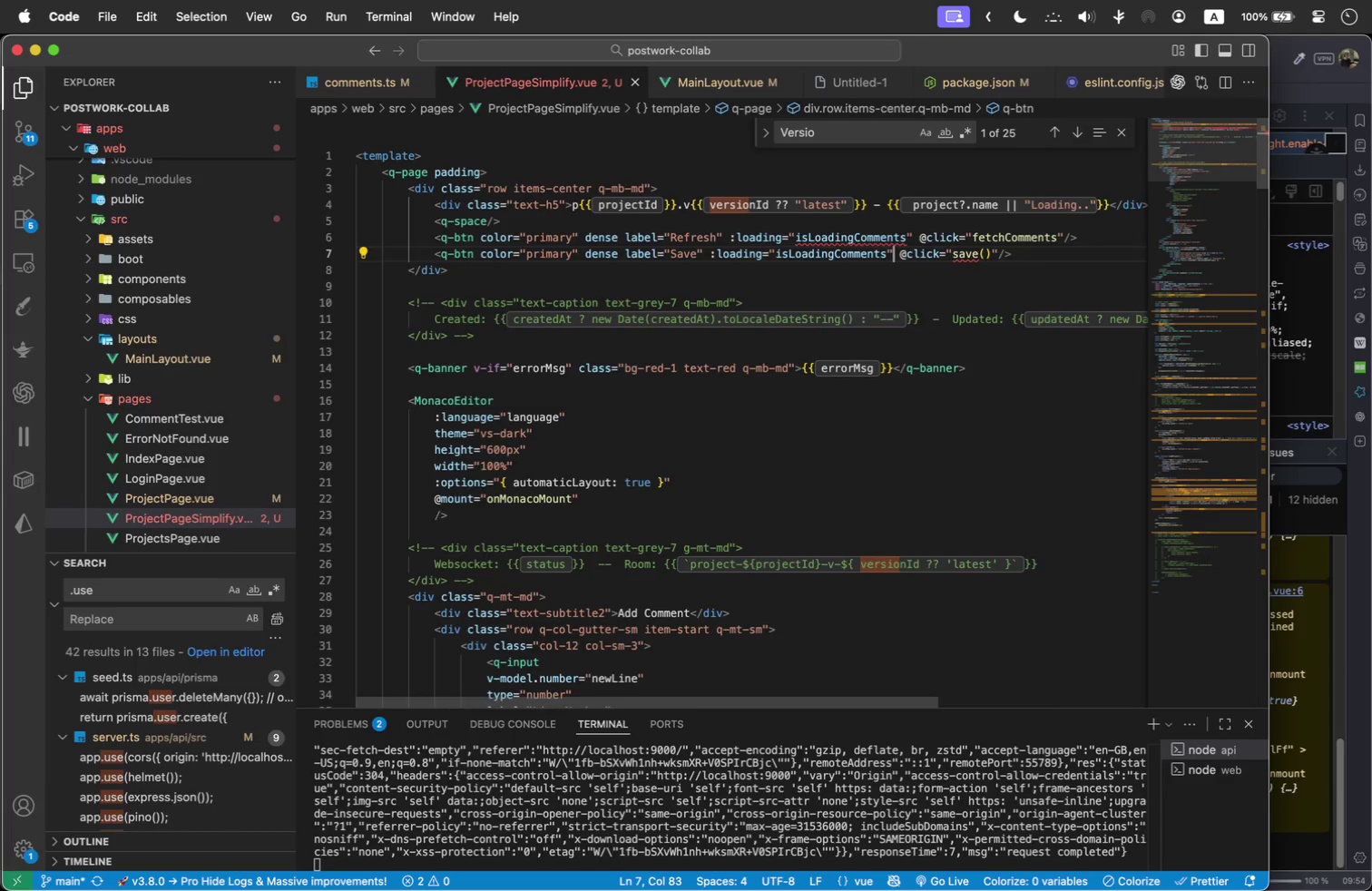 
key(Meta+CommandLeft)
 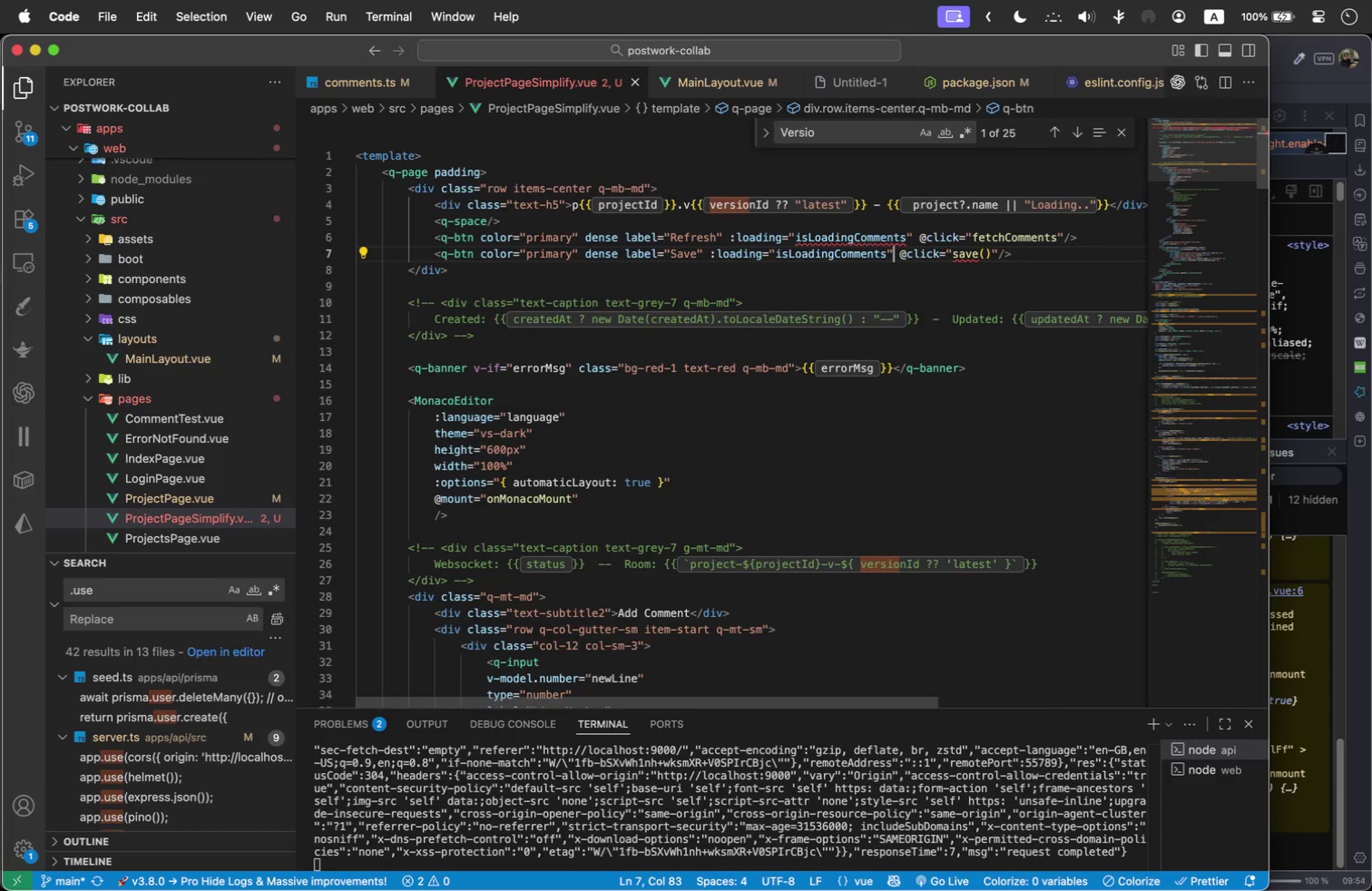 
key(Meta+V)
 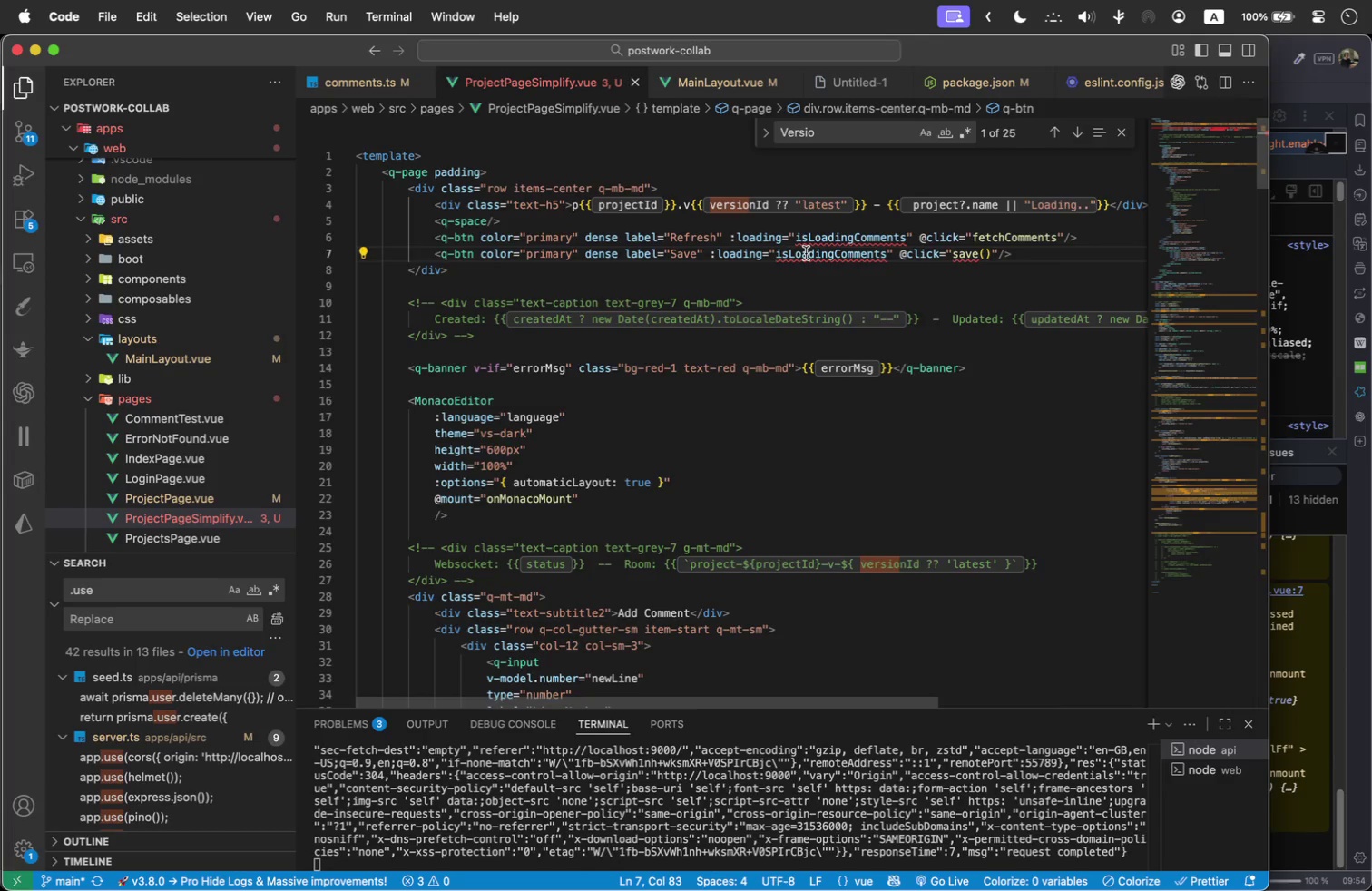 
left_click_drag(start_coordinate=[789, 252], to_coordinate=[882, 252])
 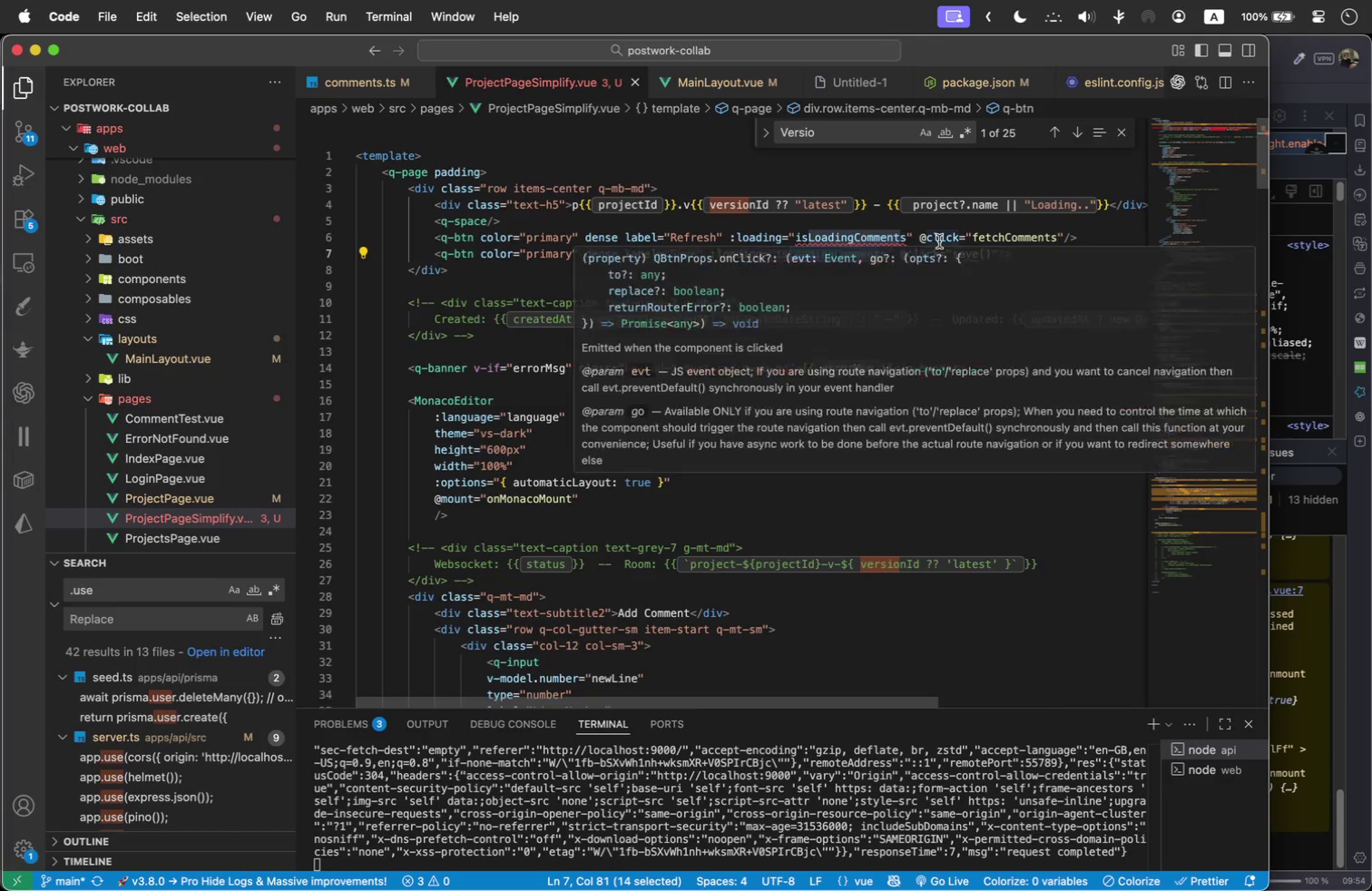 
key(Backspace)
 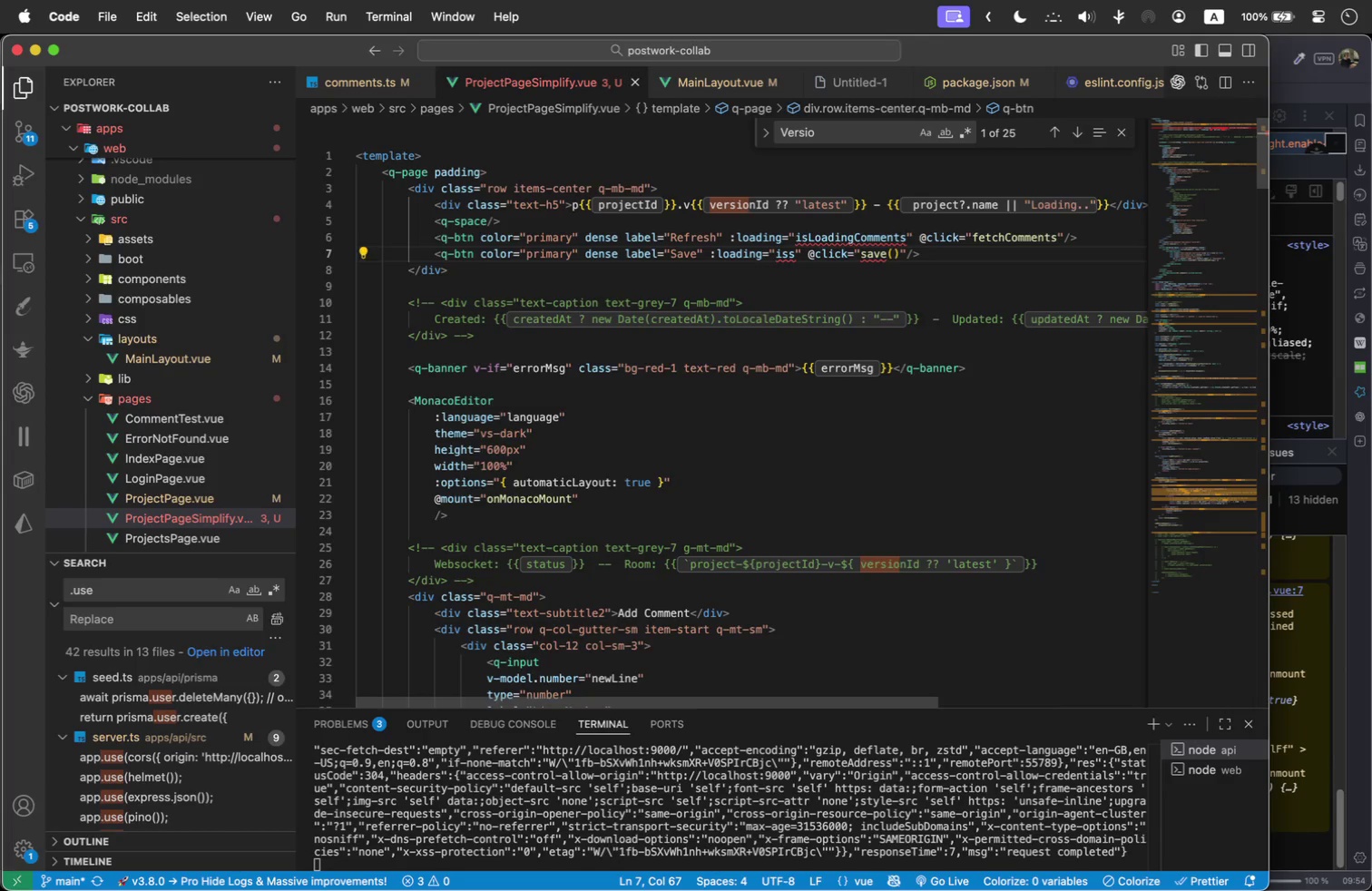 
key(Shift+ArrowRight)
 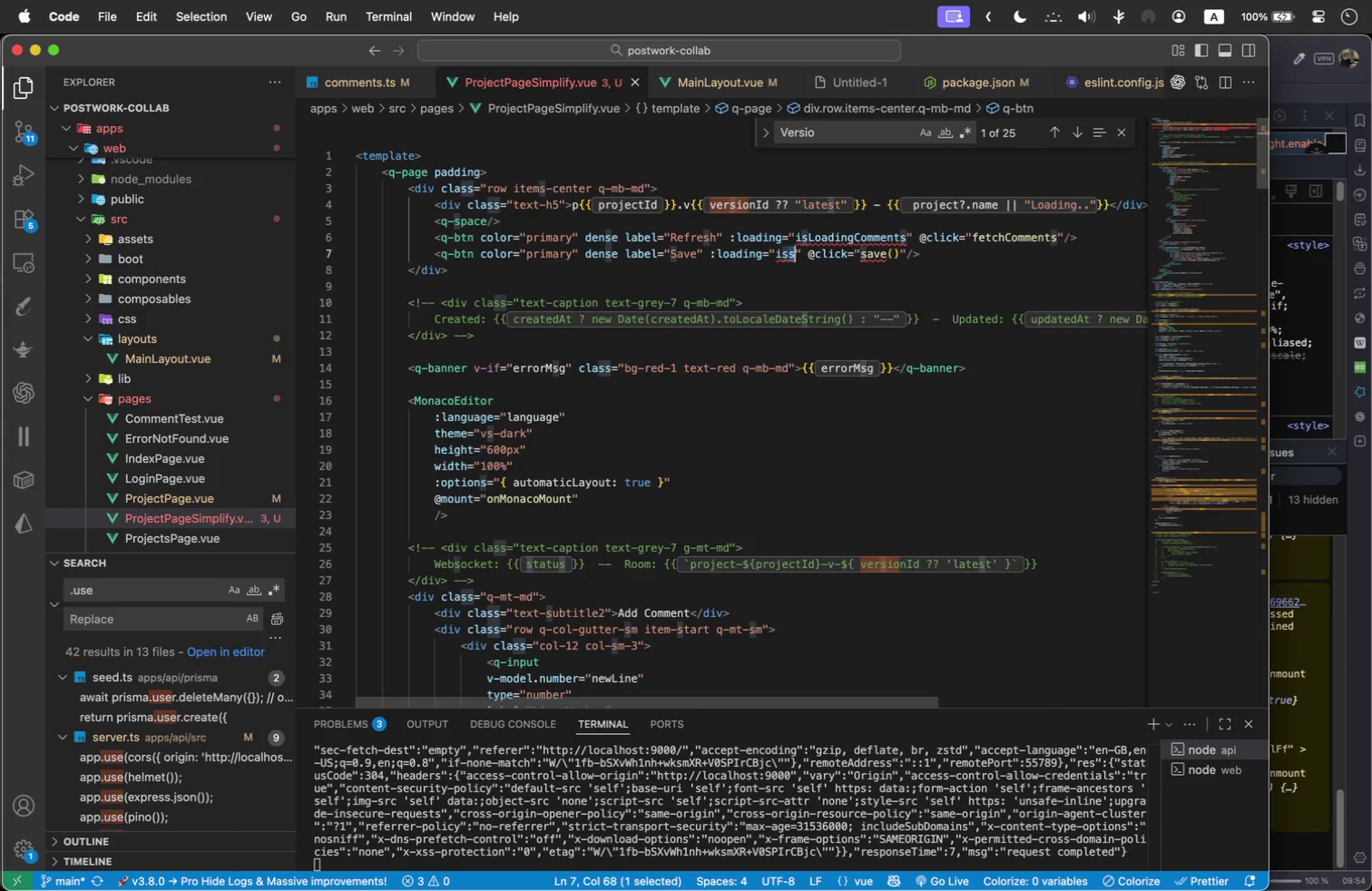 
type(Saving)
 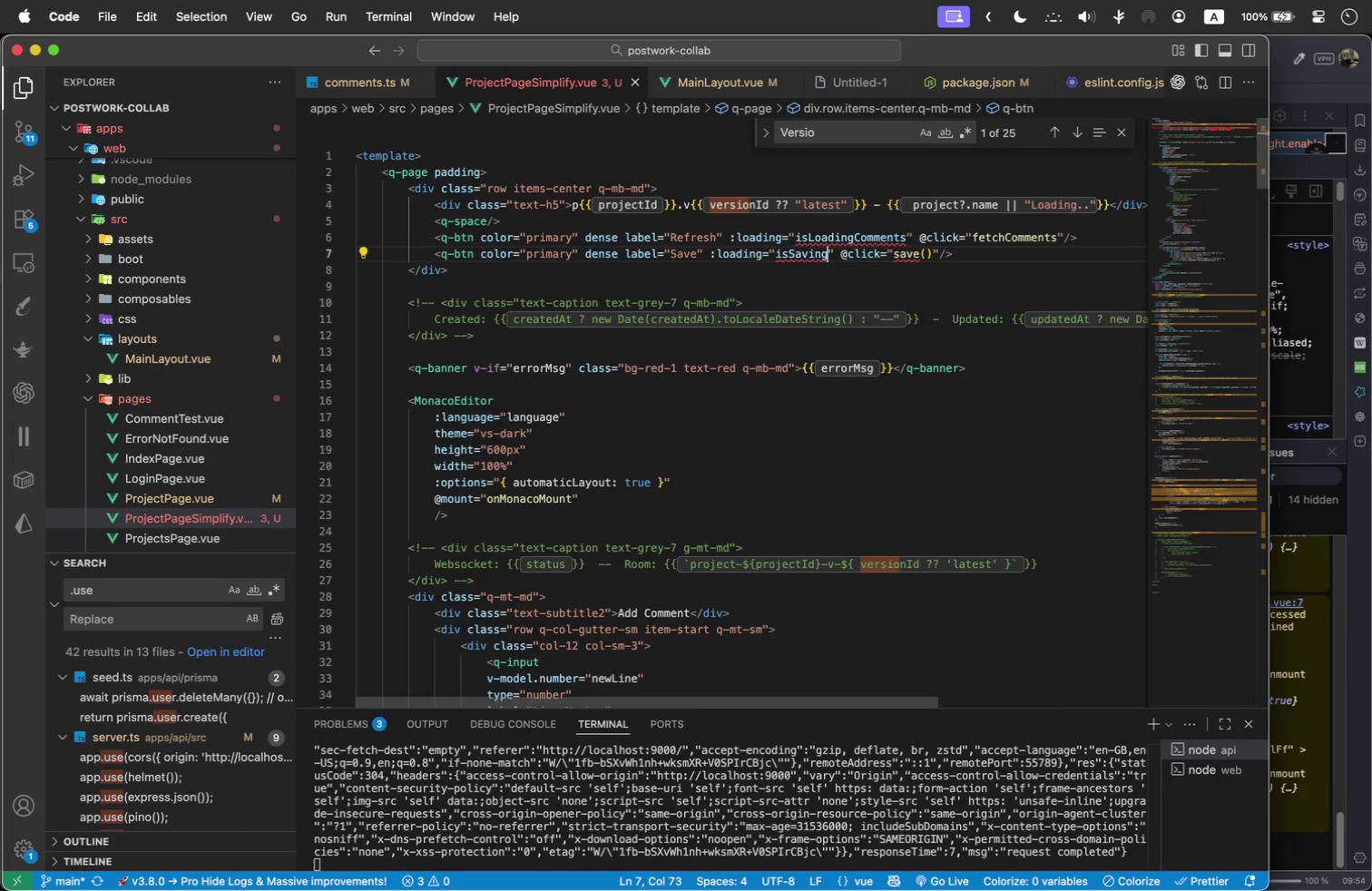 
key(ArrowRight)
 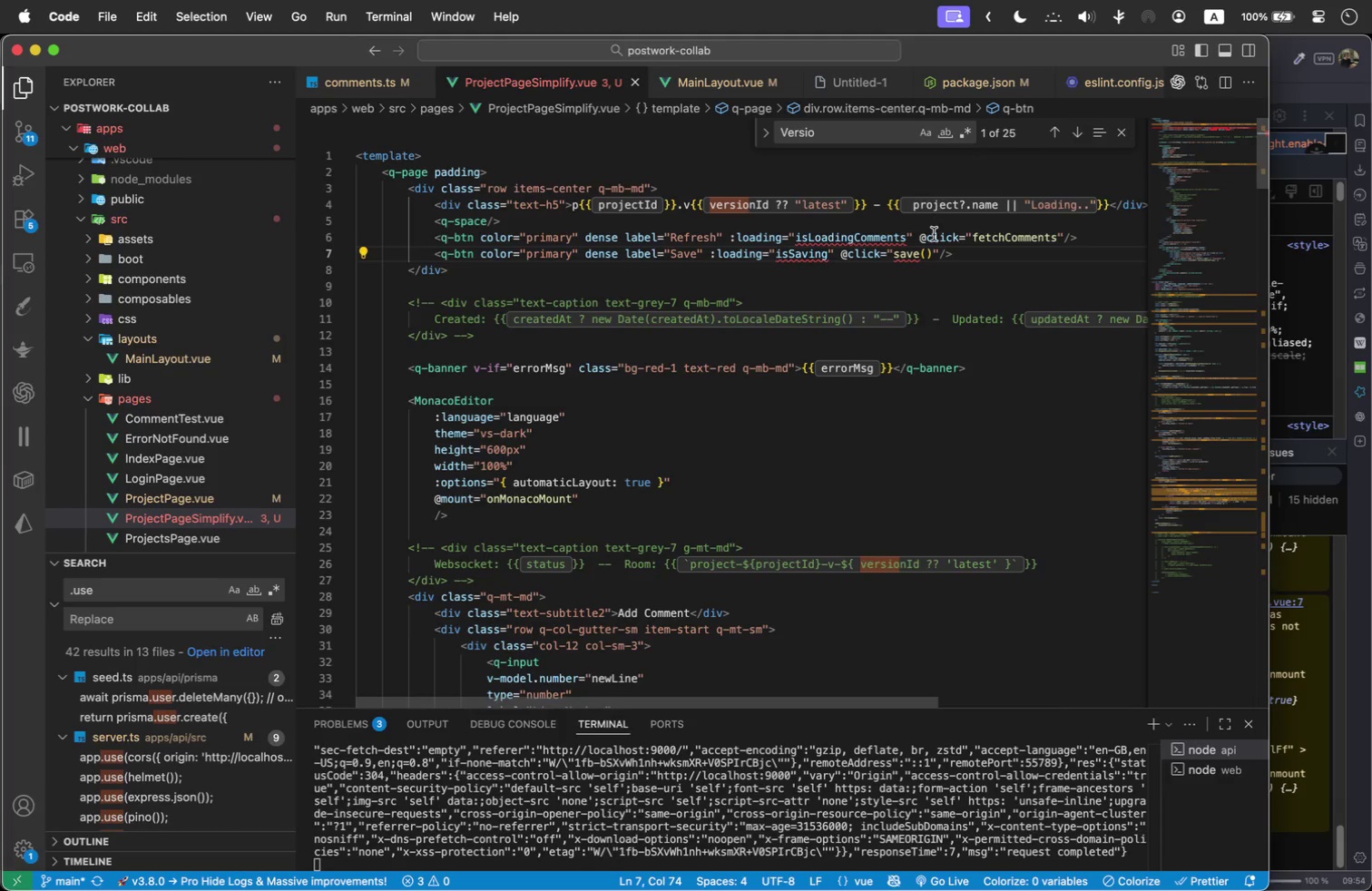 
left_click([932, 252])
 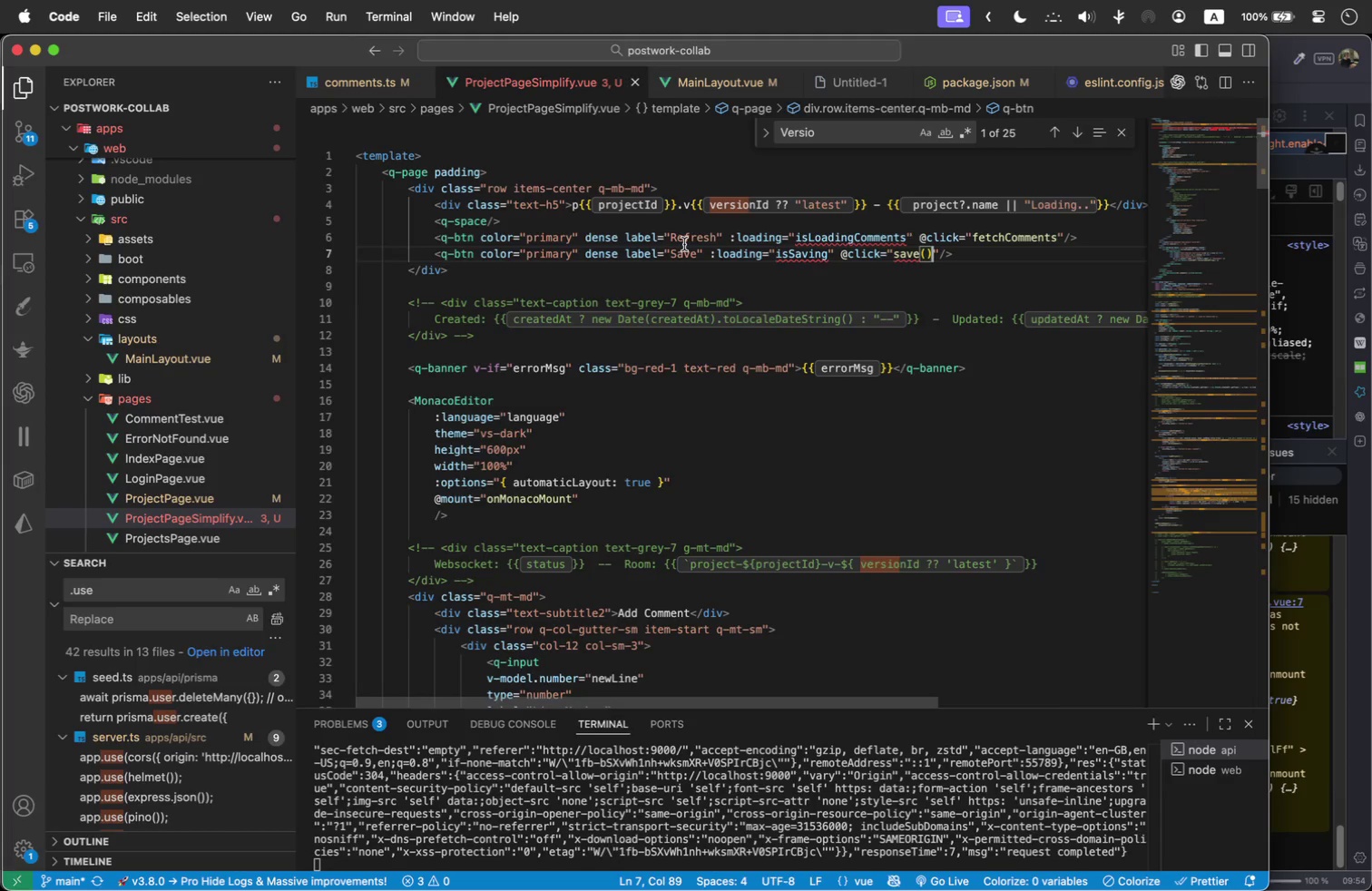 
left_click([684, 244])
 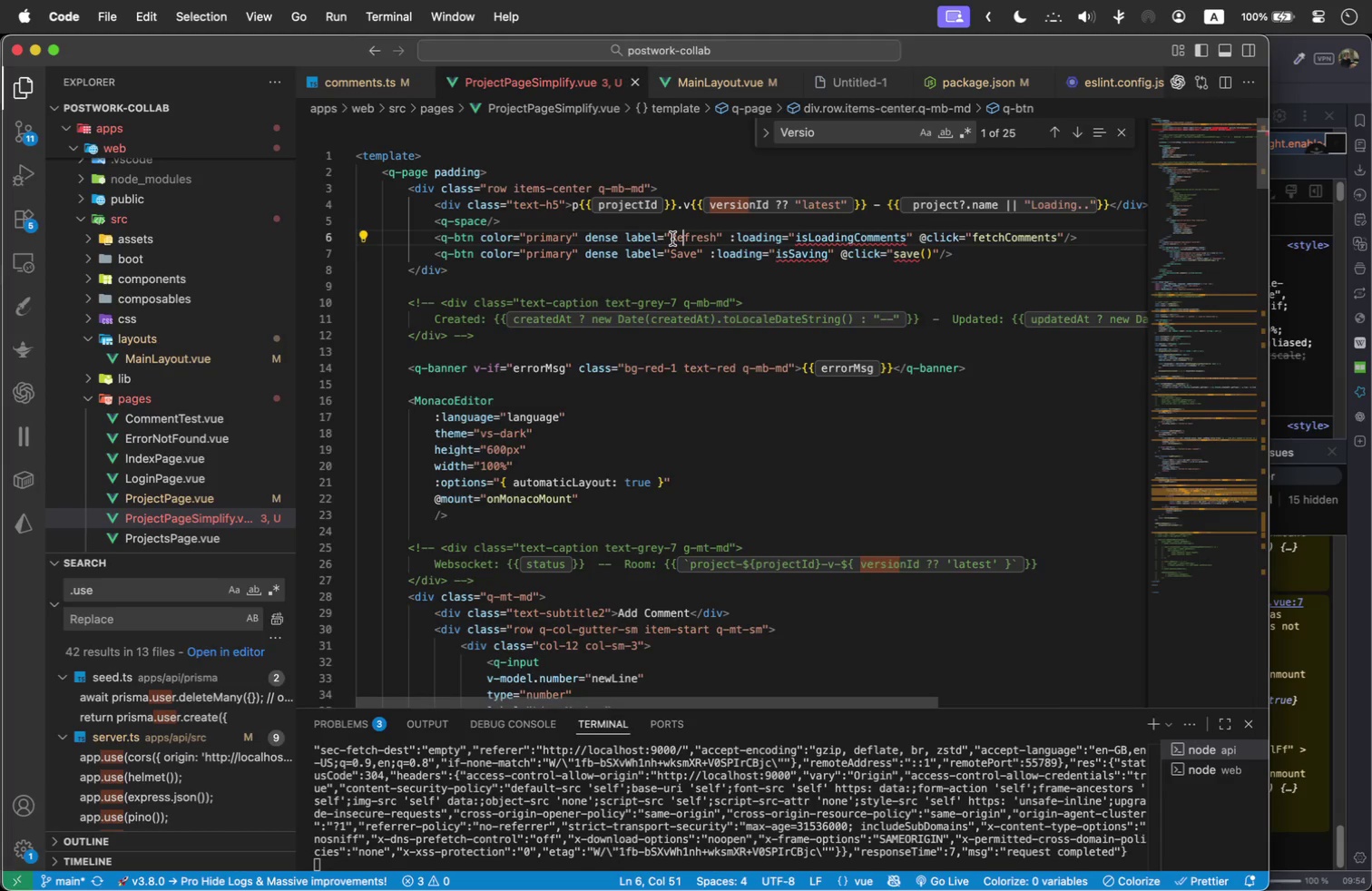 
left_click([577, 253])
 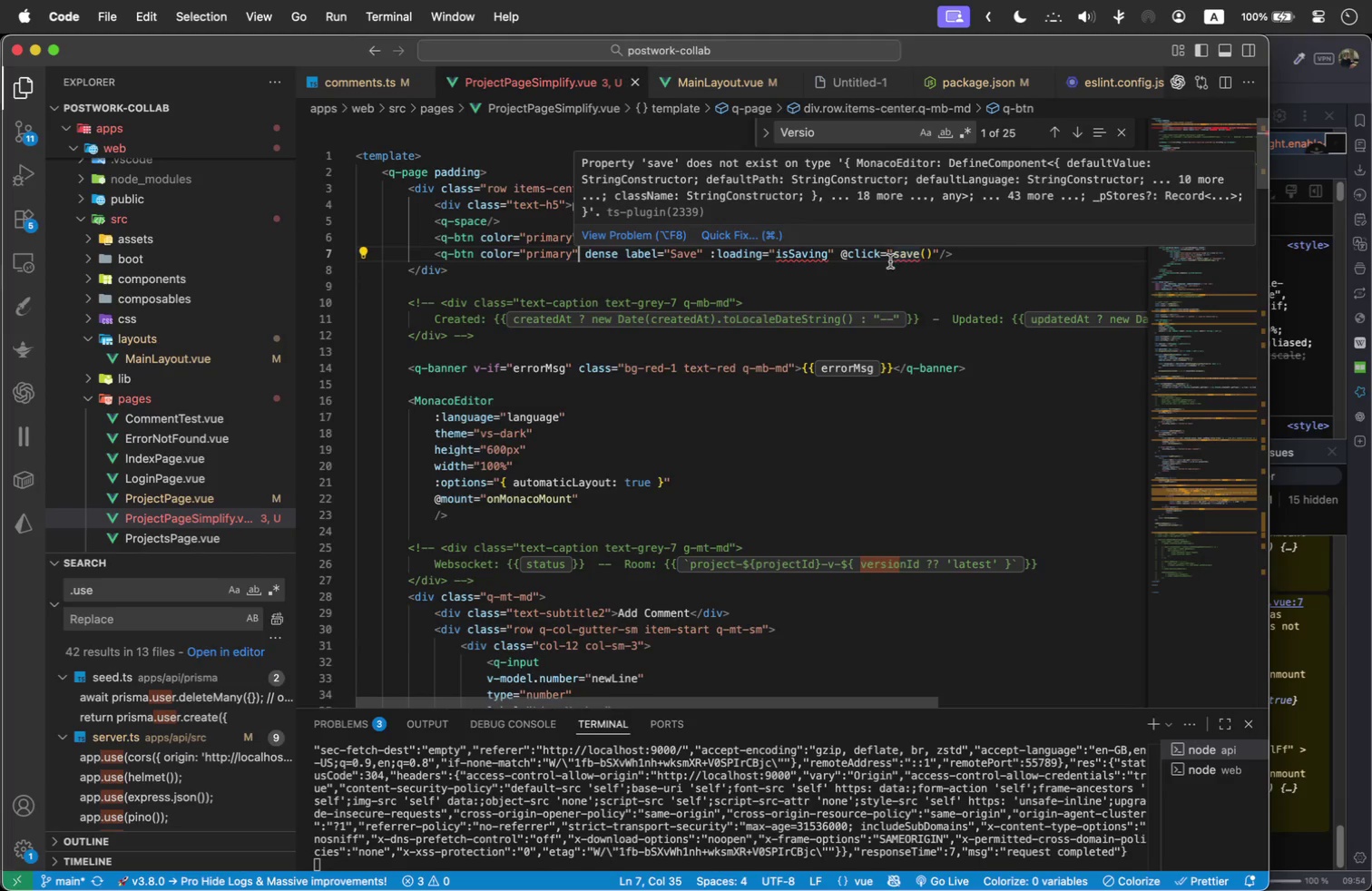 
type( cla)
 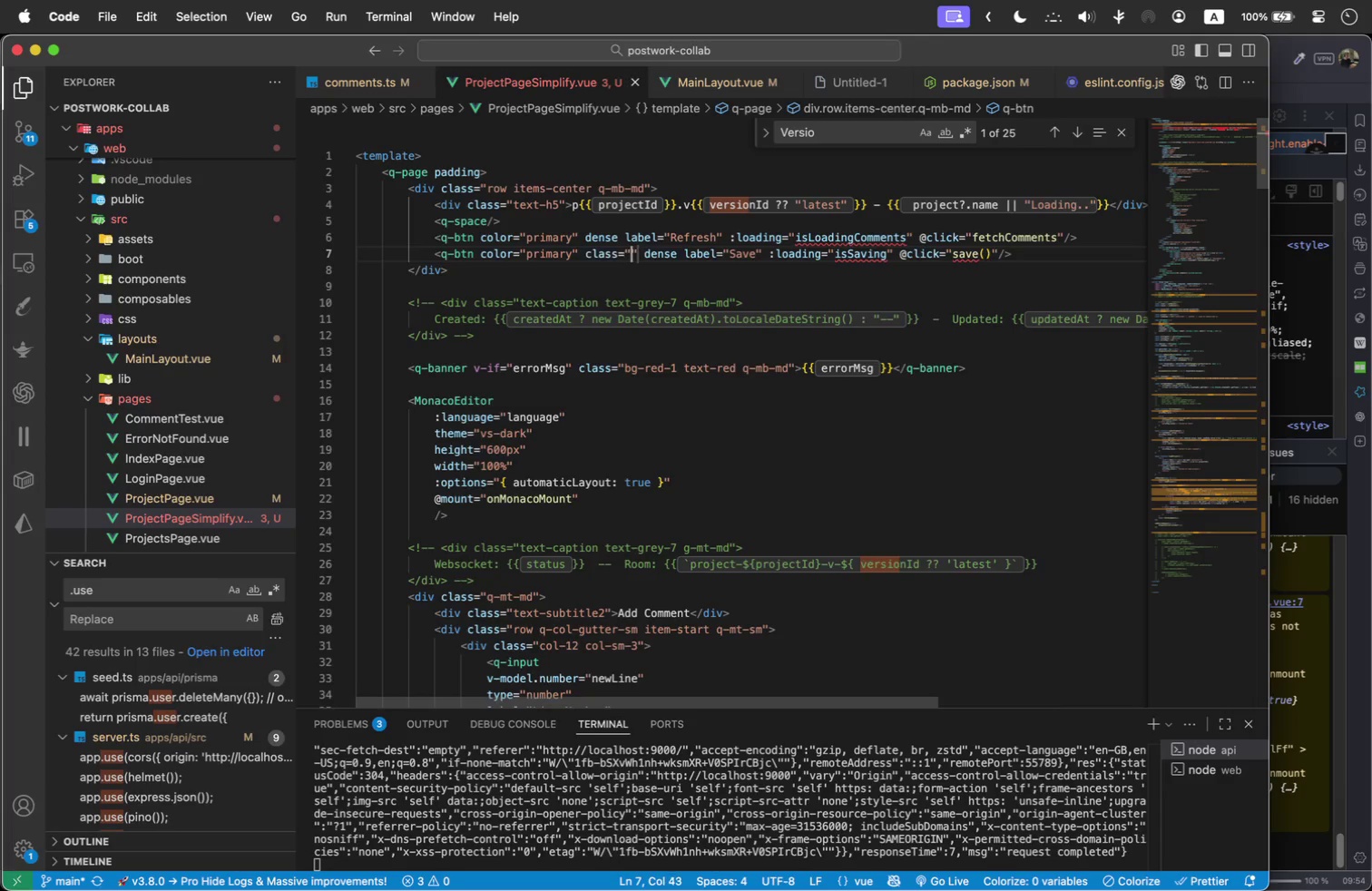 
key(Enter)
 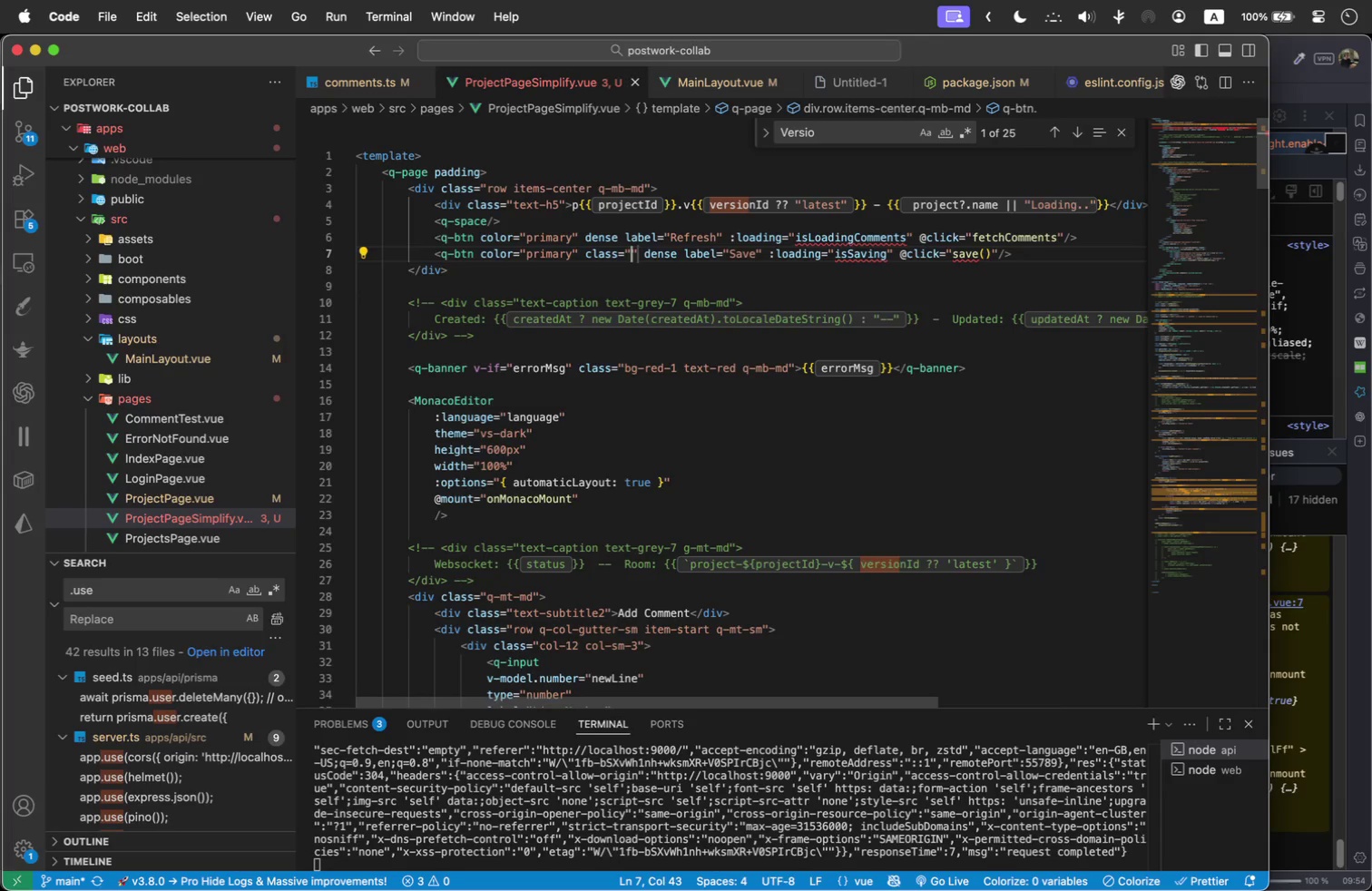 
type(q-ml-md)
 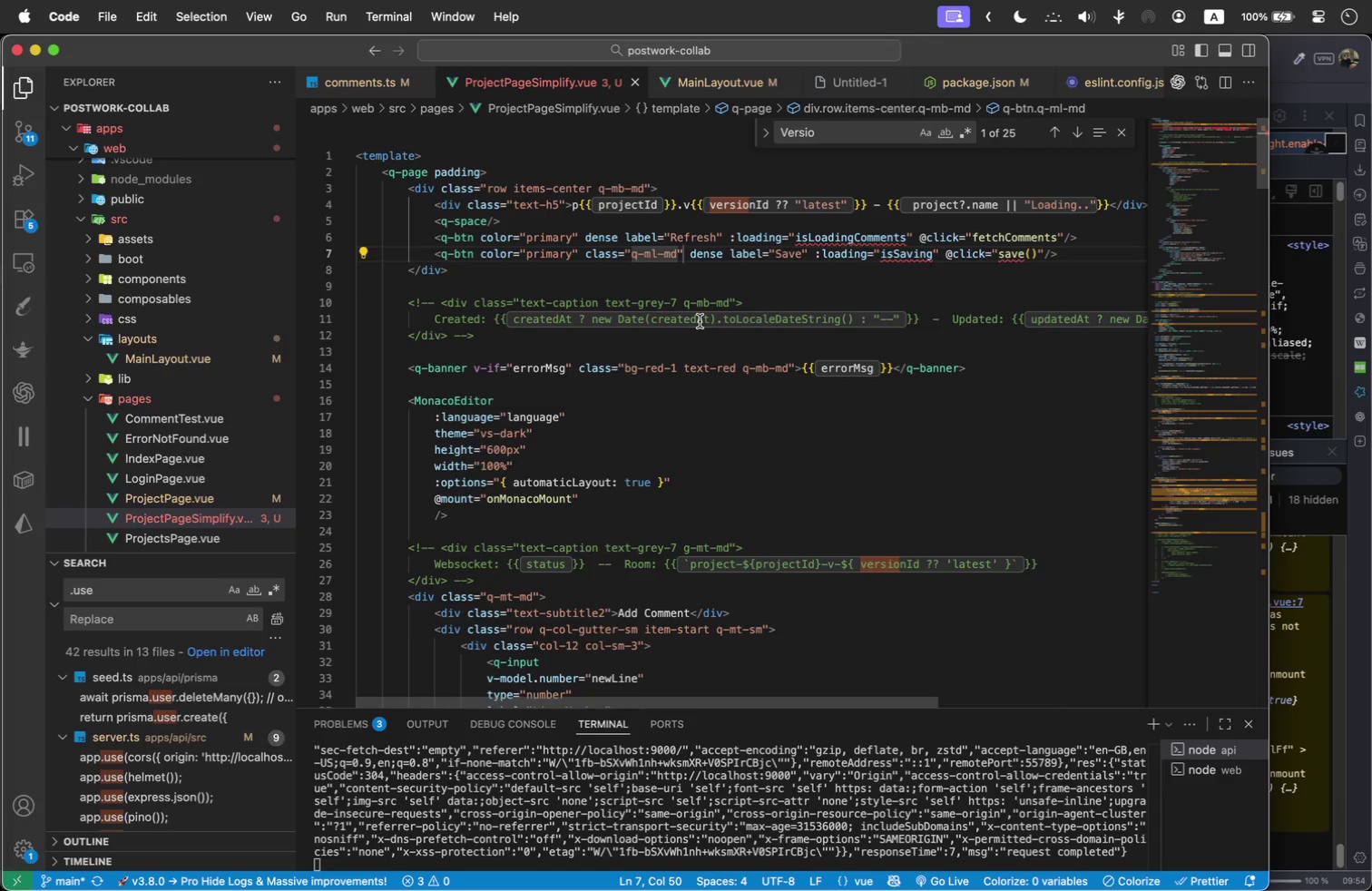 
wait(8.31)
 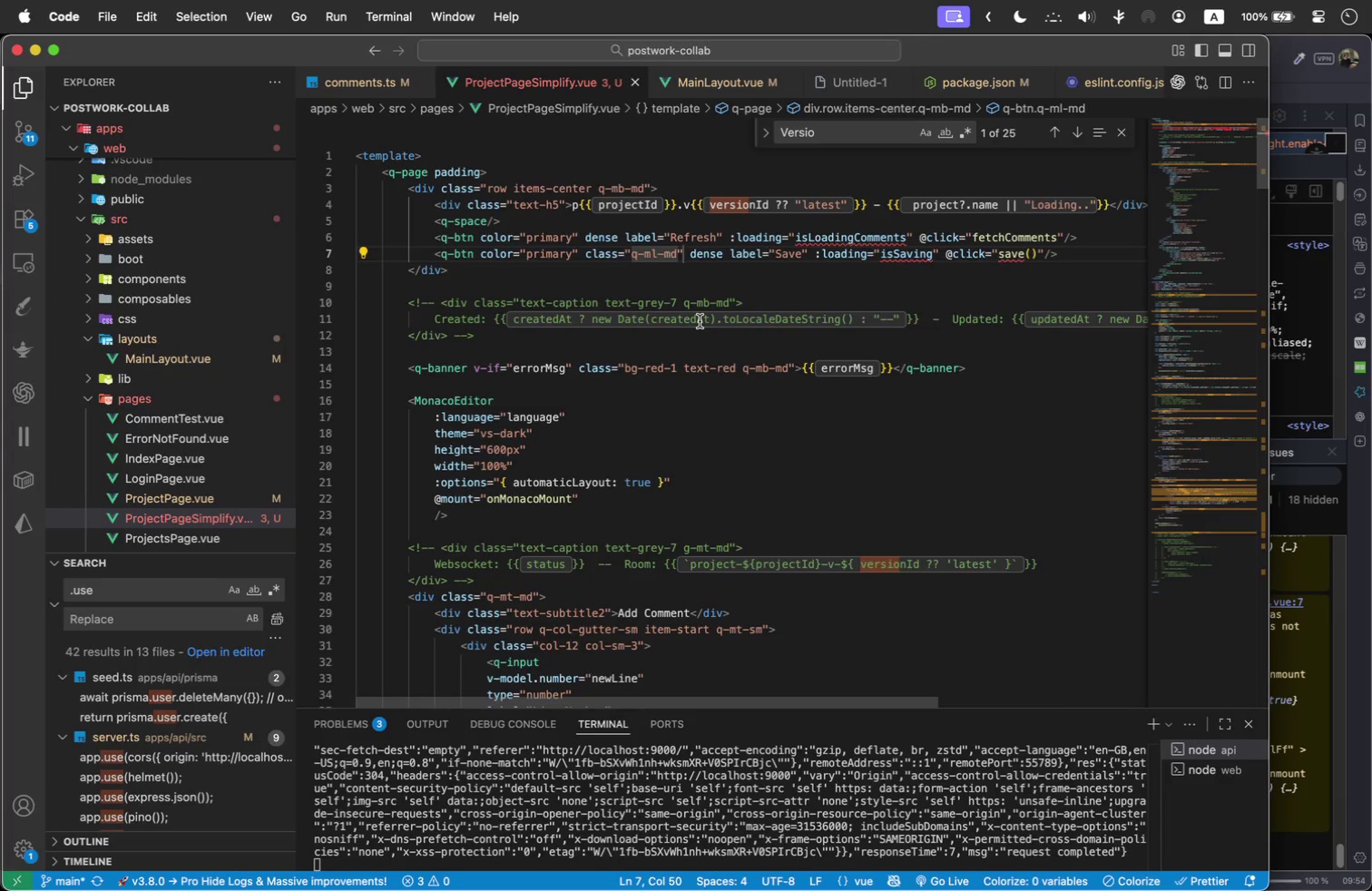 
left_click([698, 452])
 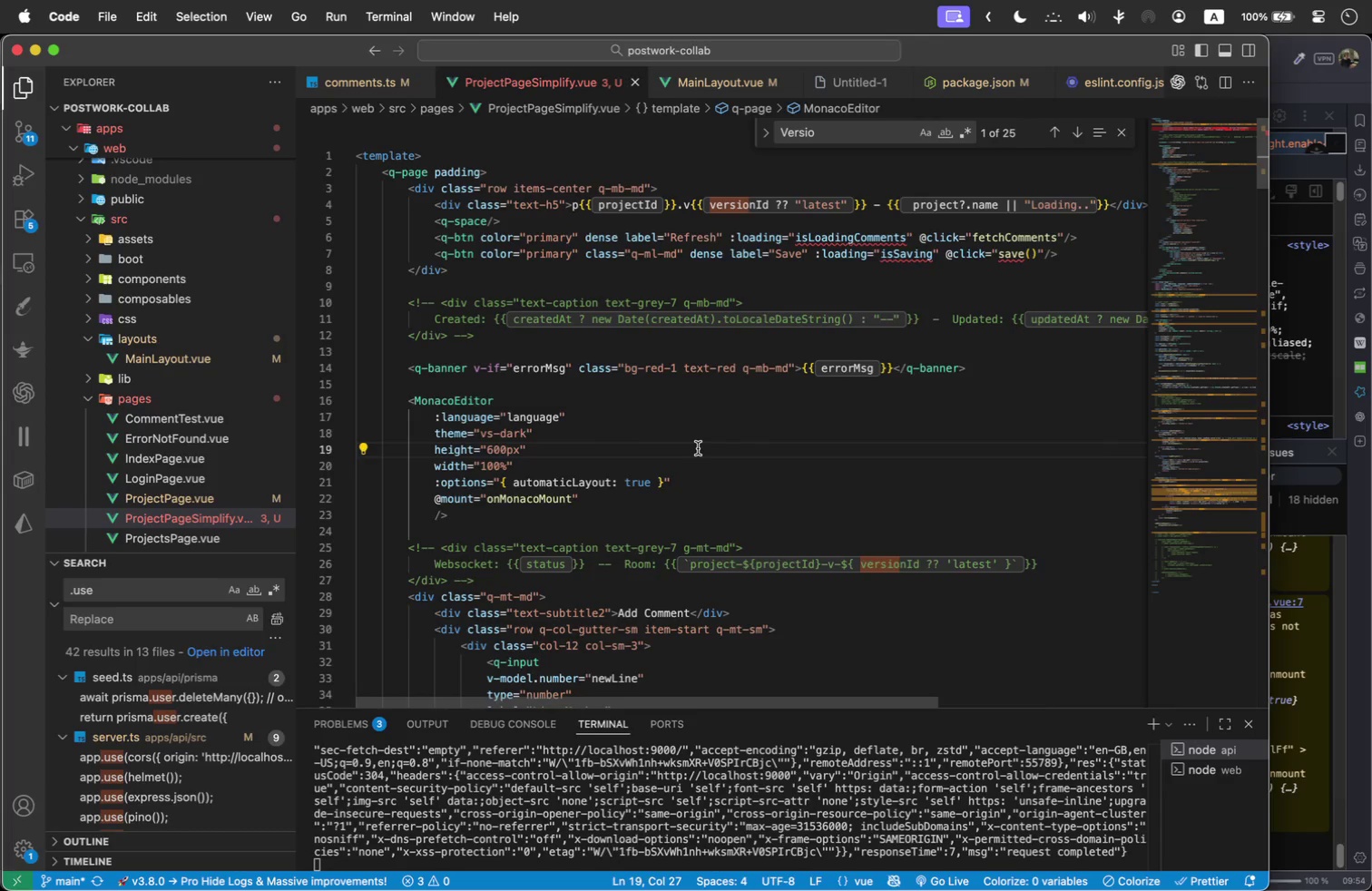 
scroll: coordinate [616, 456], scroll_direction: down, amount: 1.0
 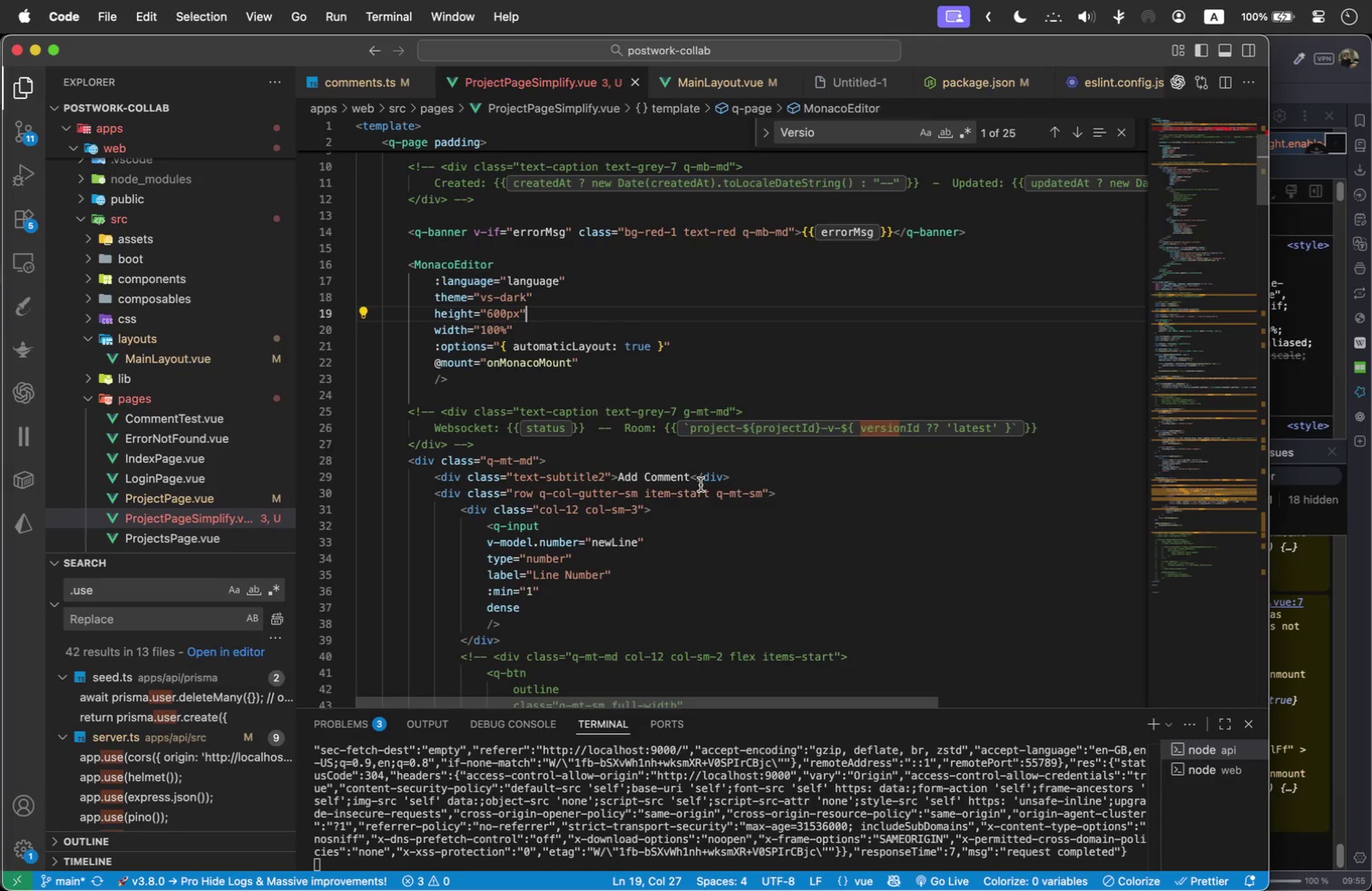 
wait(6.35)
 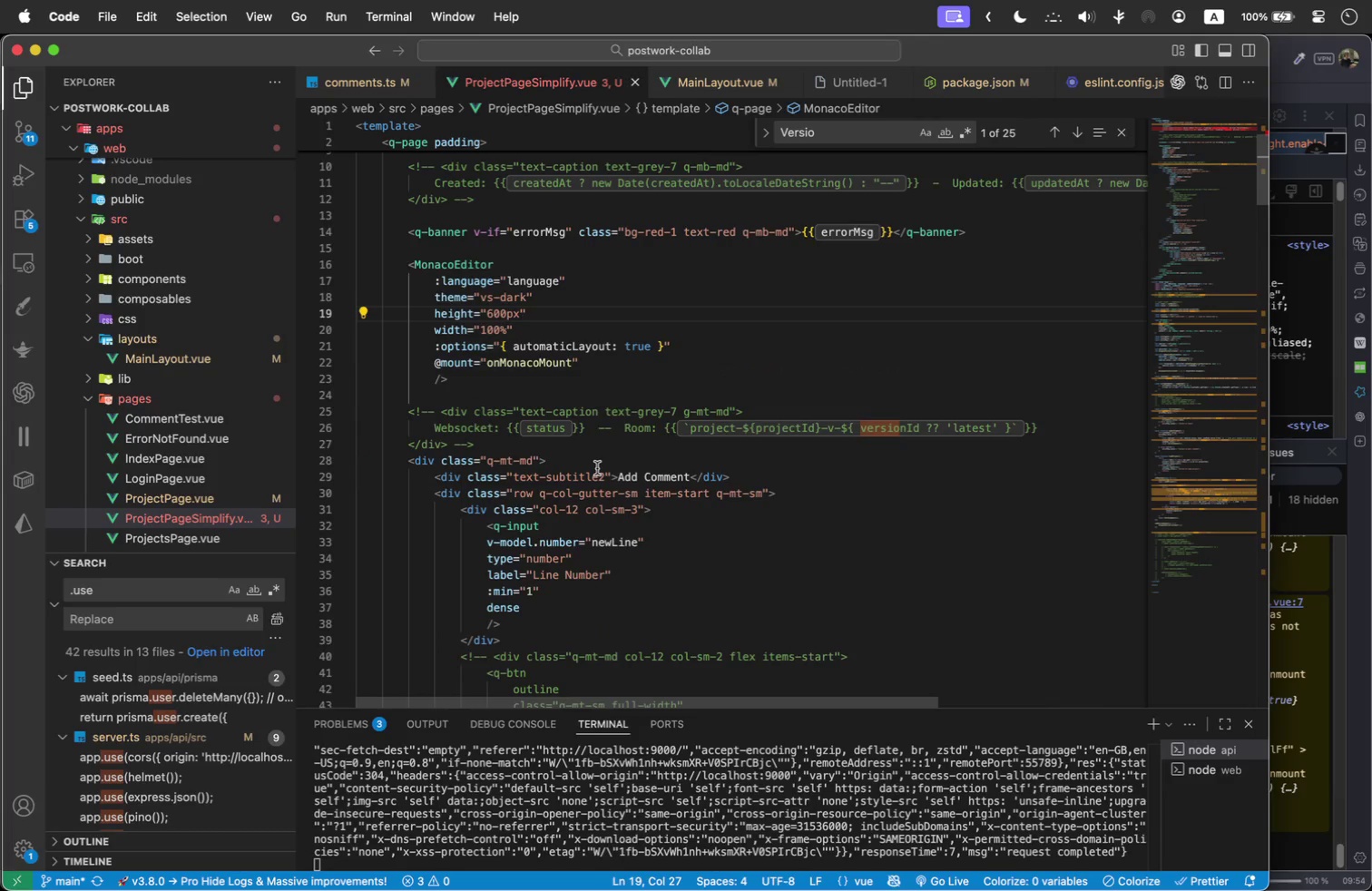 
mouse_move([709, 497])
 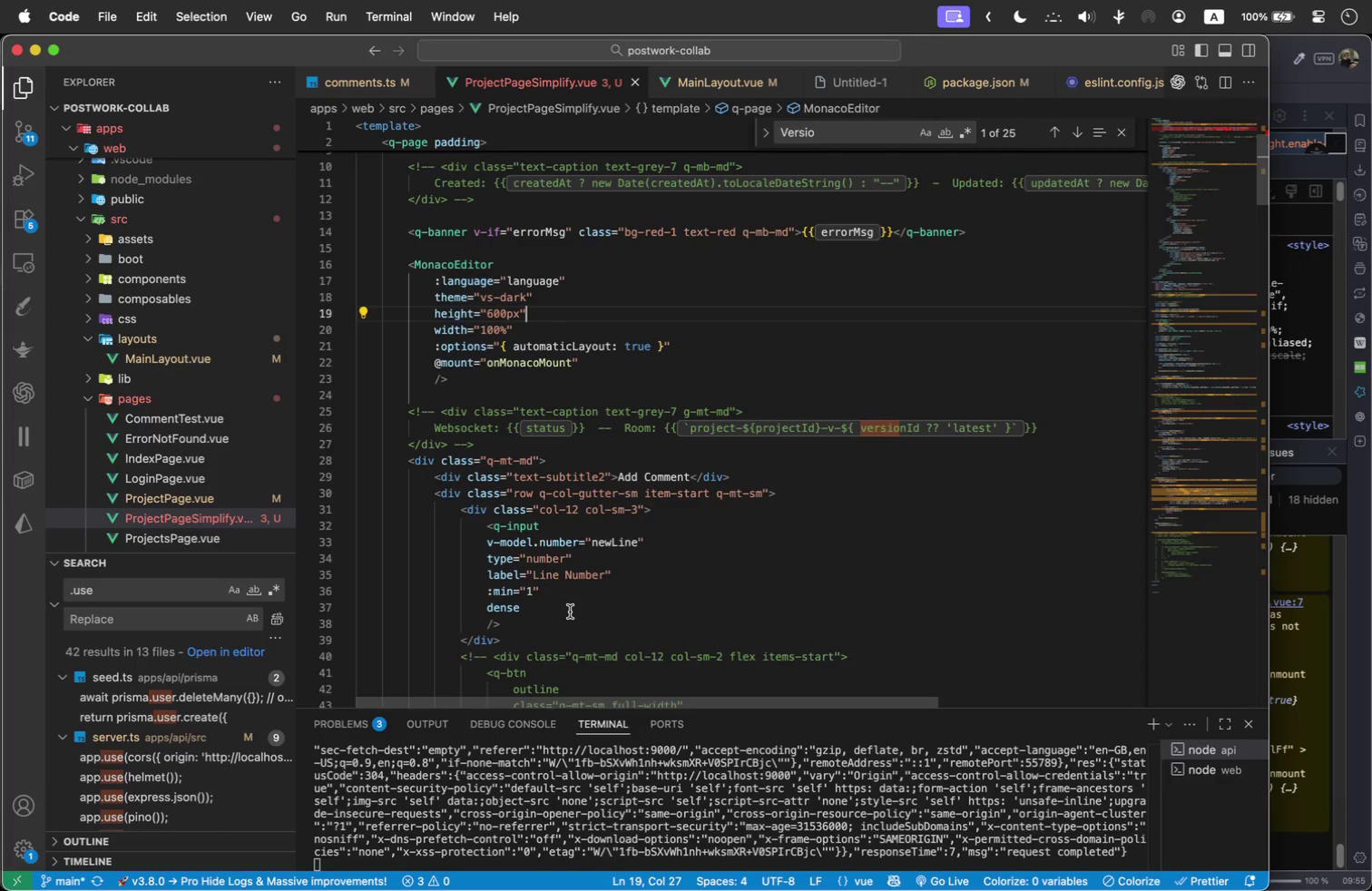 
wait(8.99)
 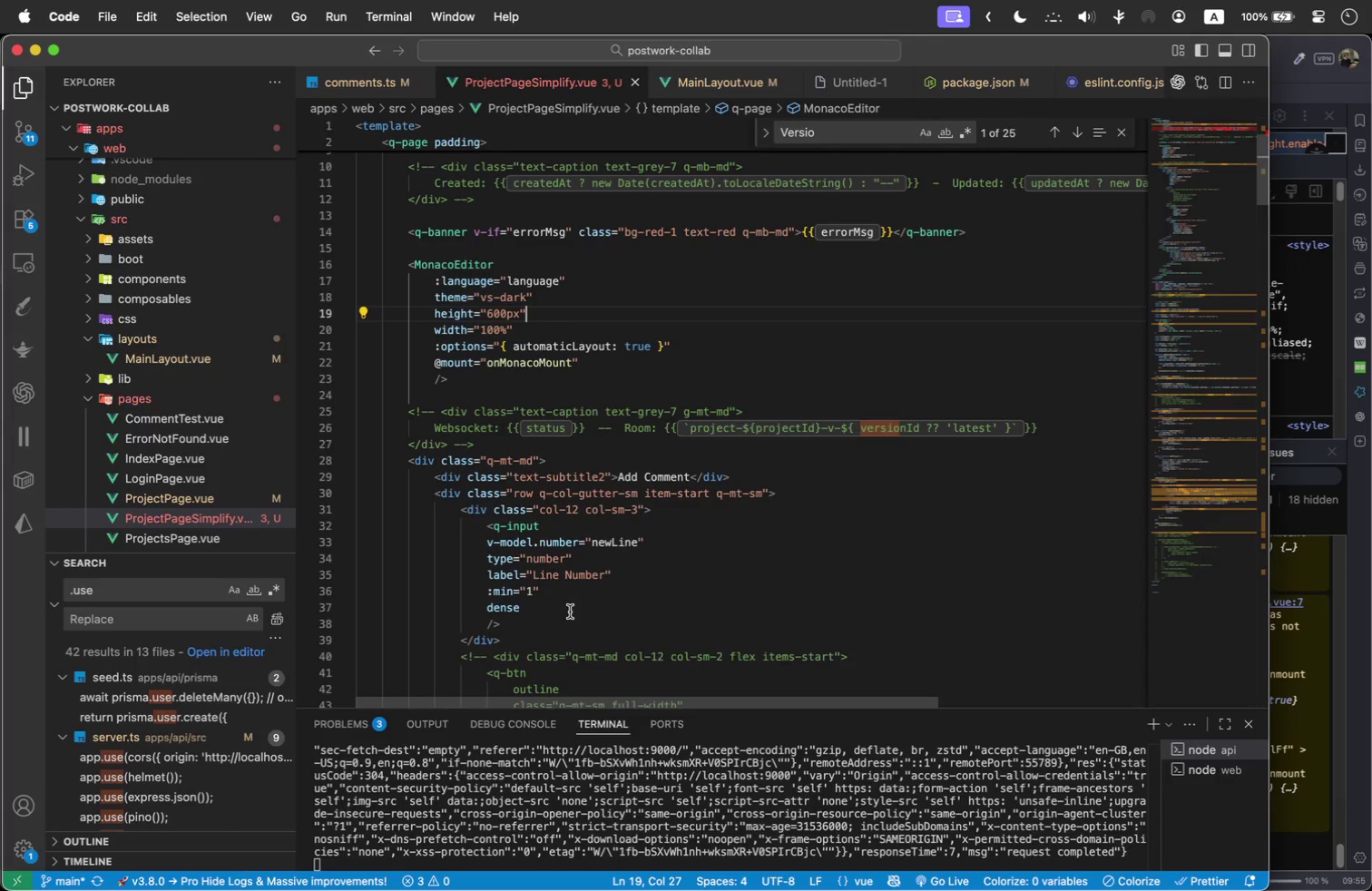 
scroll: coordinate [561, 584], scroll_direction: down, amount: 1.0
 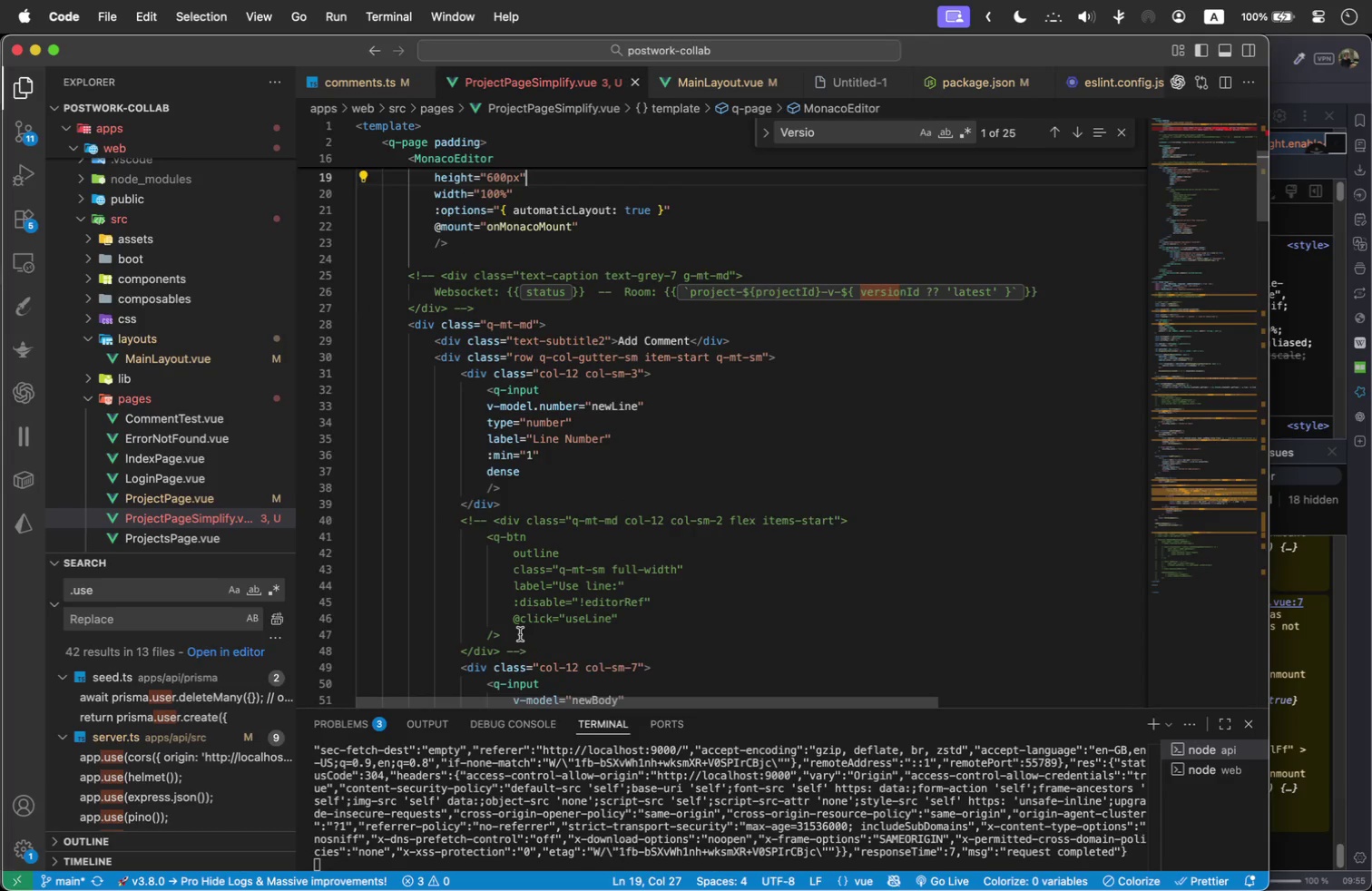 
left_click_drag(start_coordinate=[547, 648], to_coordinate=[328, 524])
 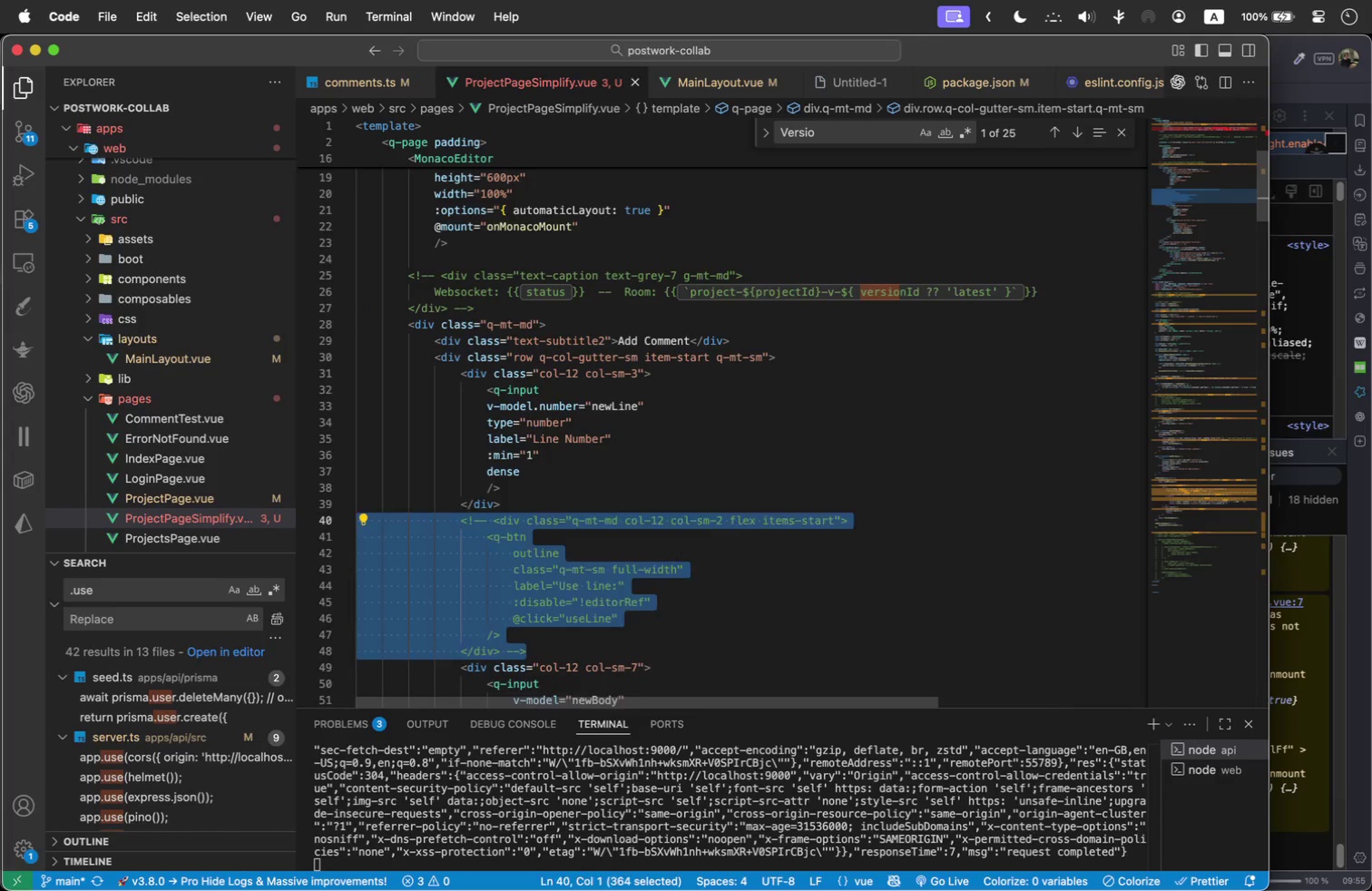 
key(Backspace)
 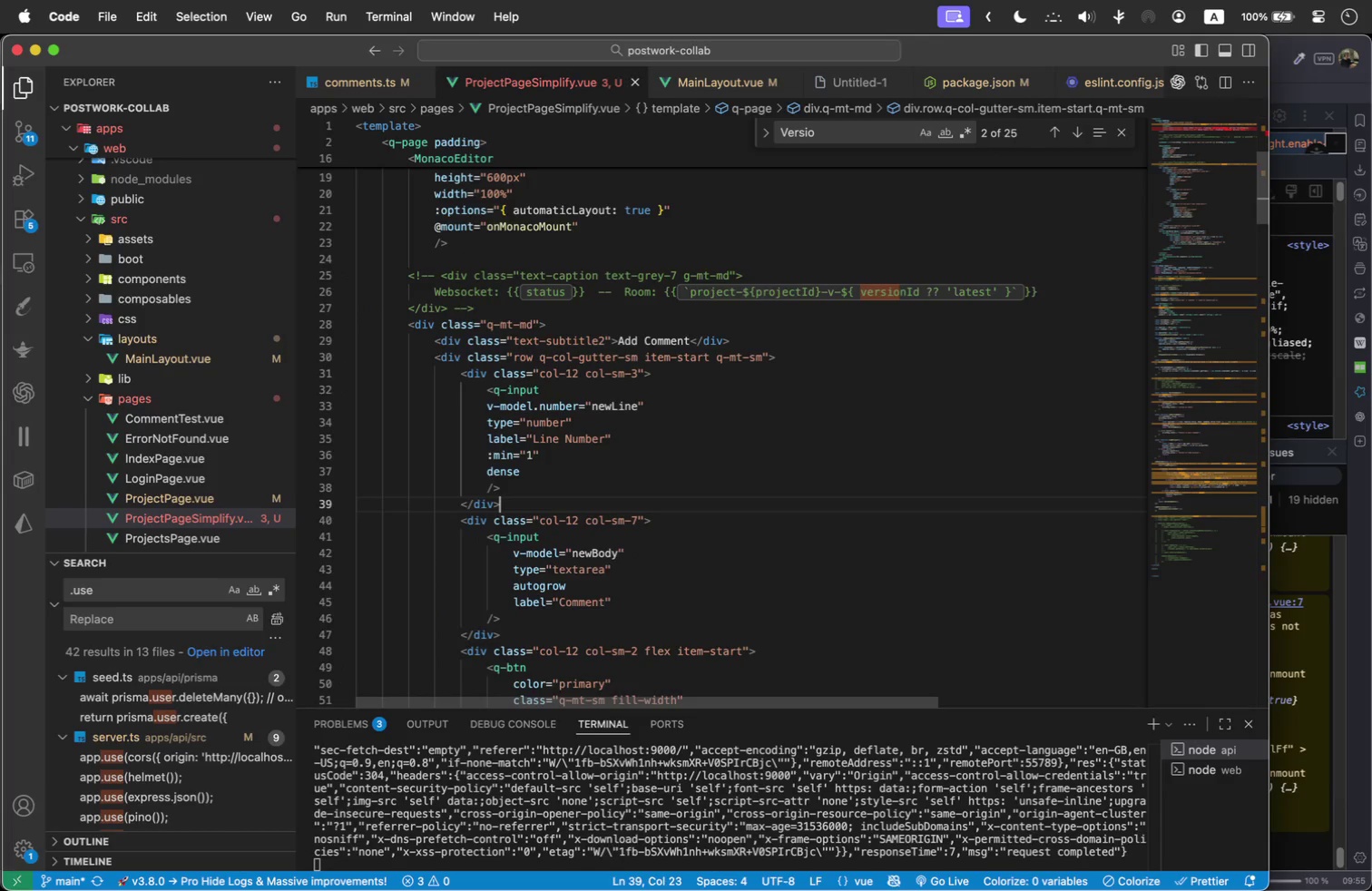 
key(Backspace)
 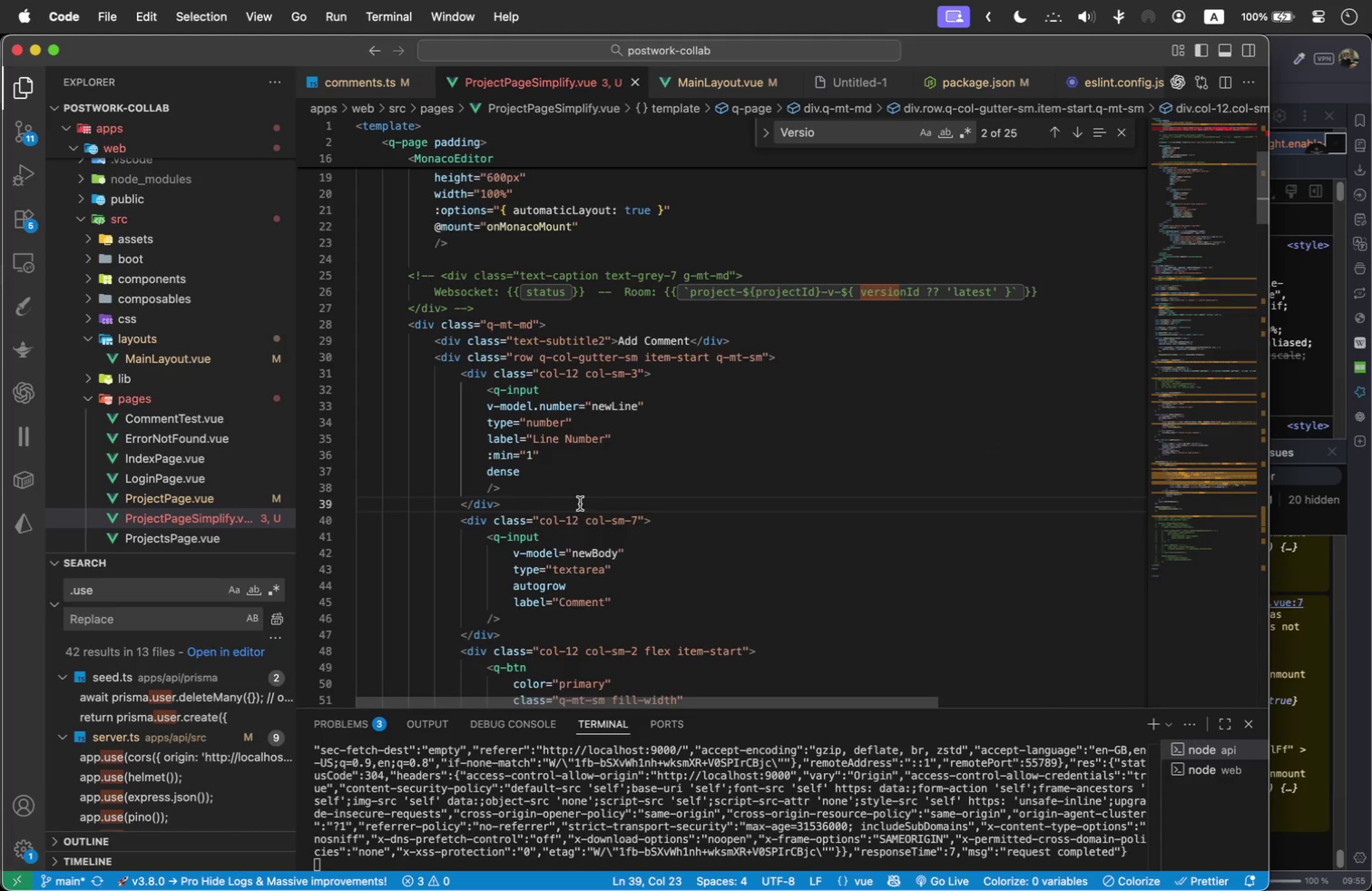 
wait(13.77)
 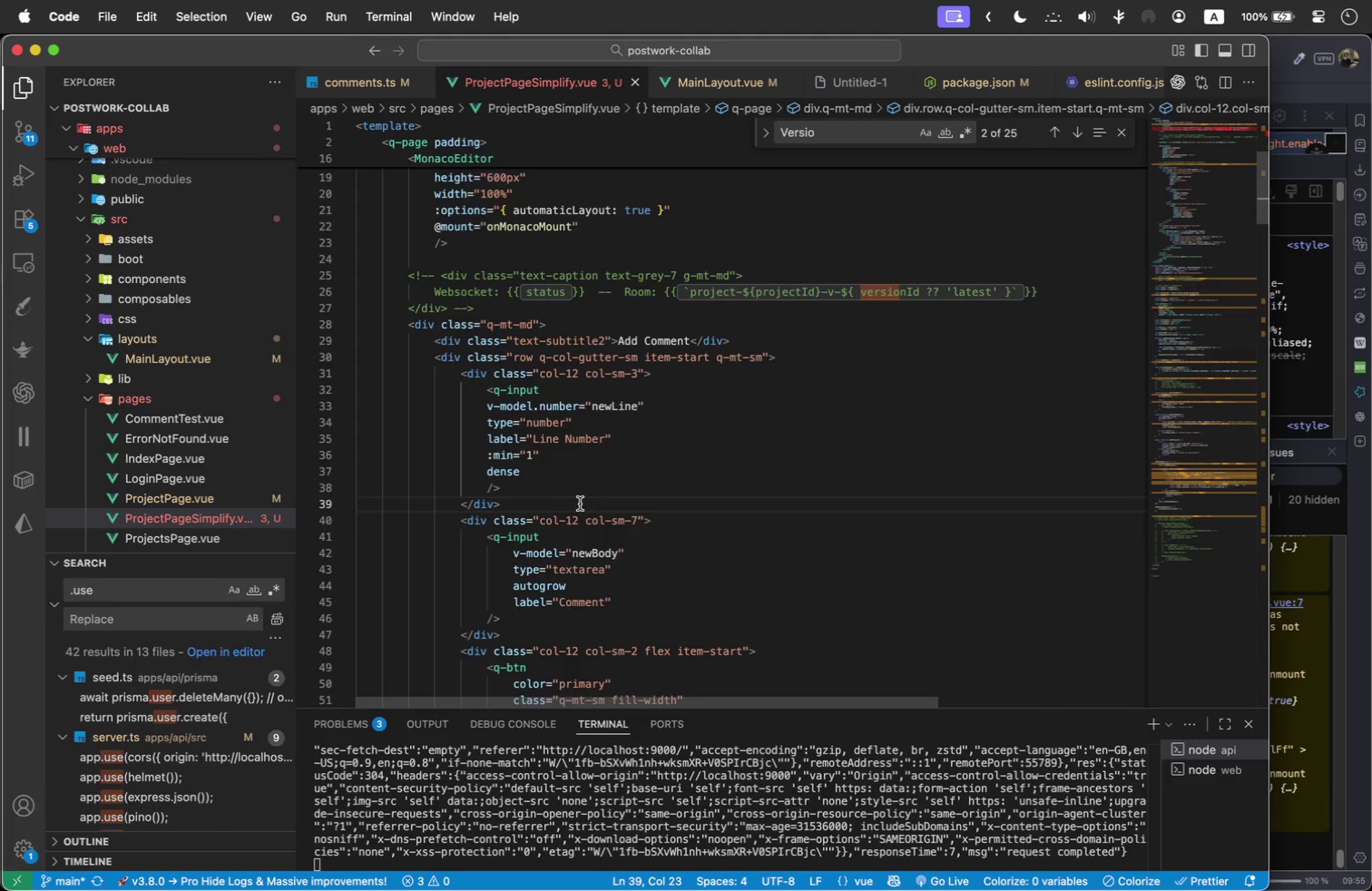 
scroll: coordinate [600, 596], scroll_direction: down, amount: 1.0
 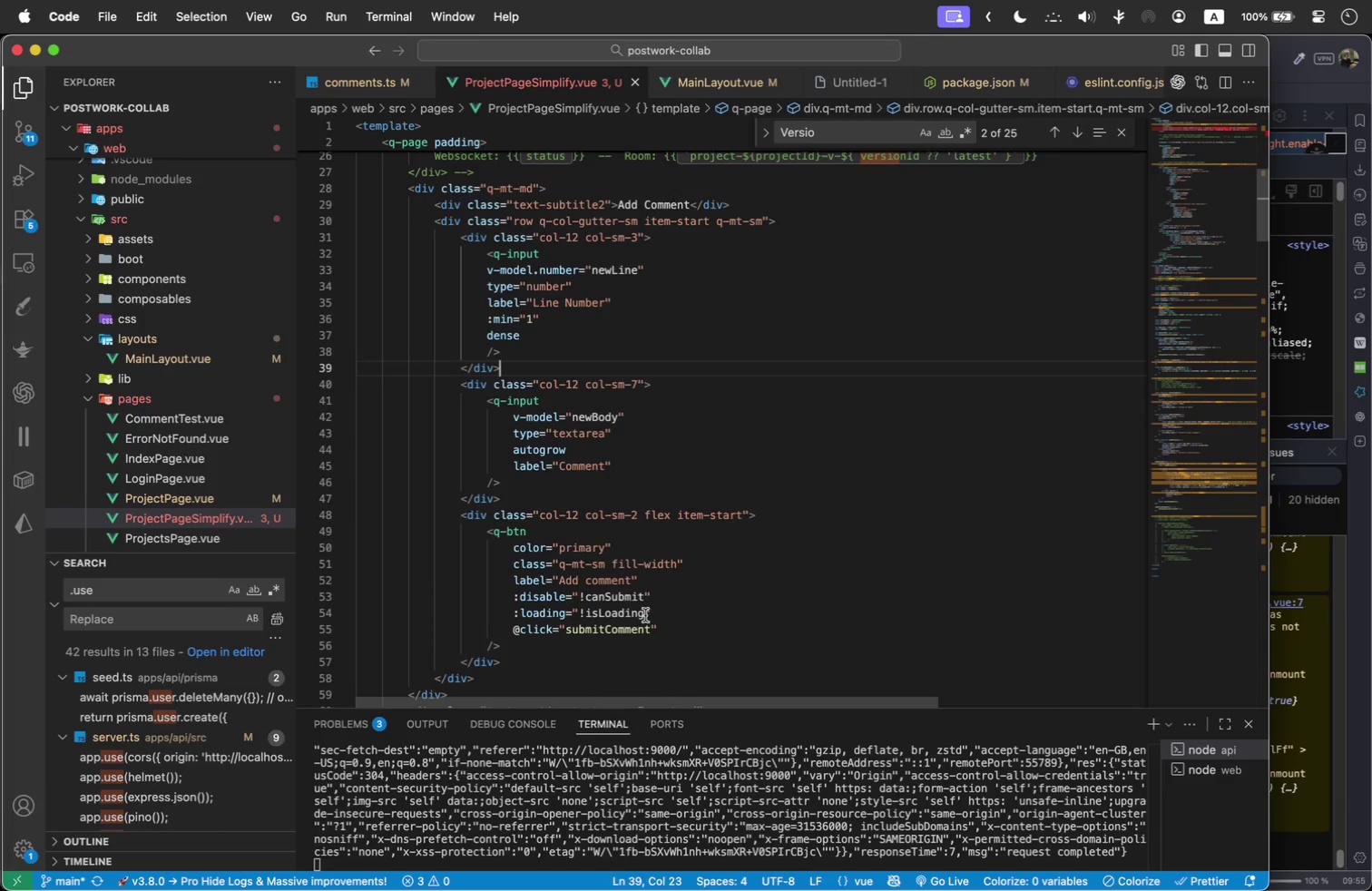 
mouse_move([653, 609])
 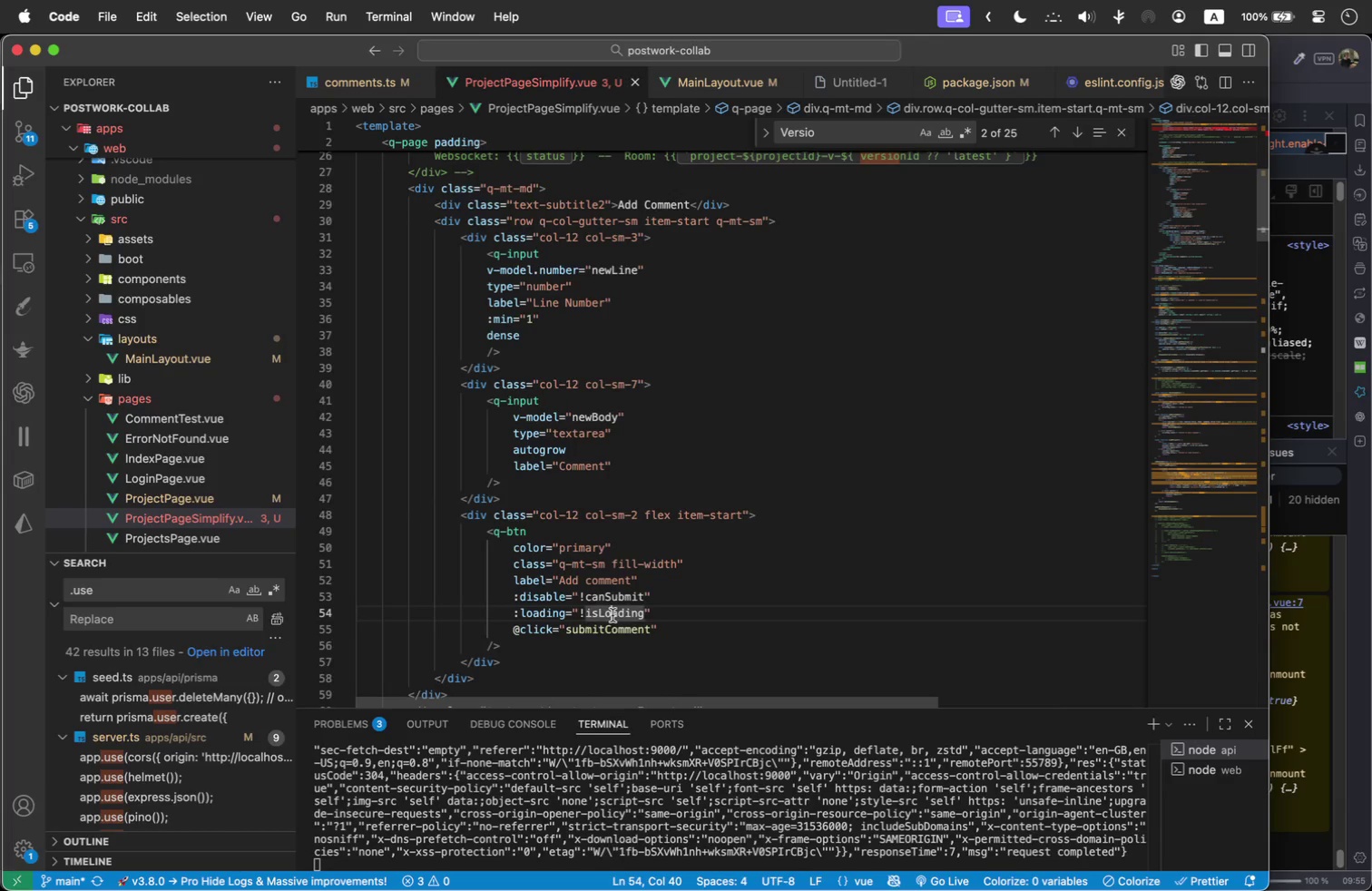 
double_click([612, 615])
 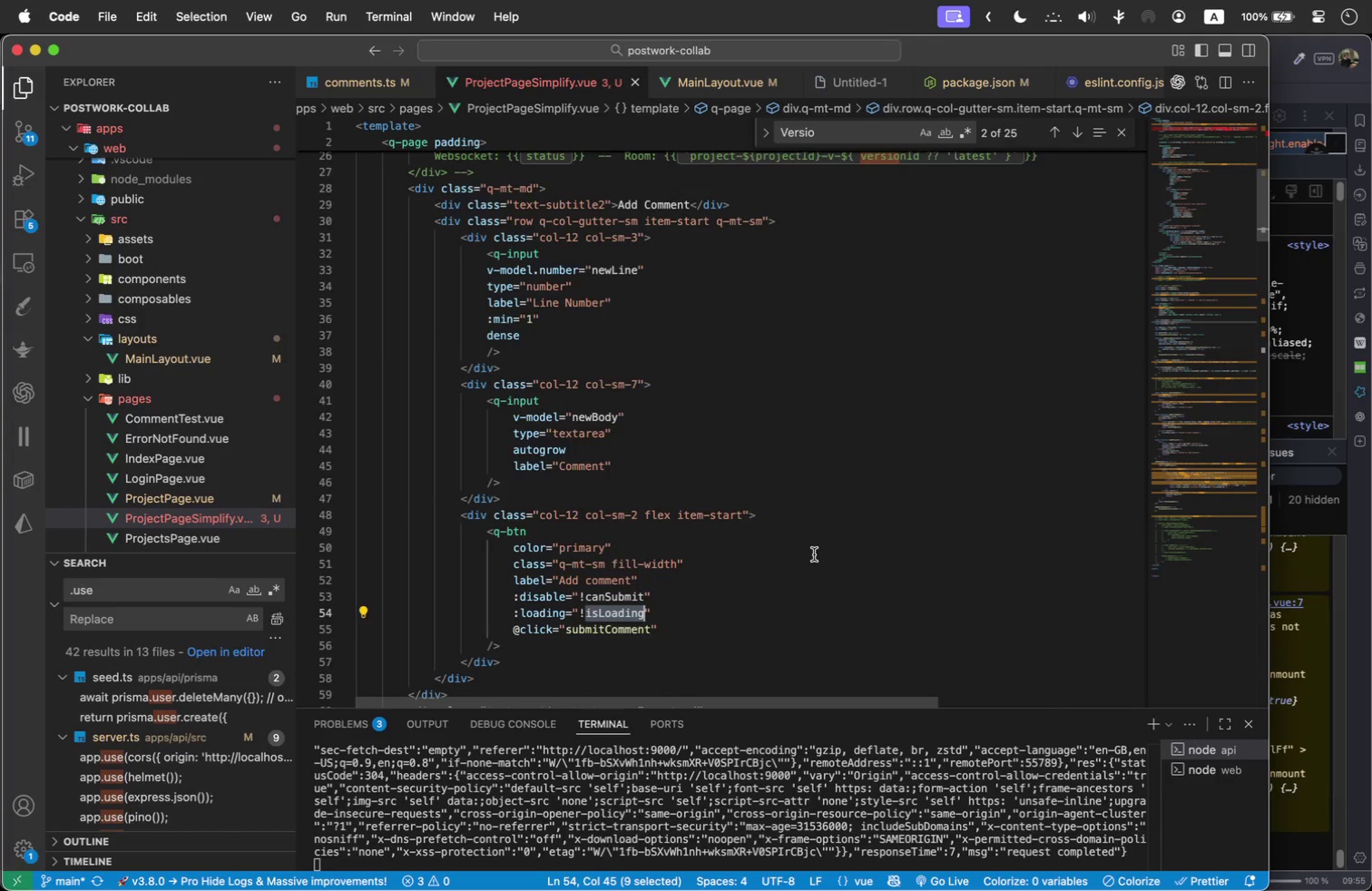 
key(Backspace)
key(Backspace)
type(isPosting)
 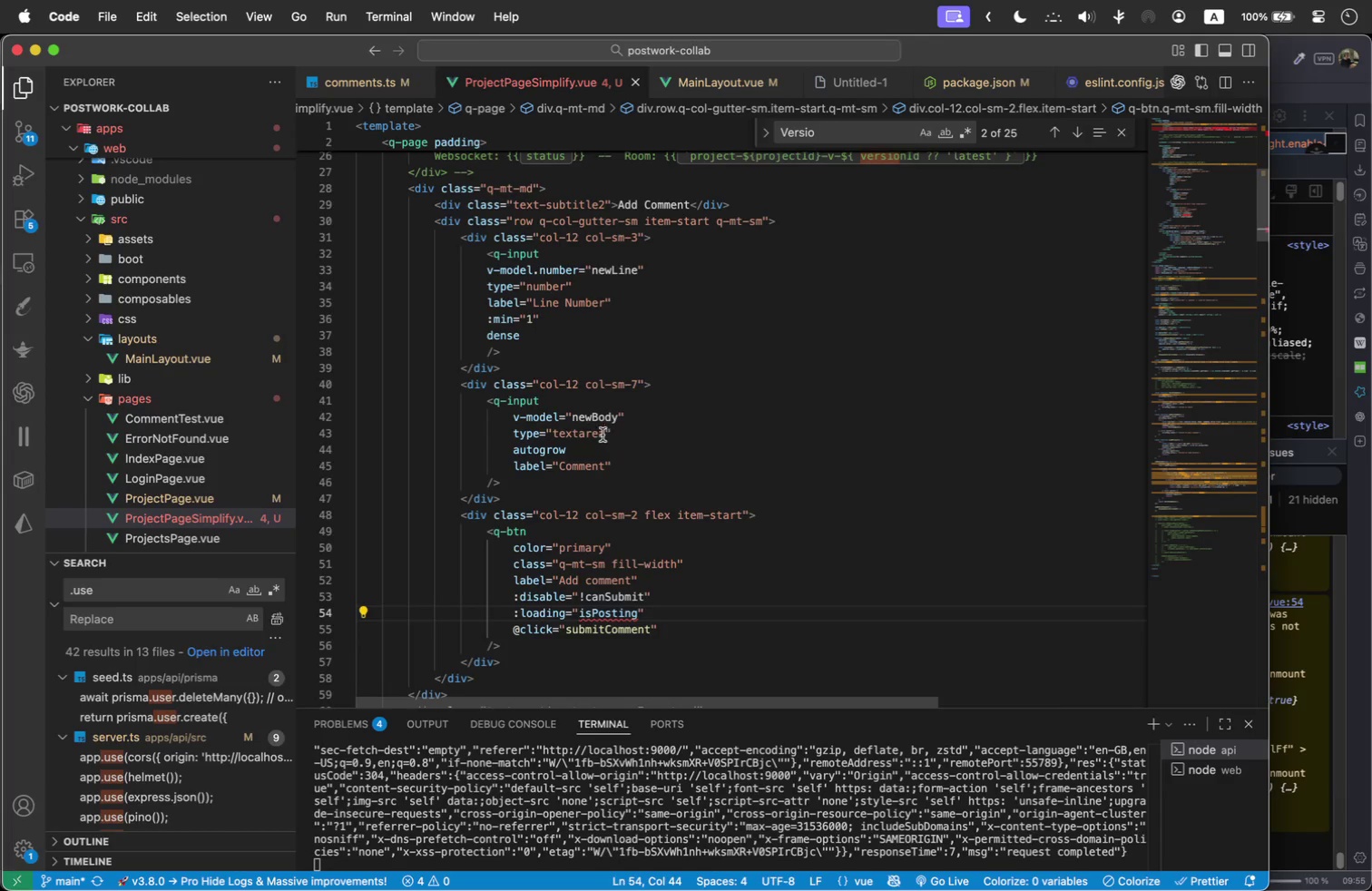 
left_click([596, 427])
 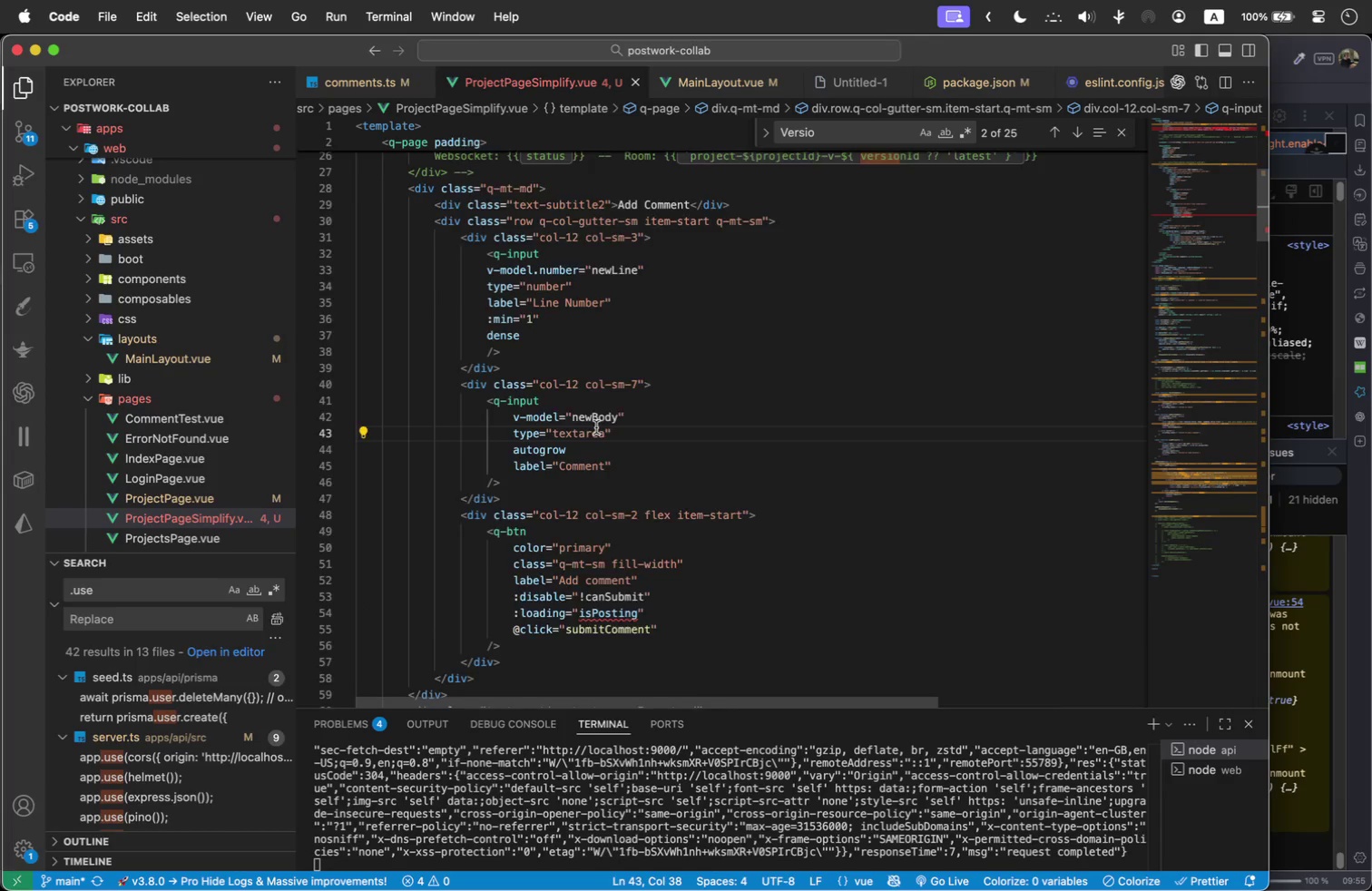 
scroll: coordinate [596, 427], scroll_direction: down, amount: 2.0
 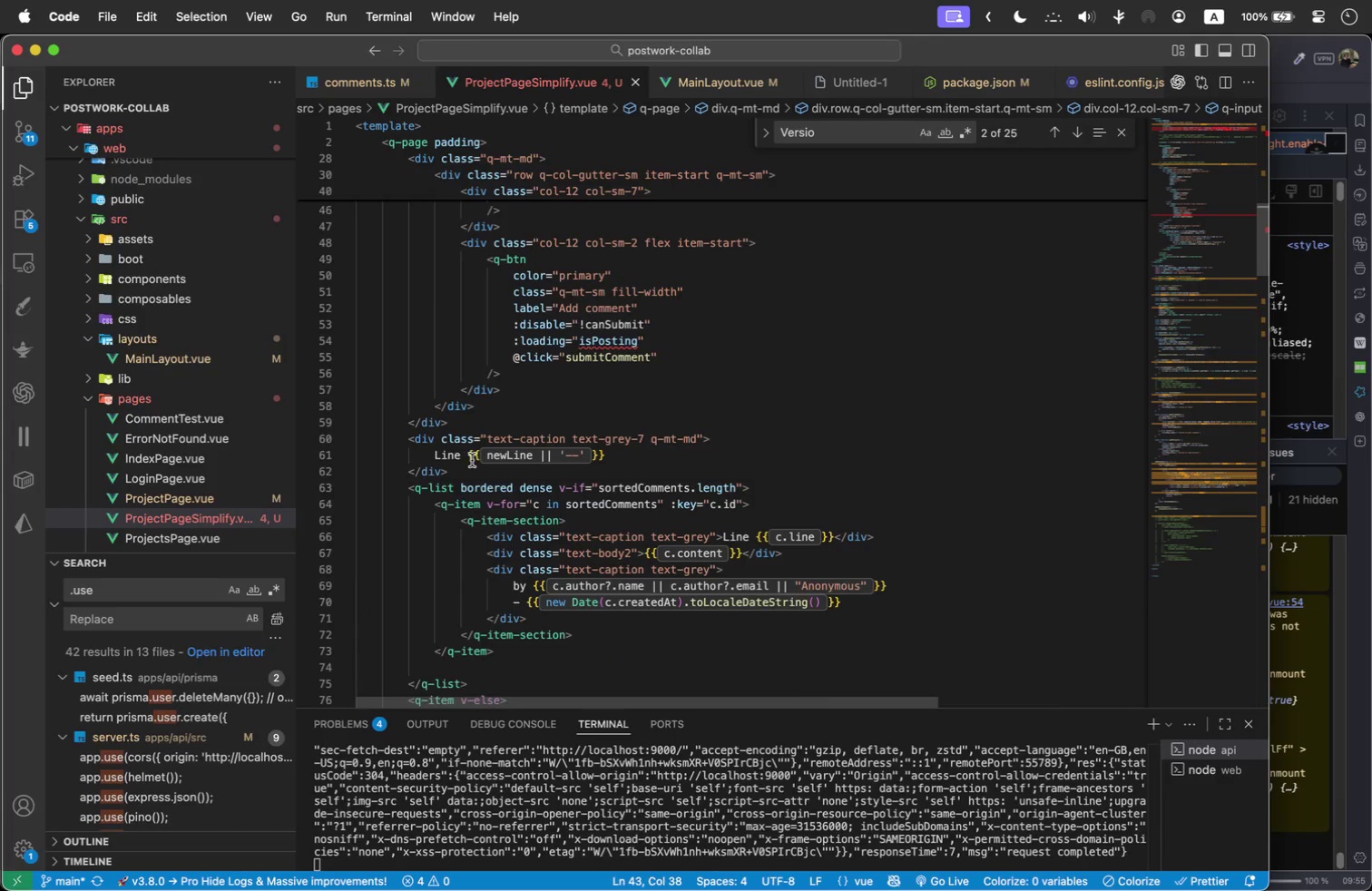 
left_click([463, 455])
 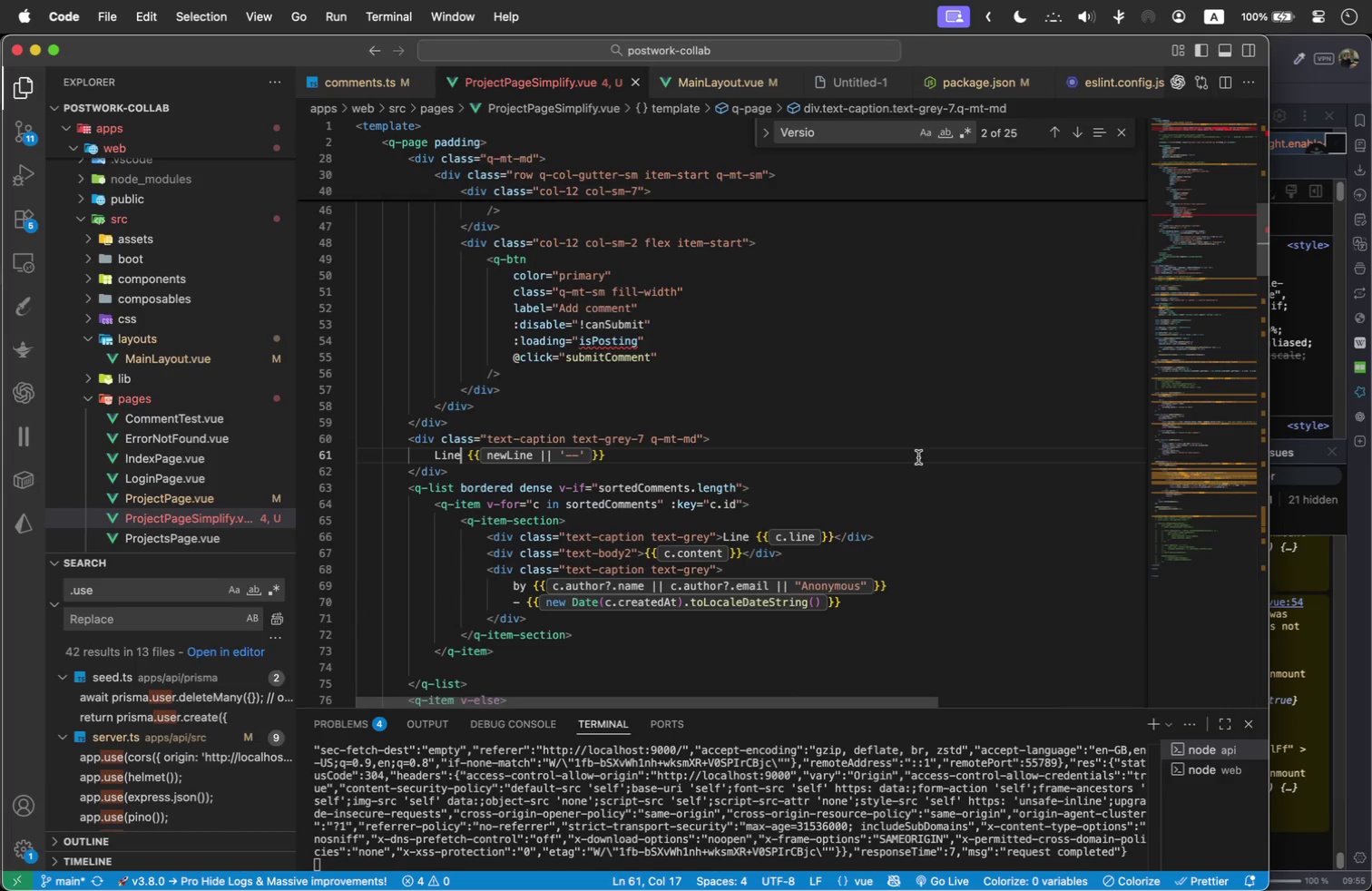 
key(Space)
 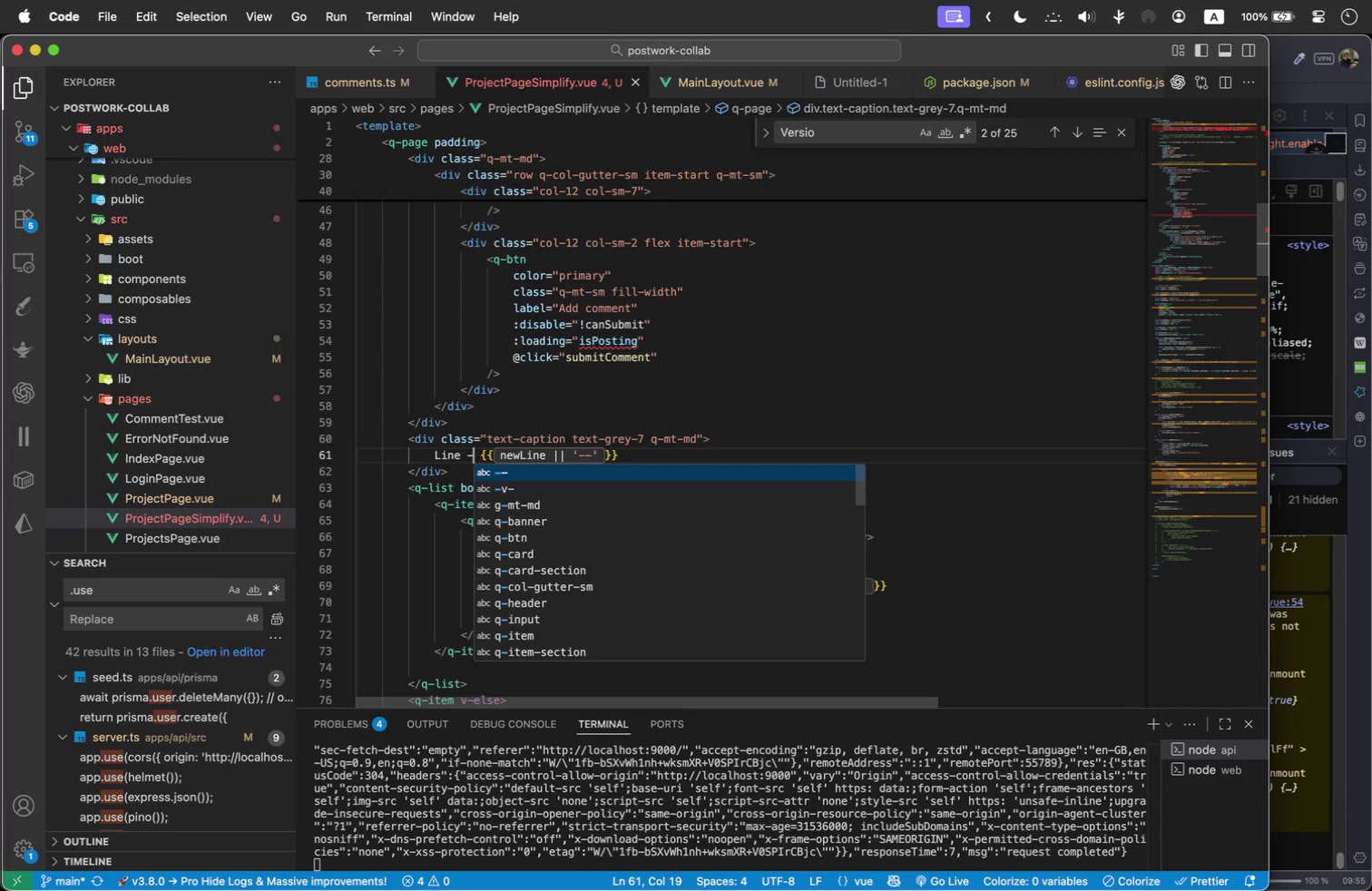 
key(Minus)
 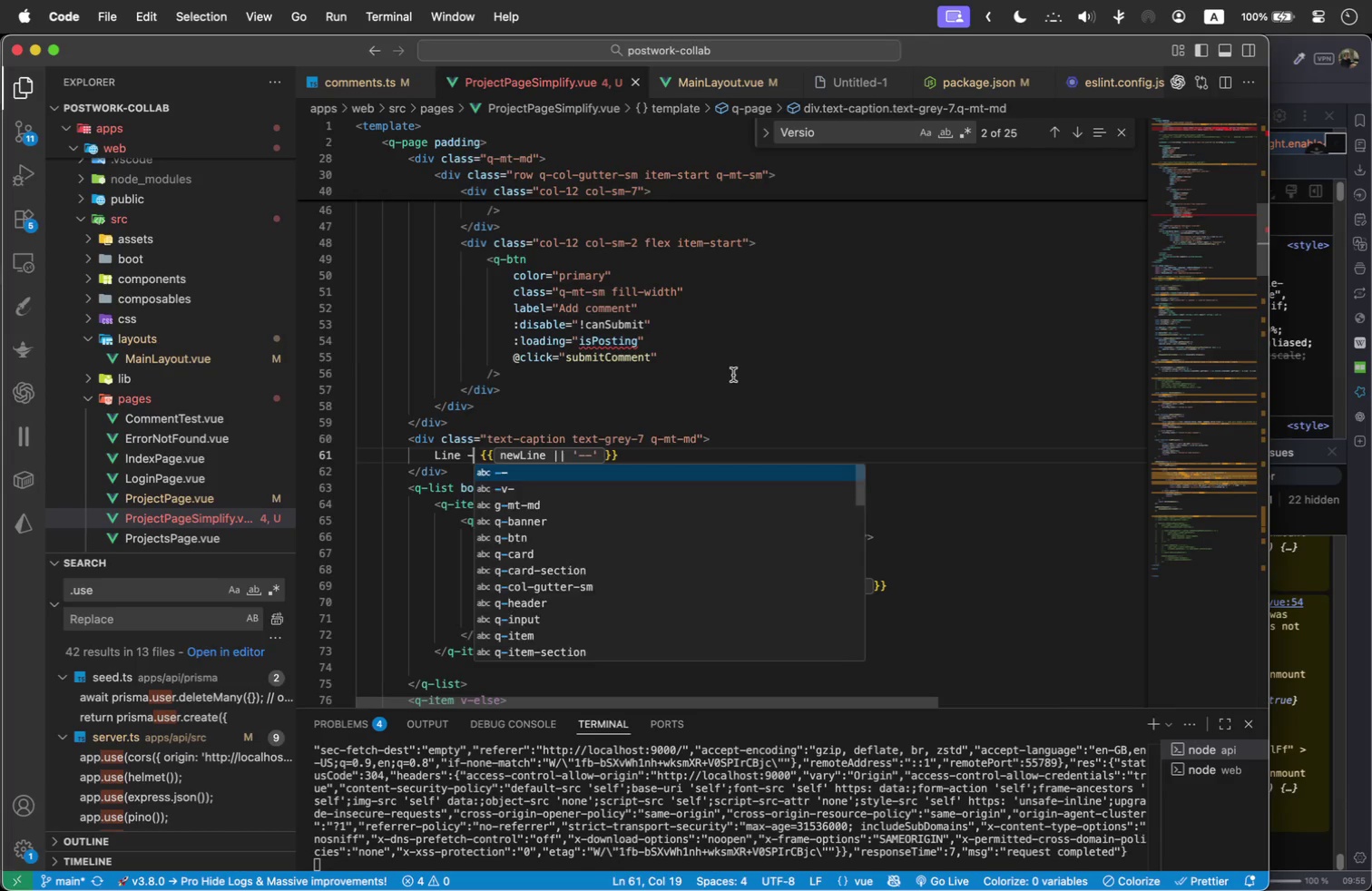 
left_click([733, 375])
 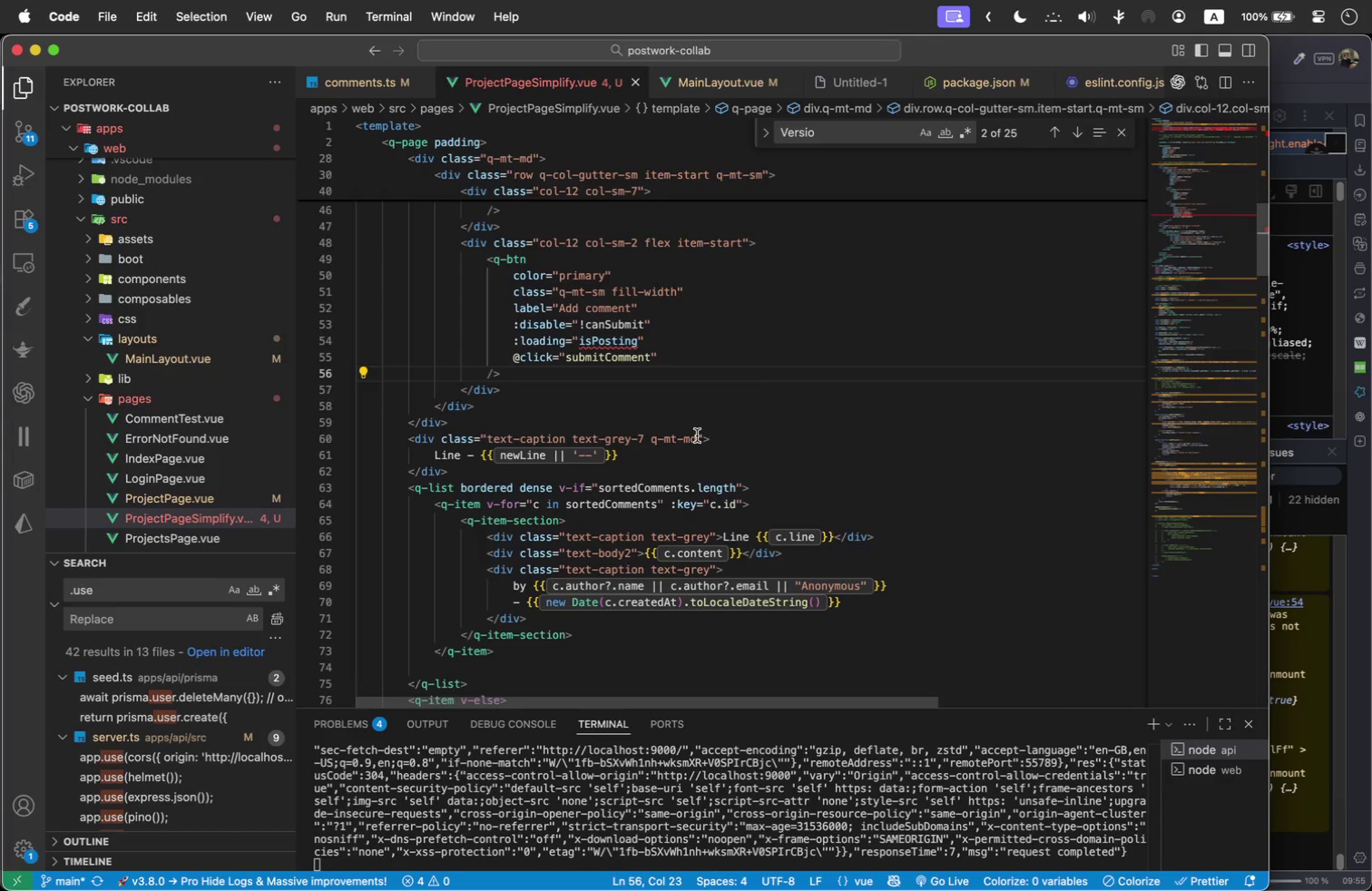 
scroll: coordinate [697, 436], scroll_direction: down, amount: 1.0
 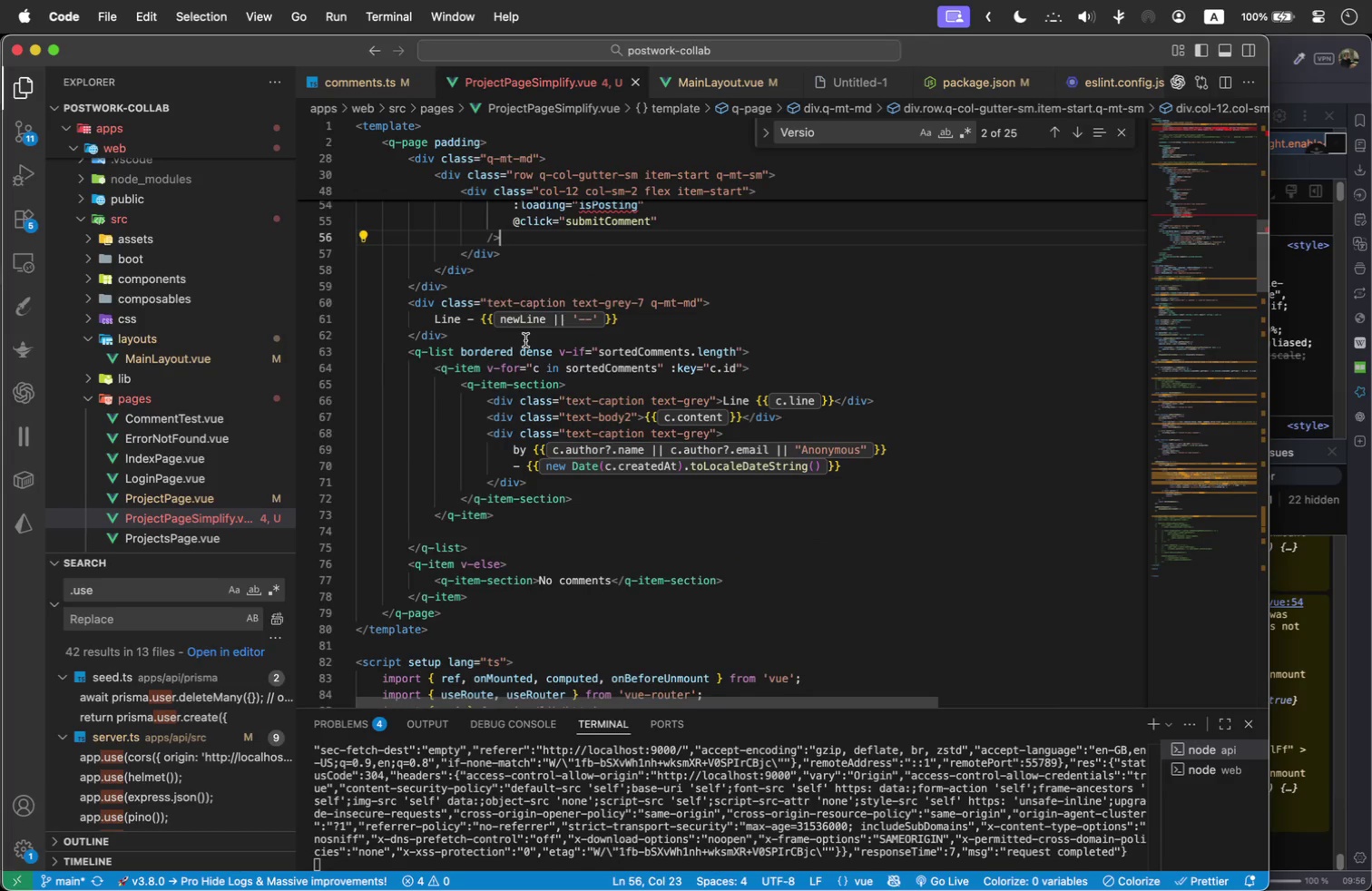 
wait(8.57)
 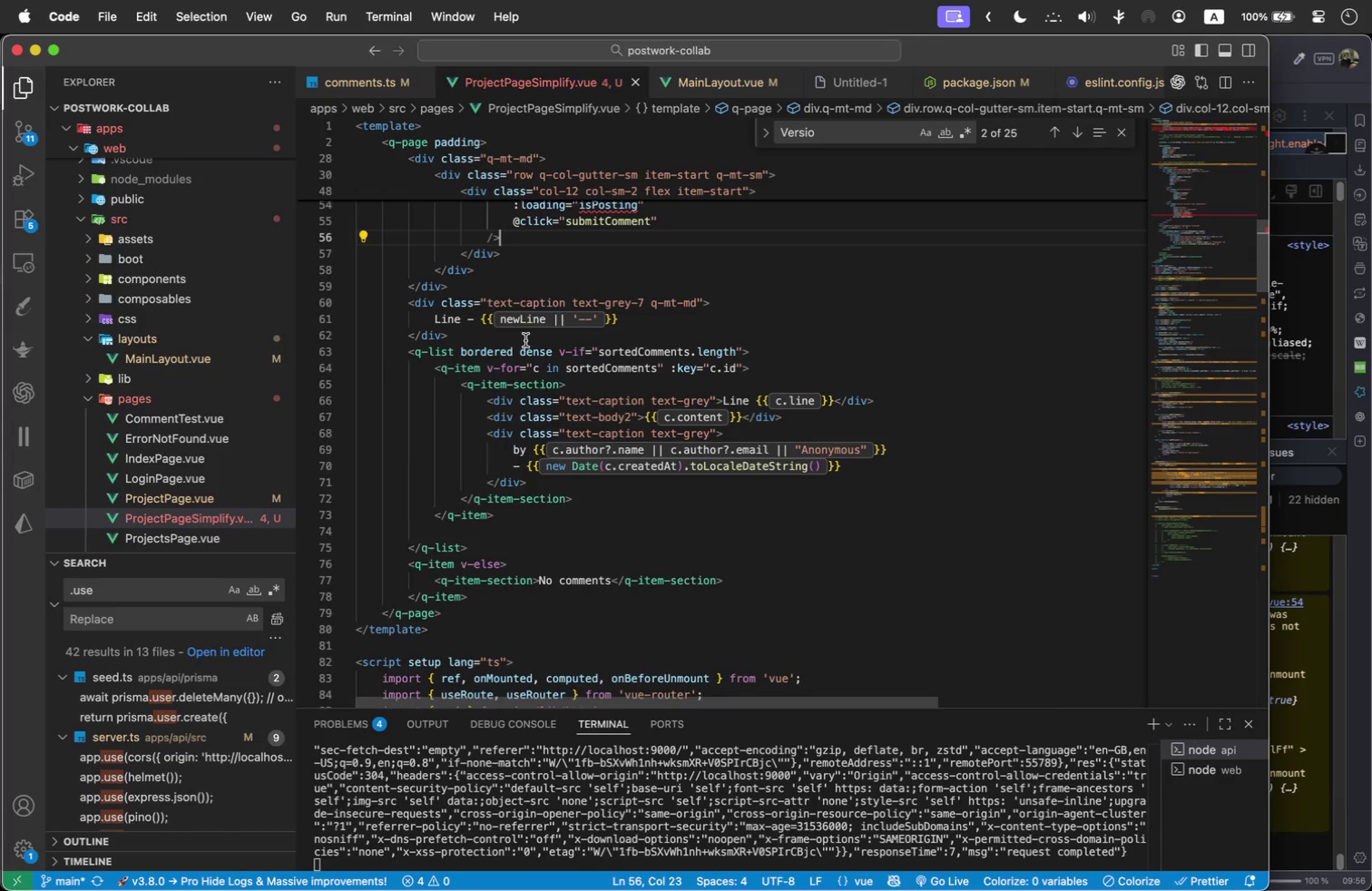 
left_click([460, 340])
 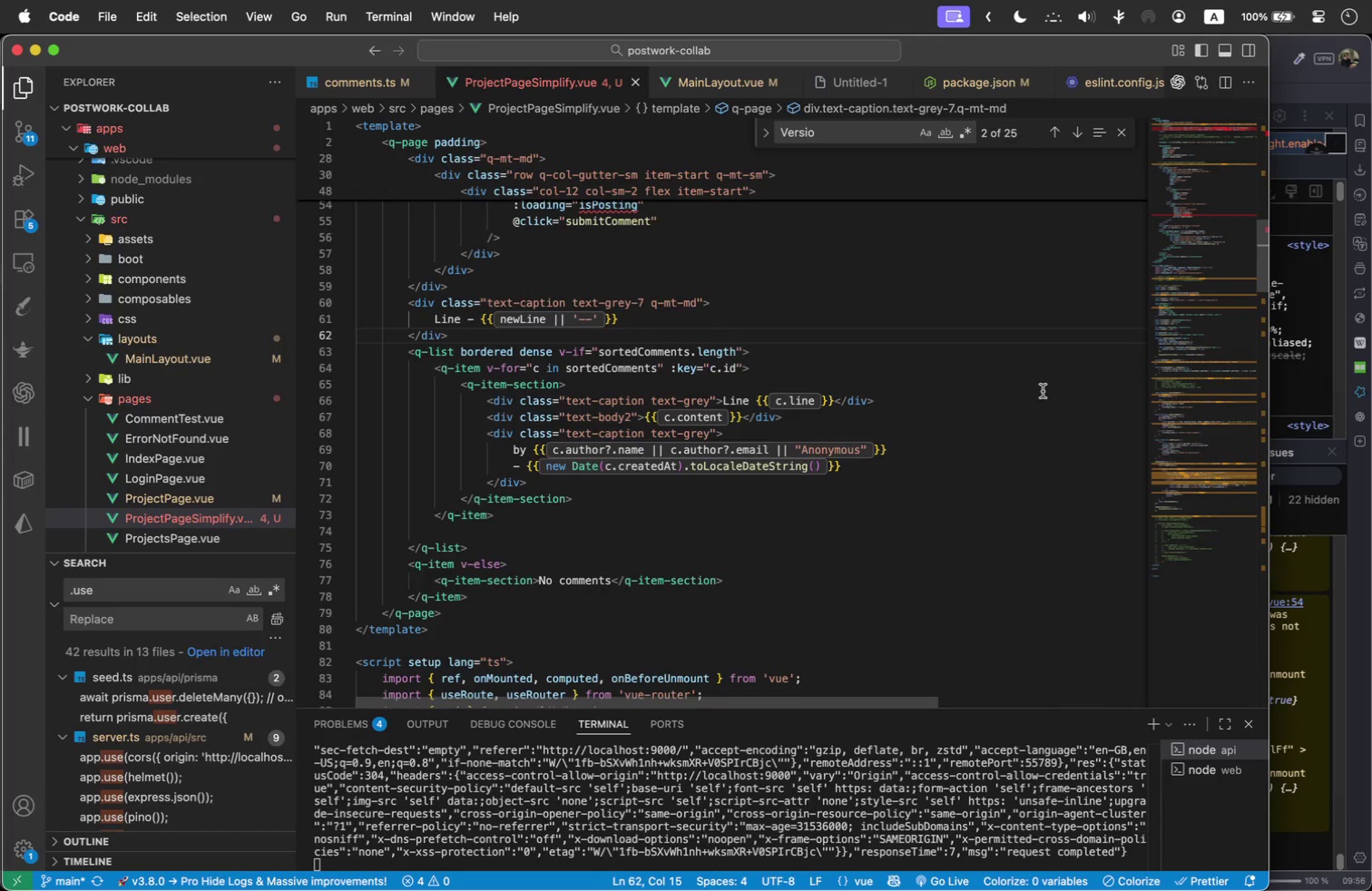 
key(Enter)
 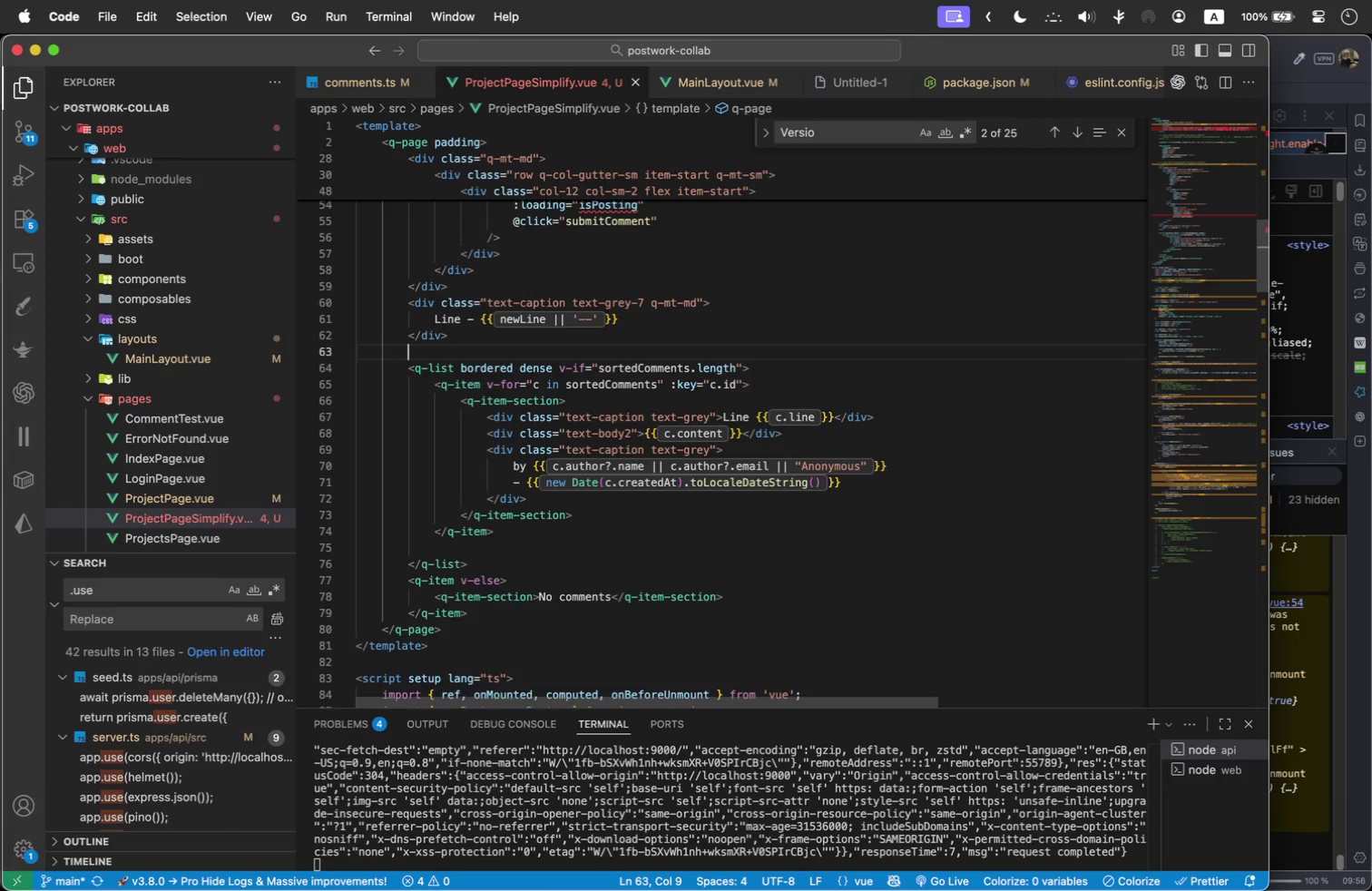 
type(div)
 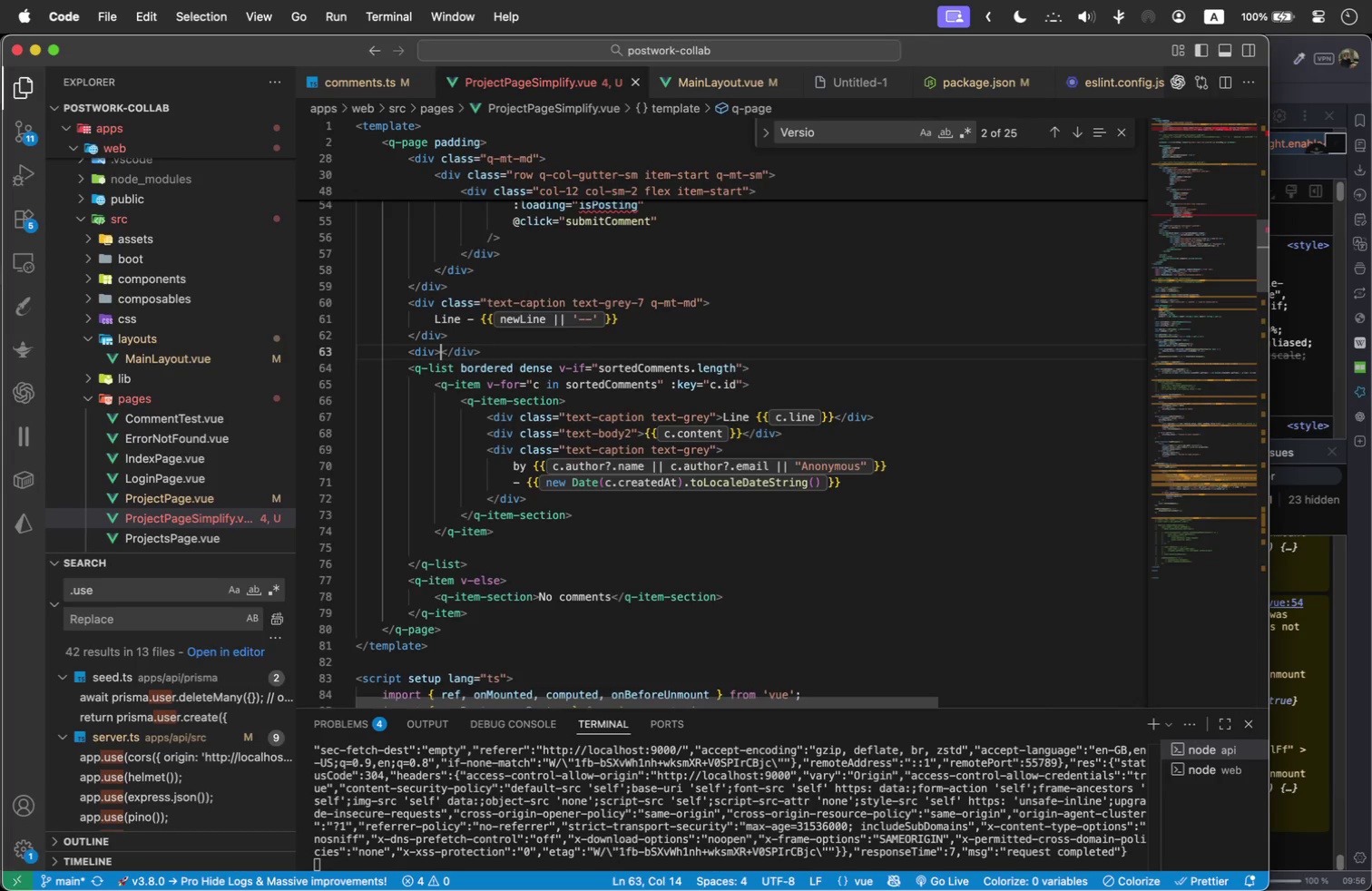 
key(Enter)
 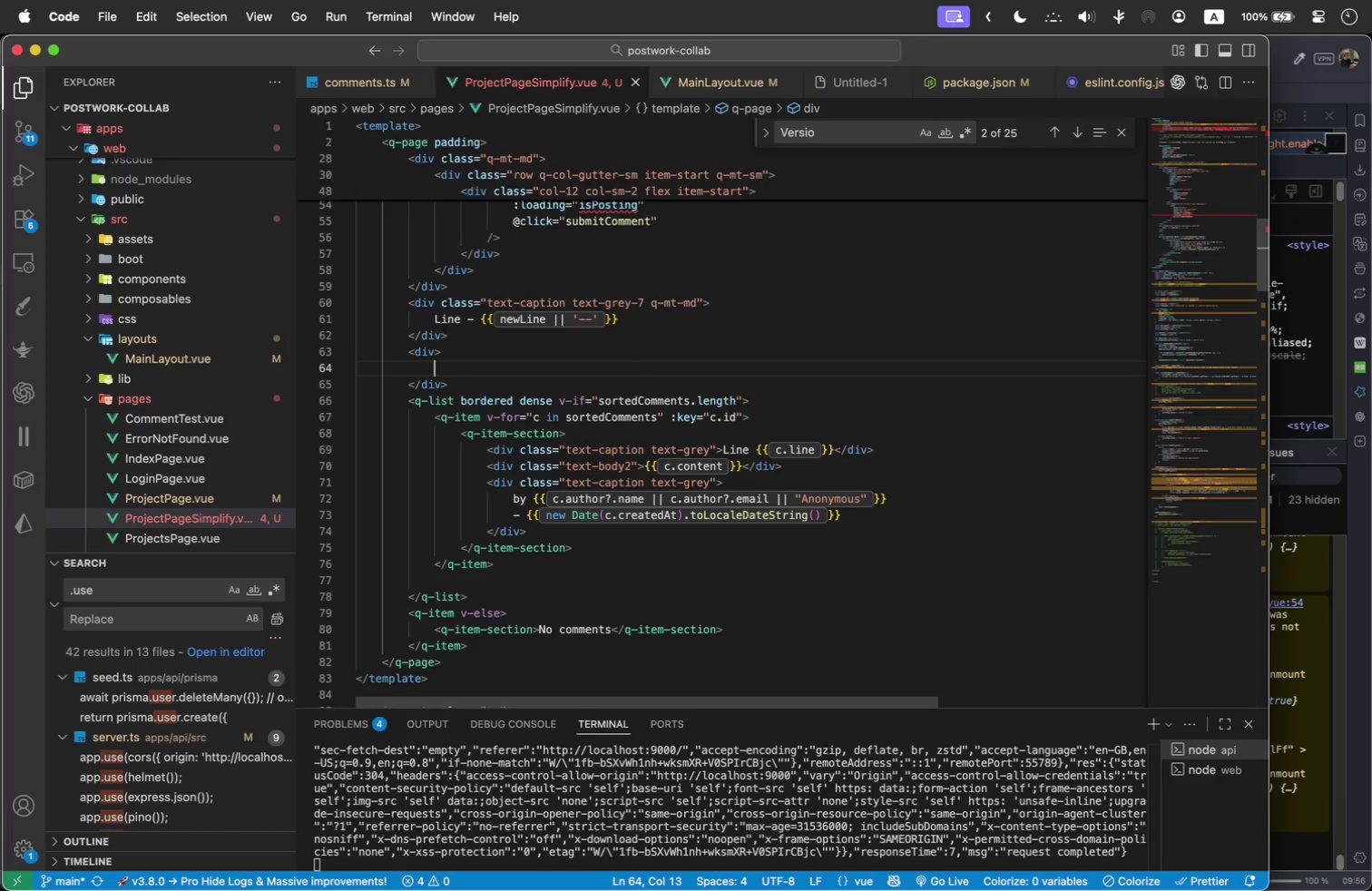 
key(Enter)
 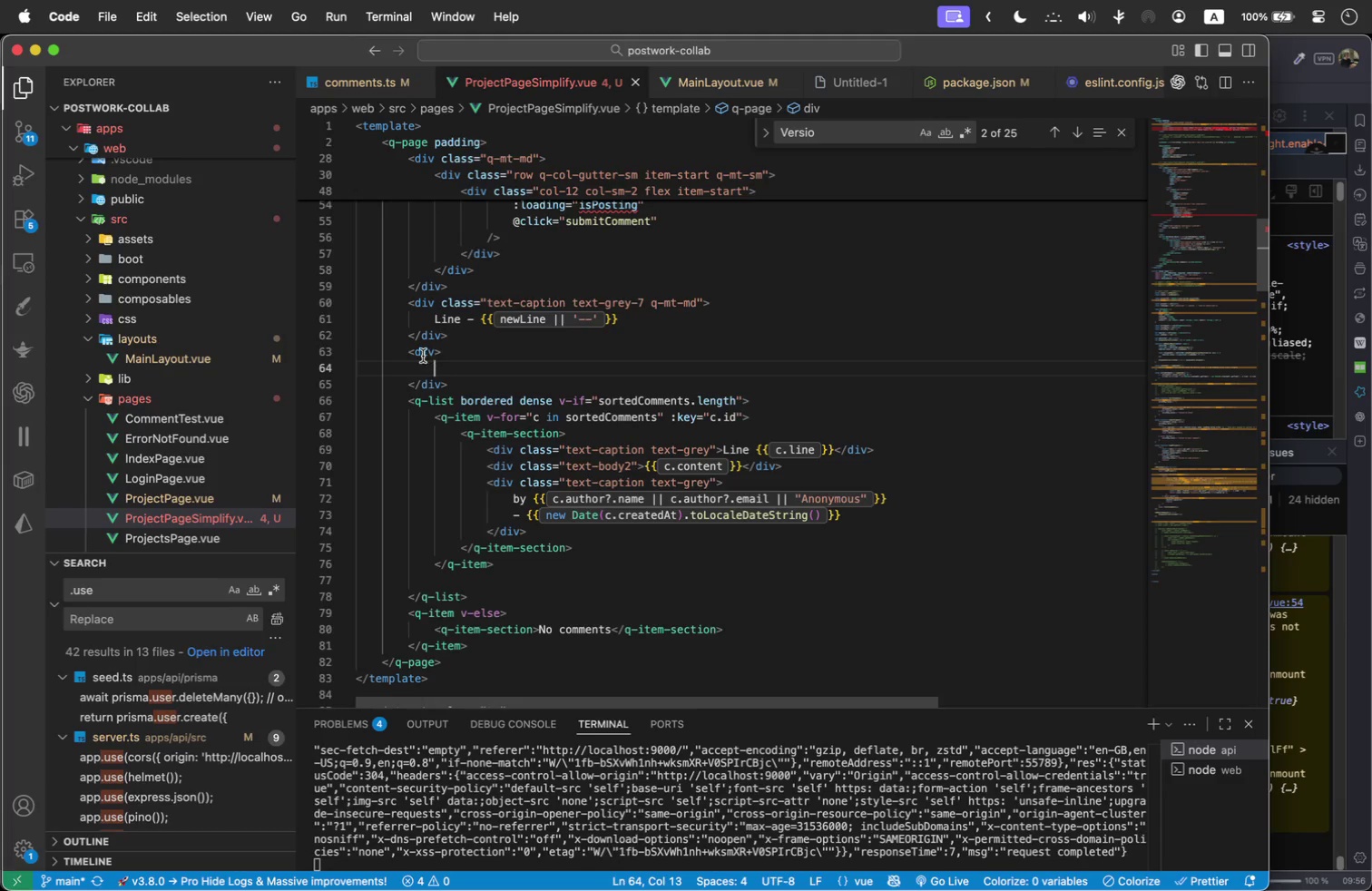 
left_click([433, 351])
 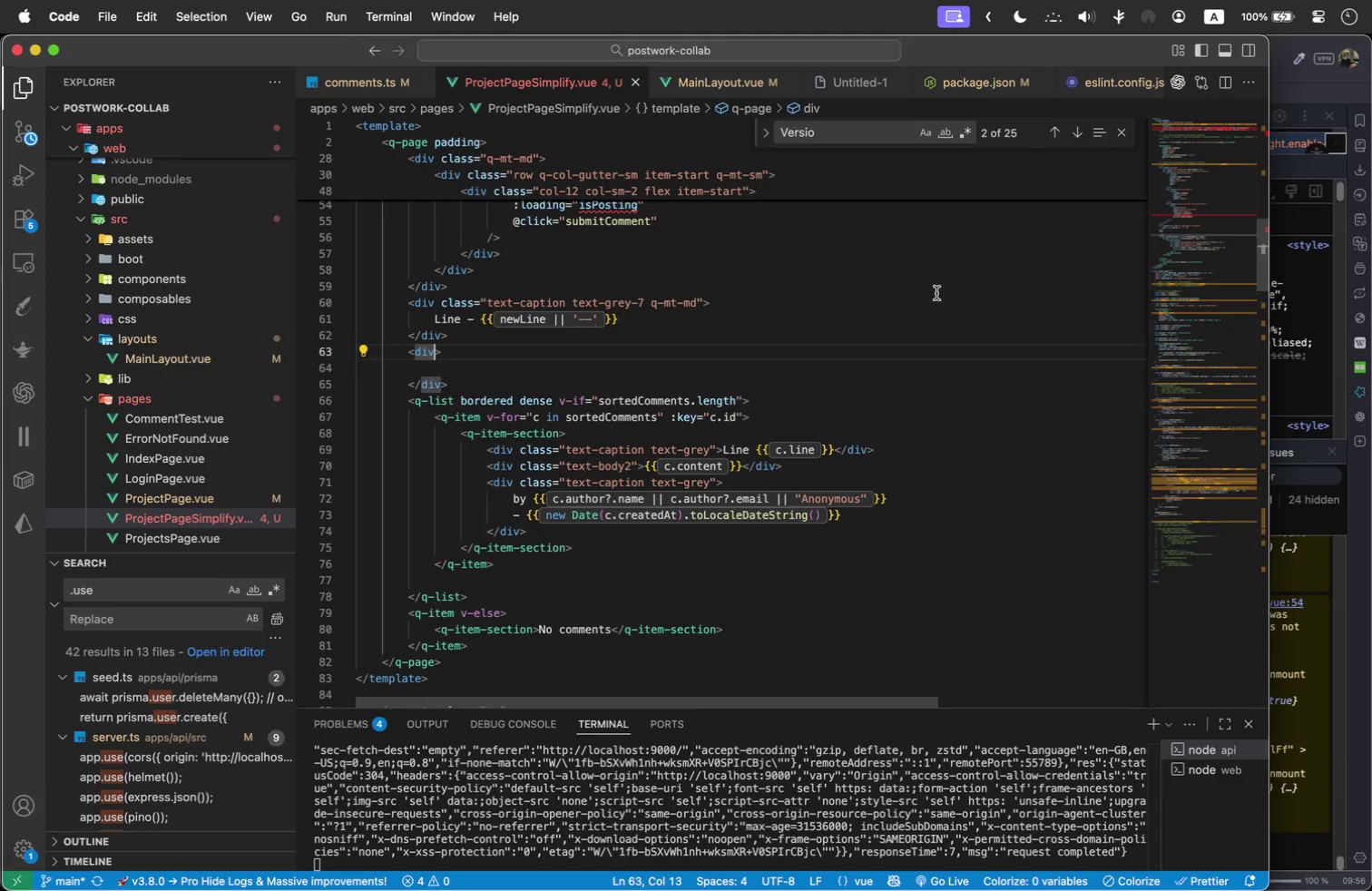 
type( cl)
 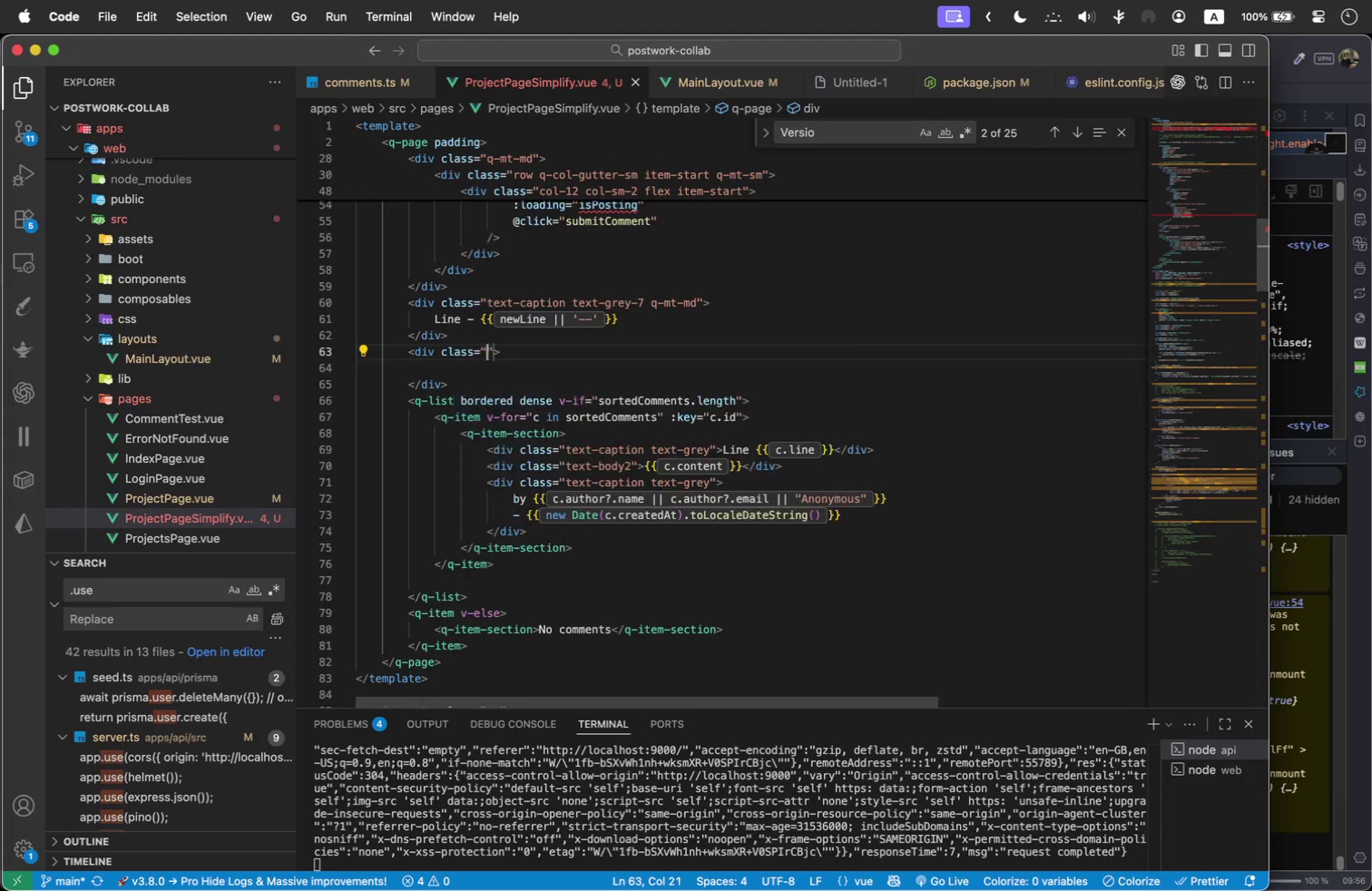 
key(Enter)
 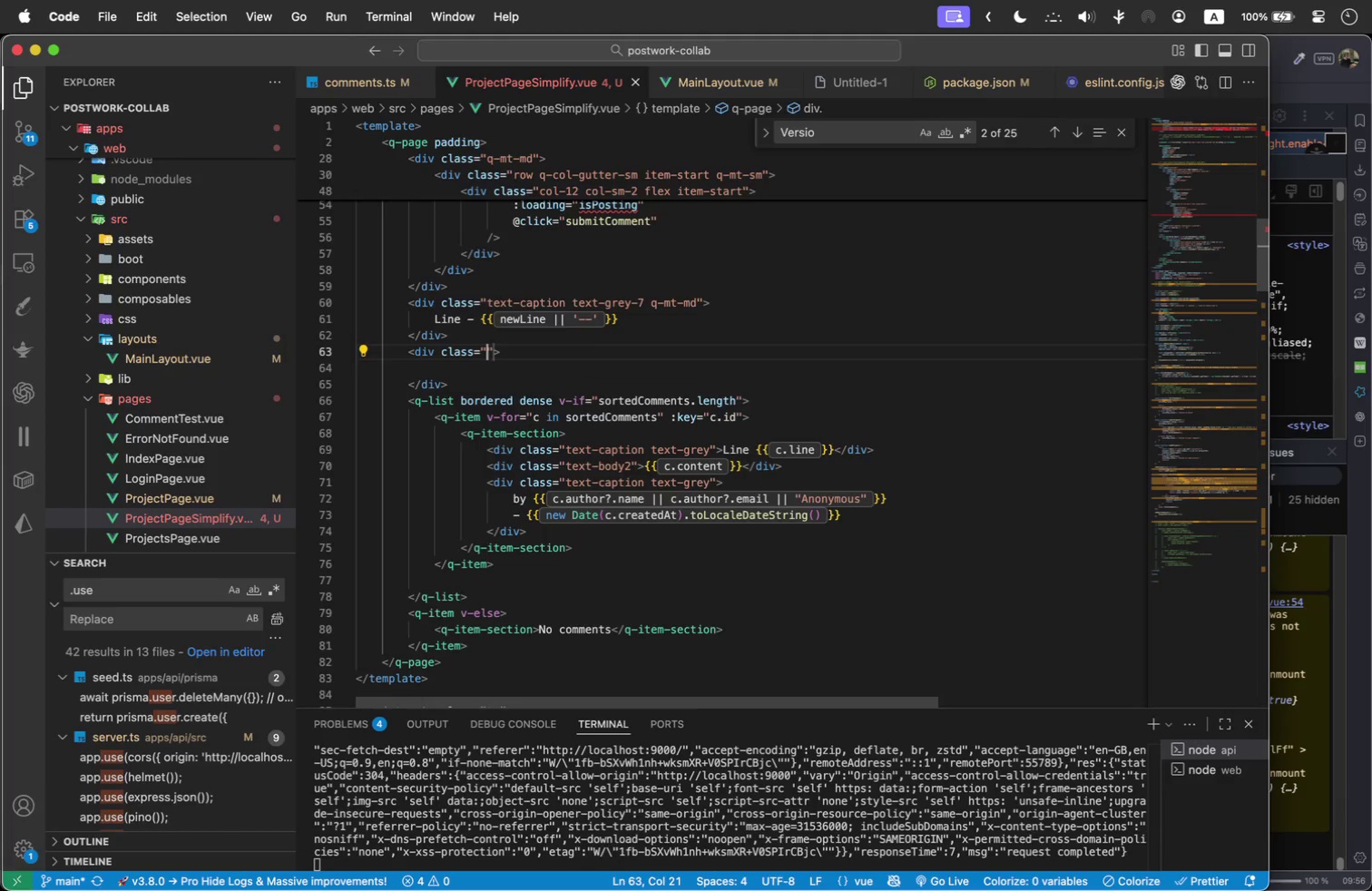 
type(m-mt-md)
 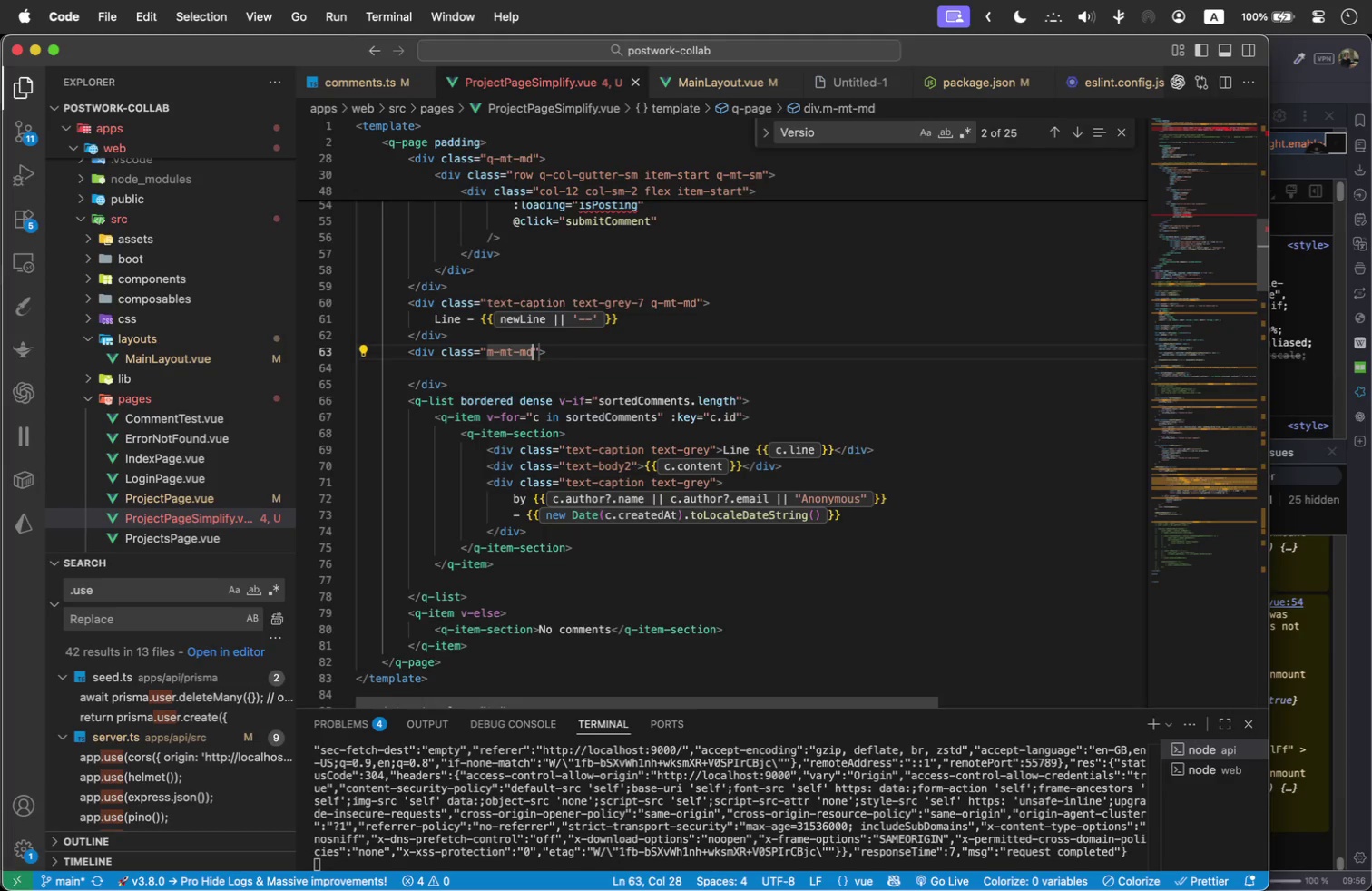 
key(ArrowRight)
 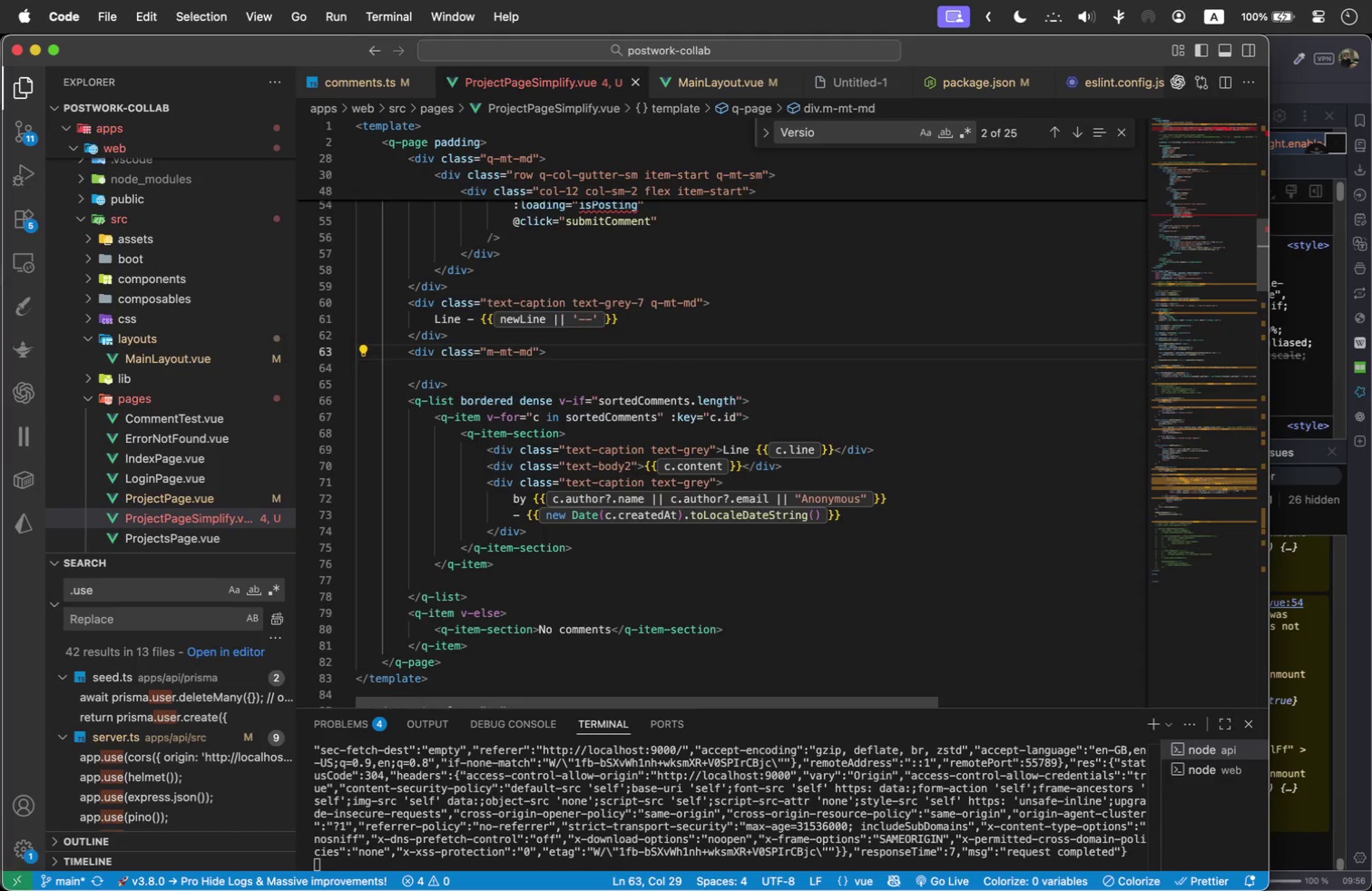 
key(ArrowRight)
 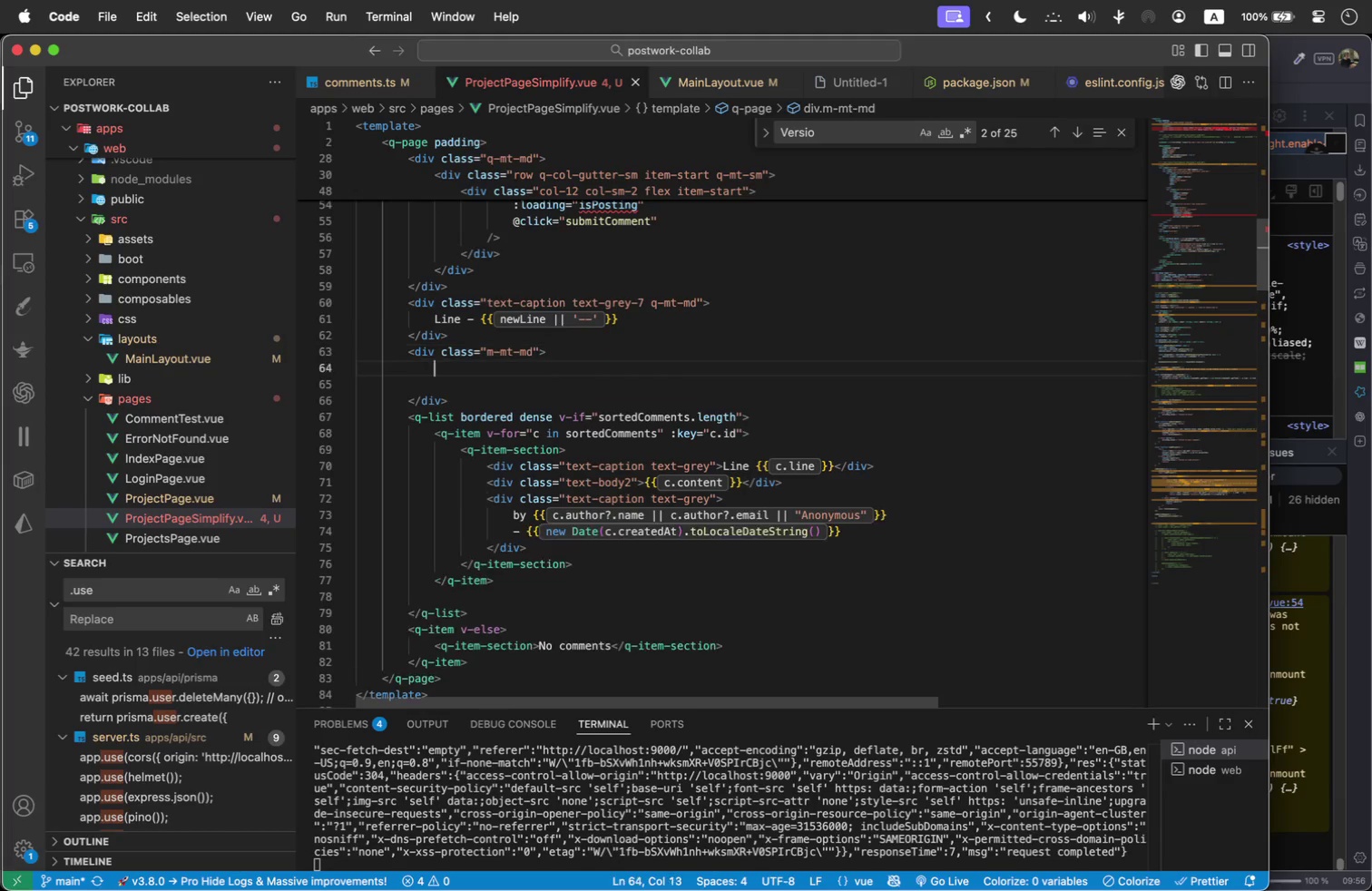 
key(Enter)
 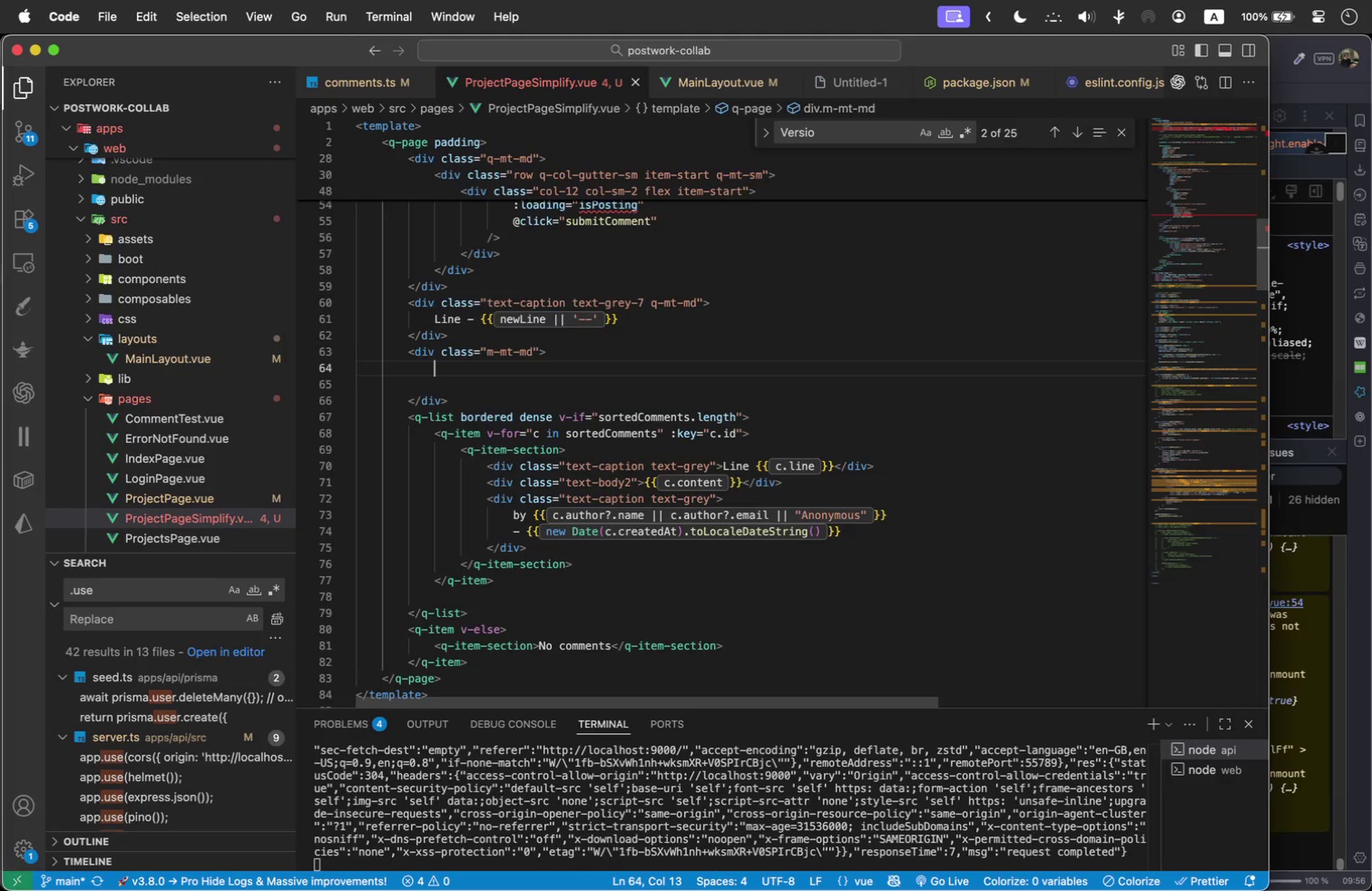 
type(div)
 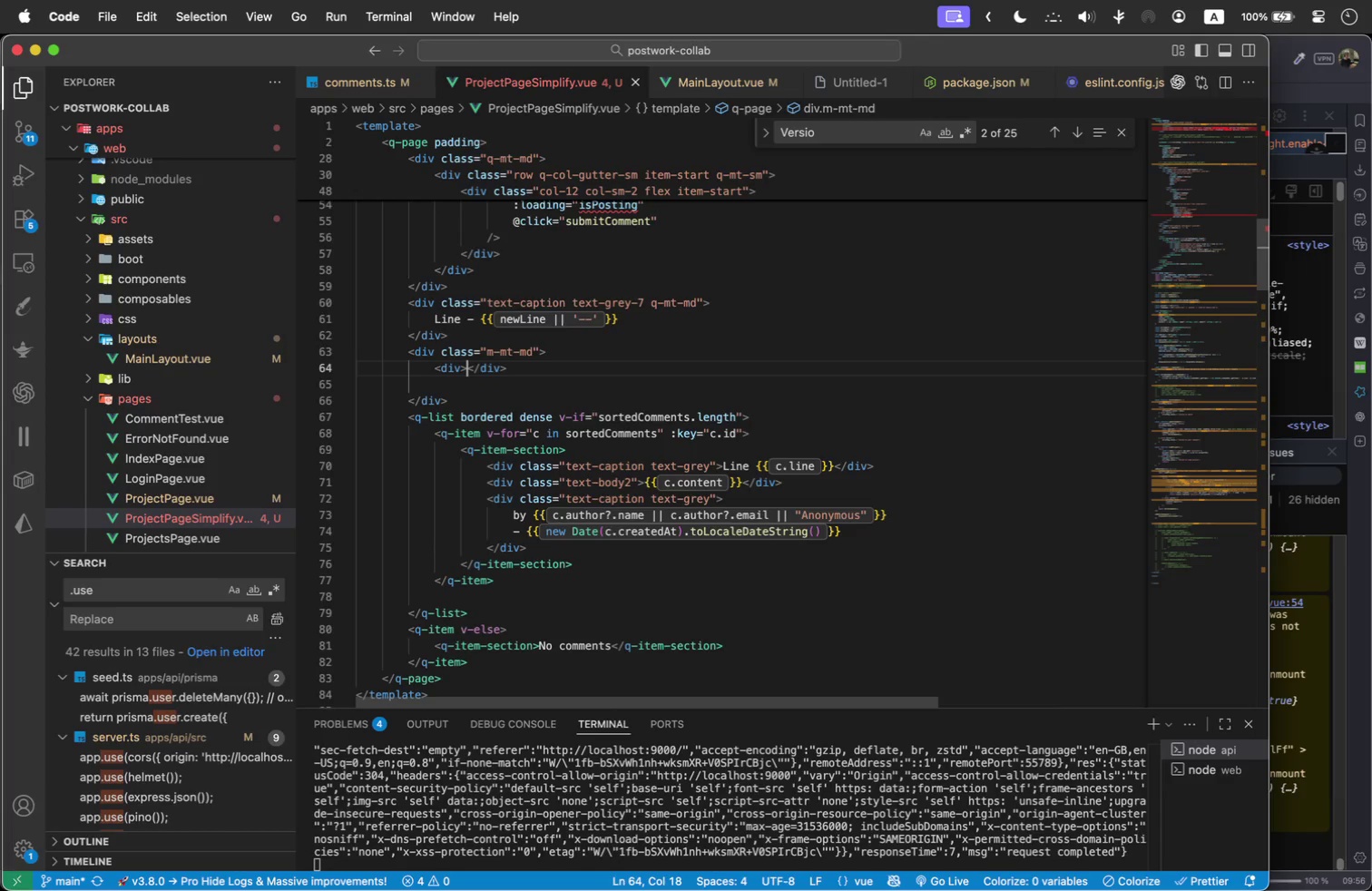 
key(Enter)
 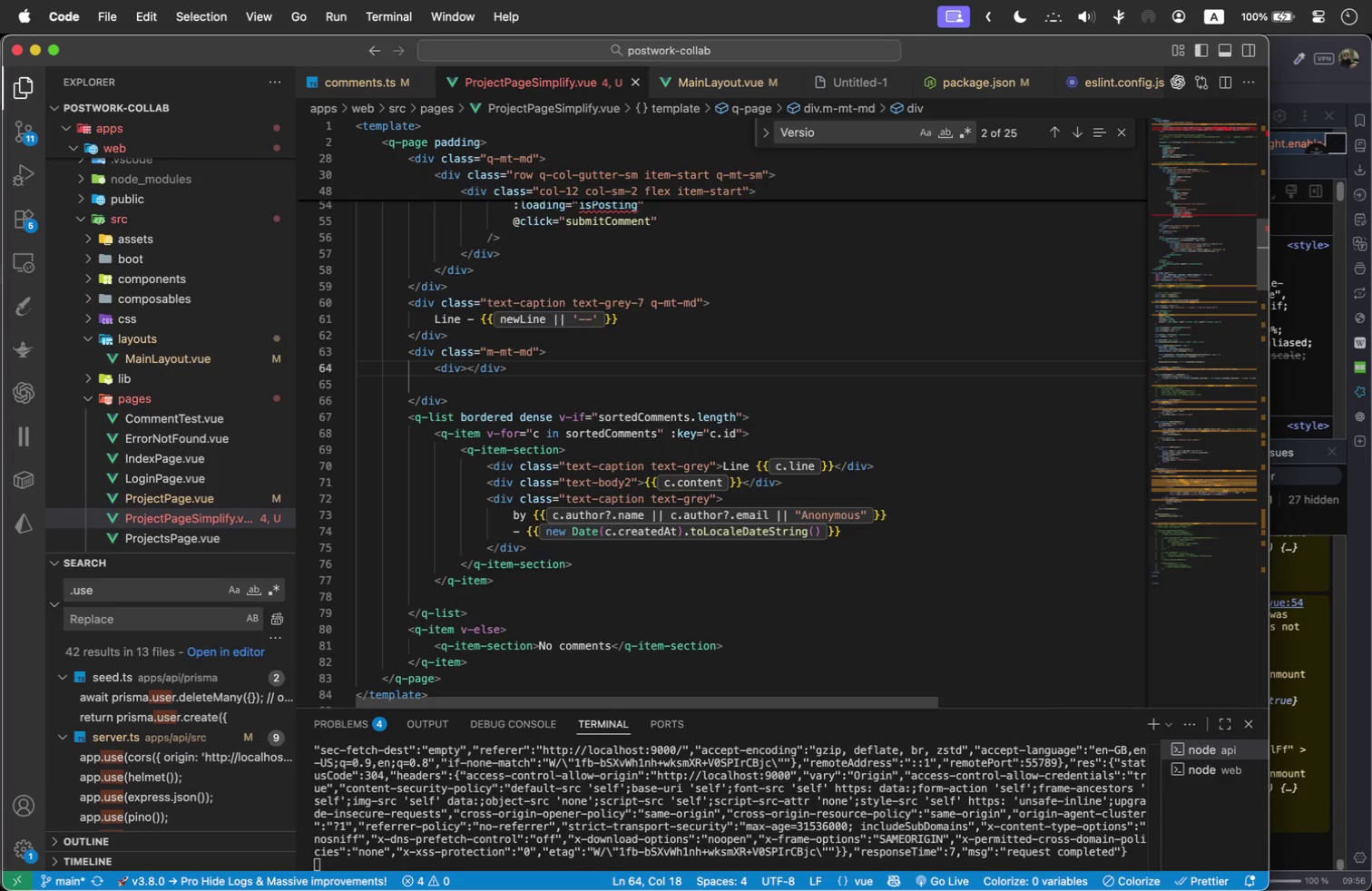 
key(ArrowLeft)
 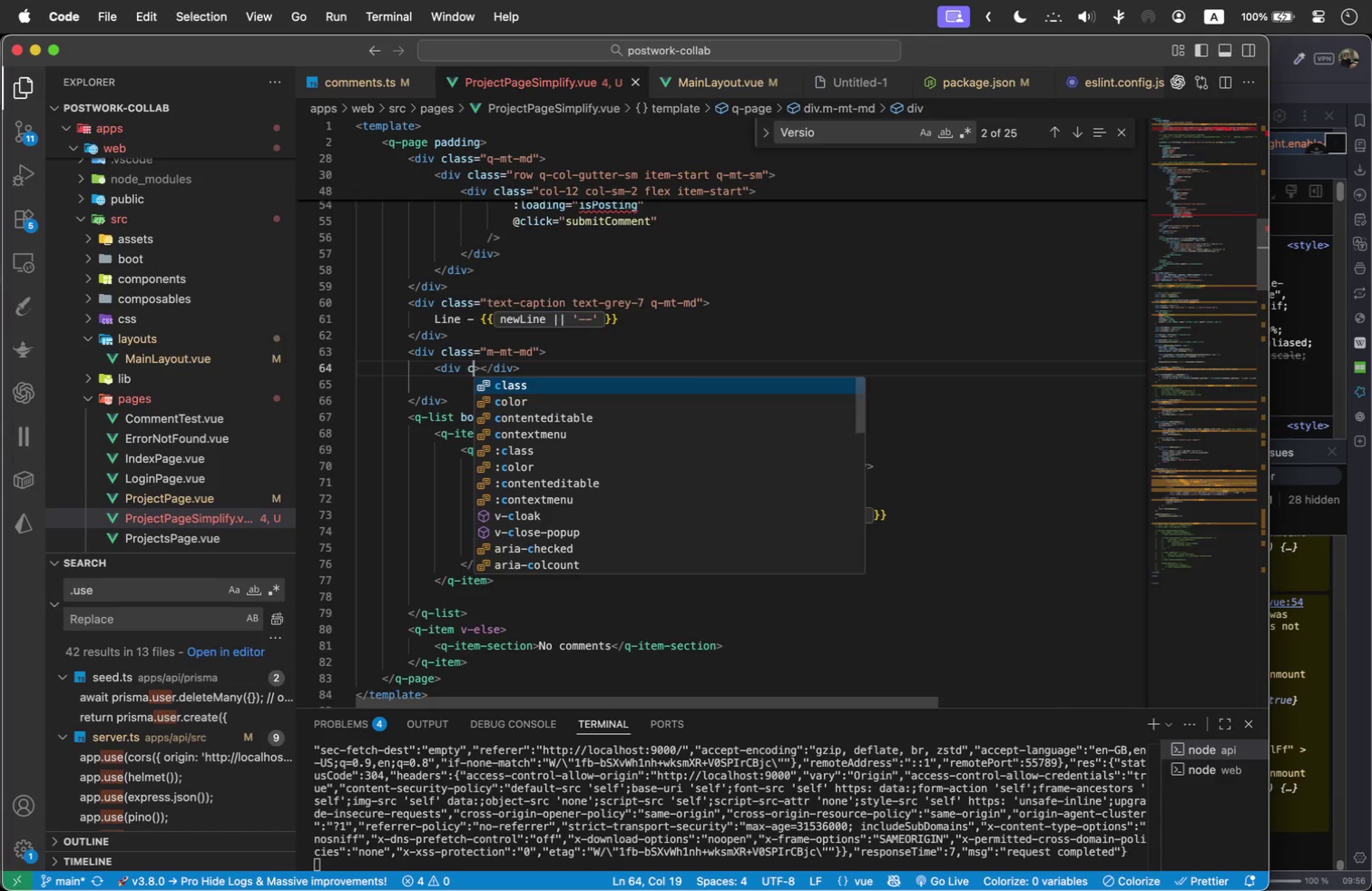 
type( t)
key(Backspace)
type(cl)
 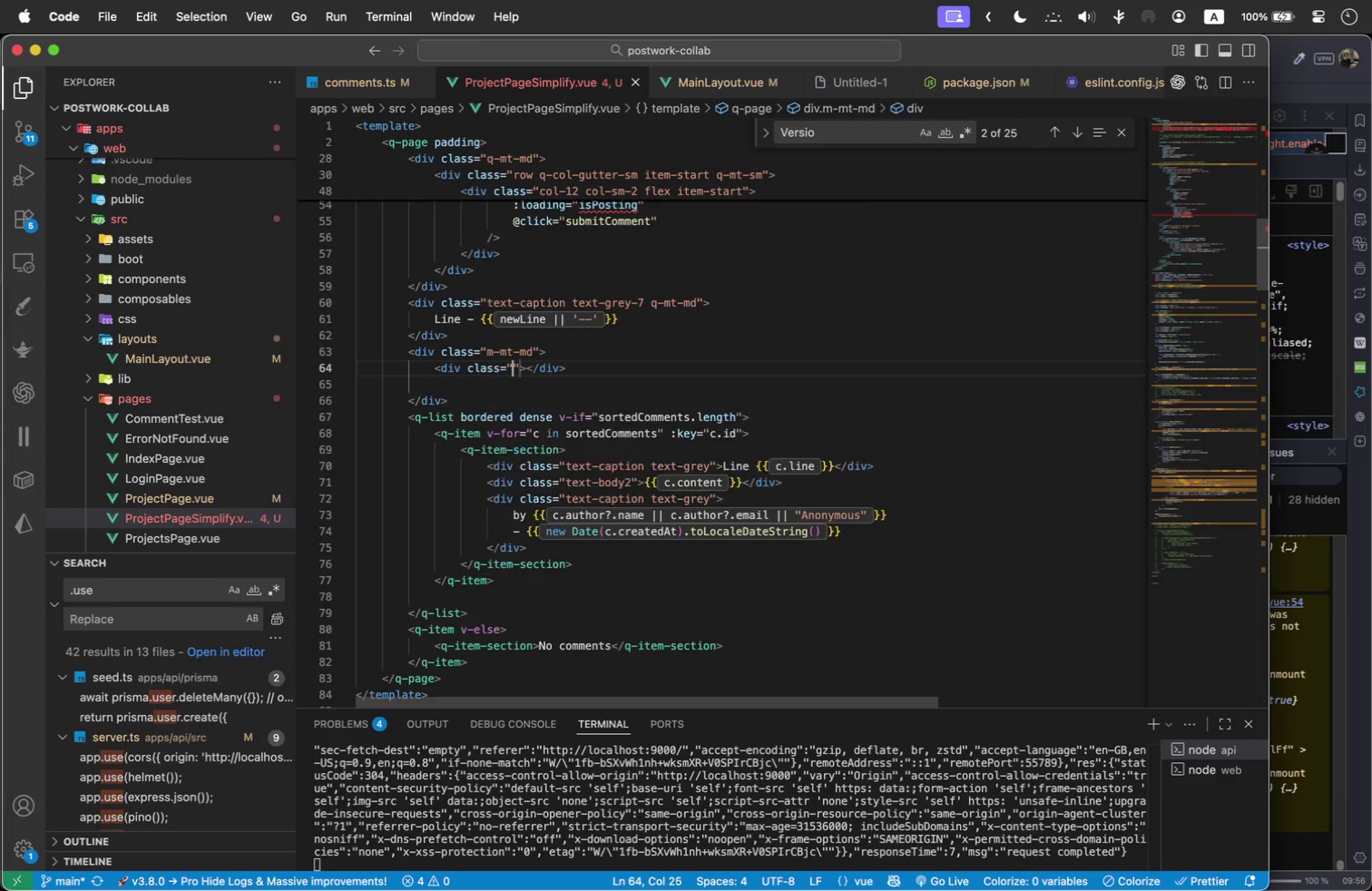 
key(Enter)
 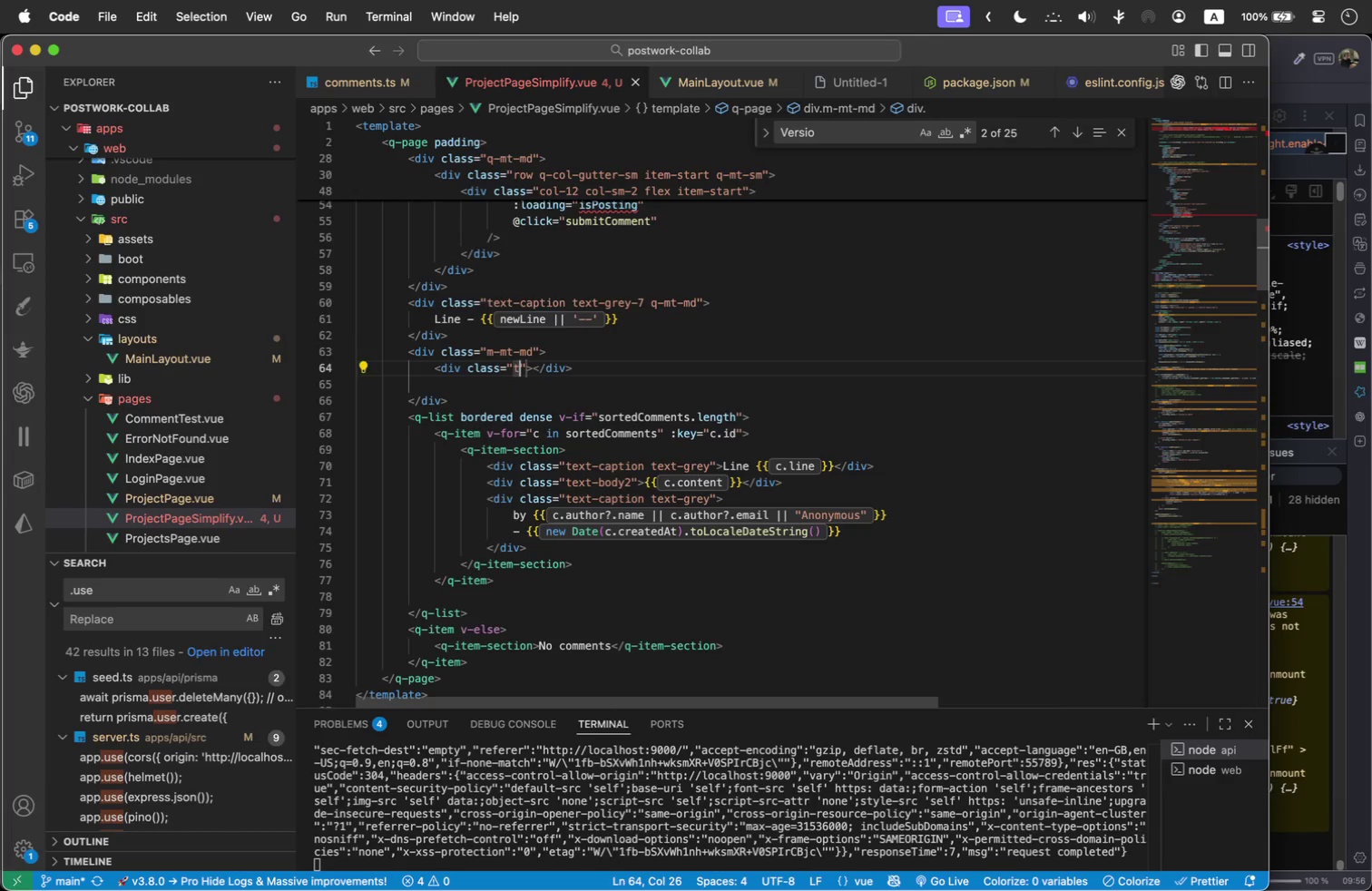 
type(text-subtitle2)
 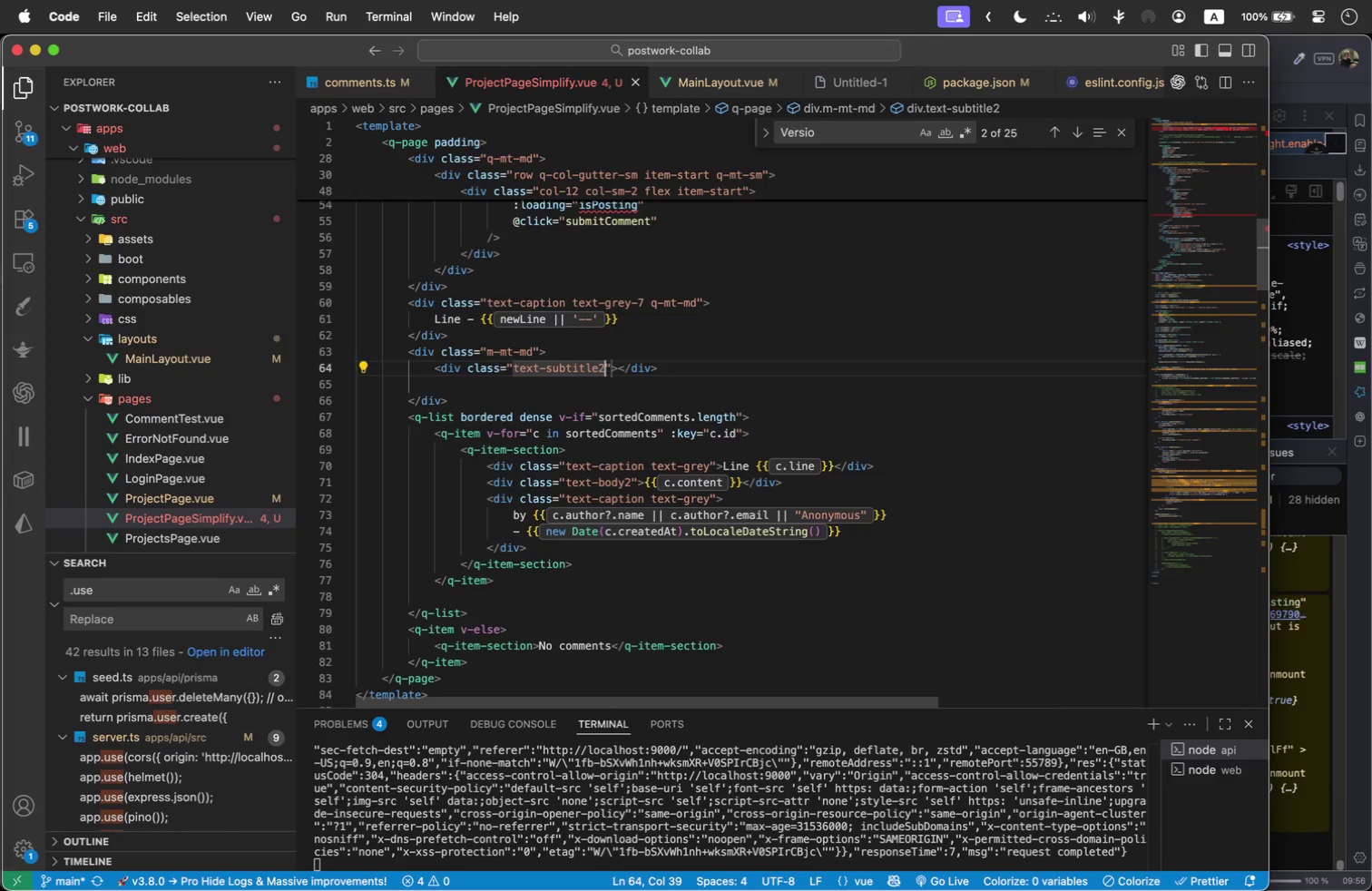 
key(ArrowRight)
 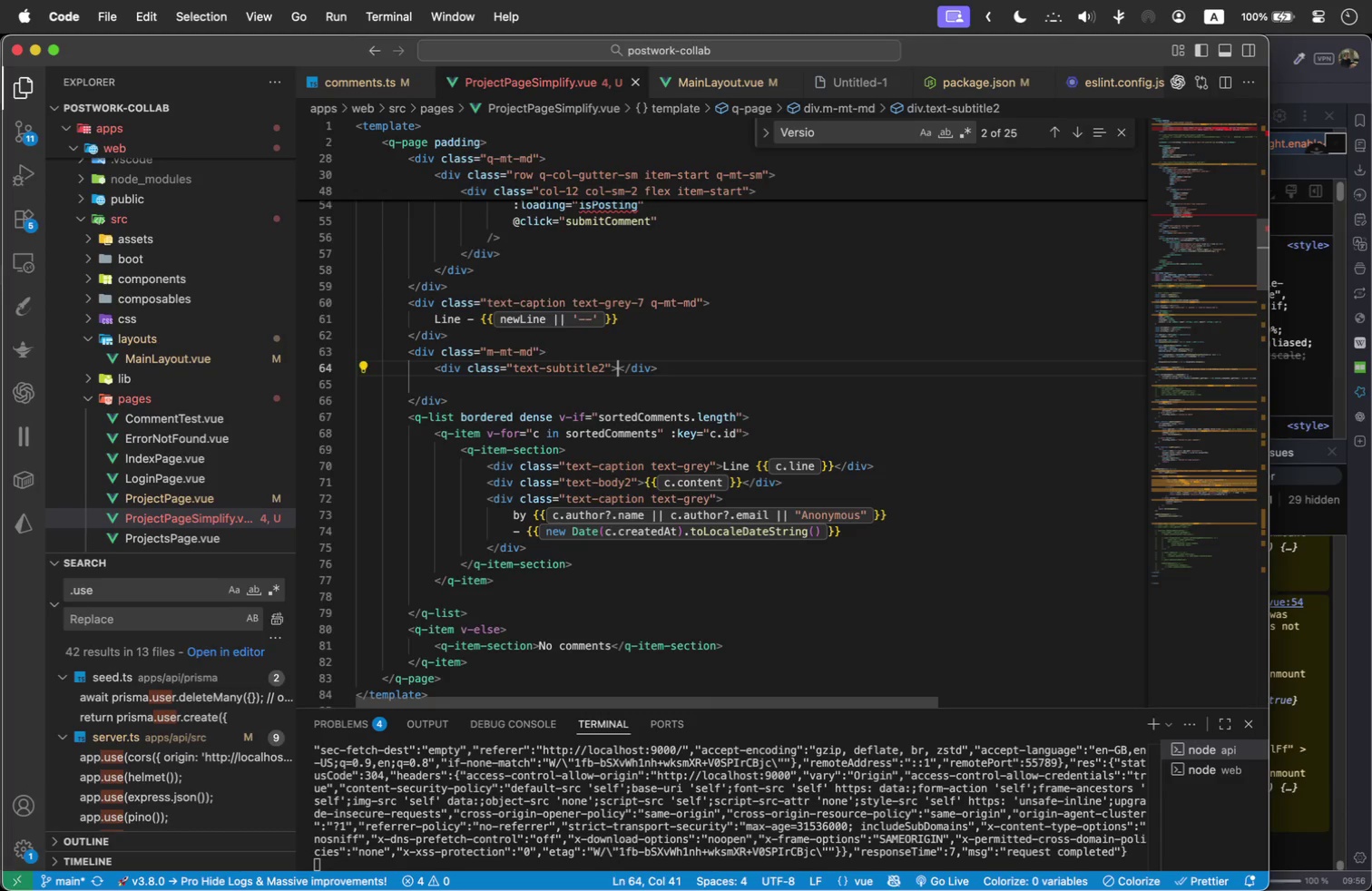 
key(ArrowRight)
 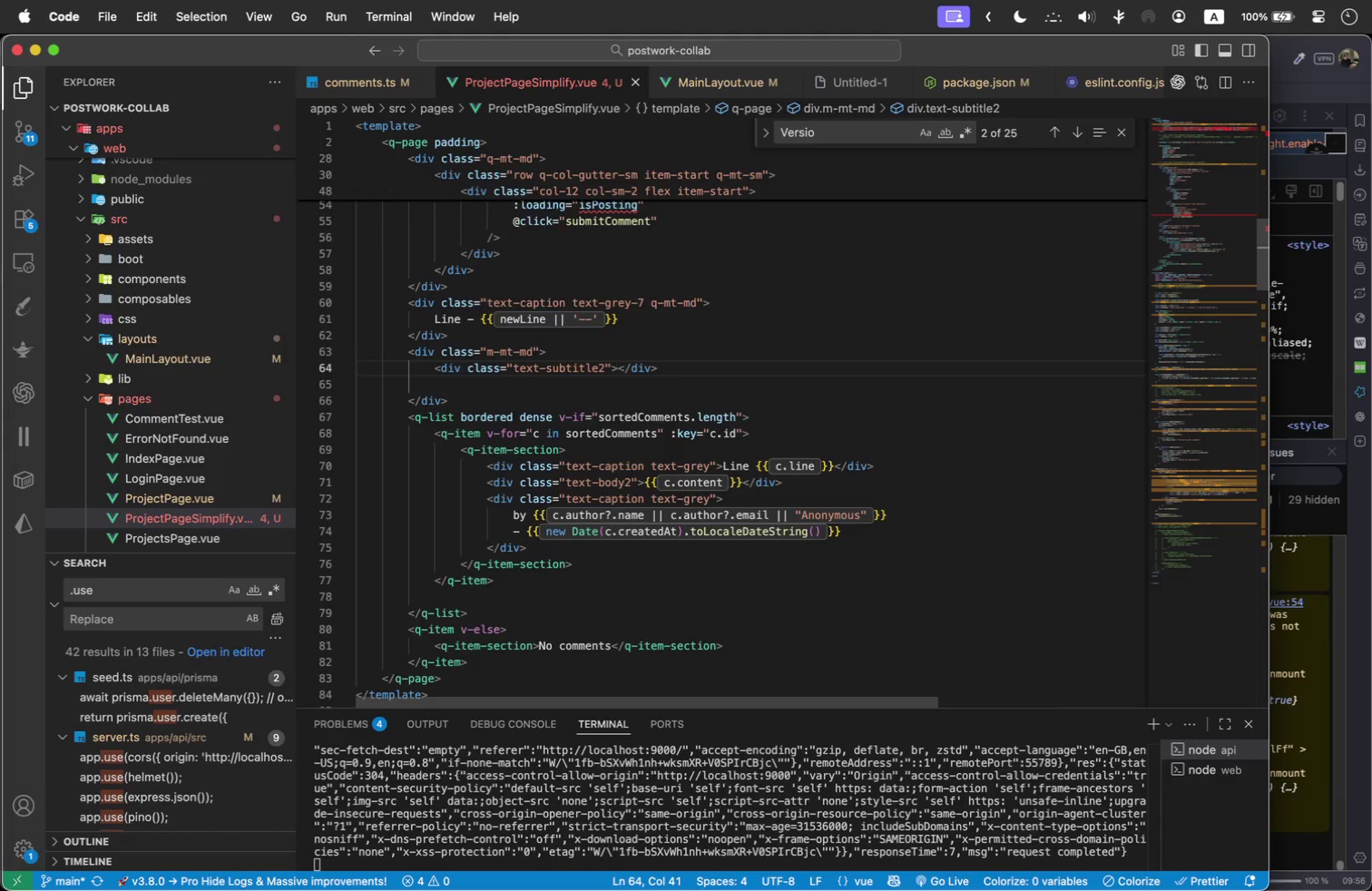 
type(All )
key(Backspace)
key(Backspace)
key(Backspace)
key(Backspace)
type(Comments:)
 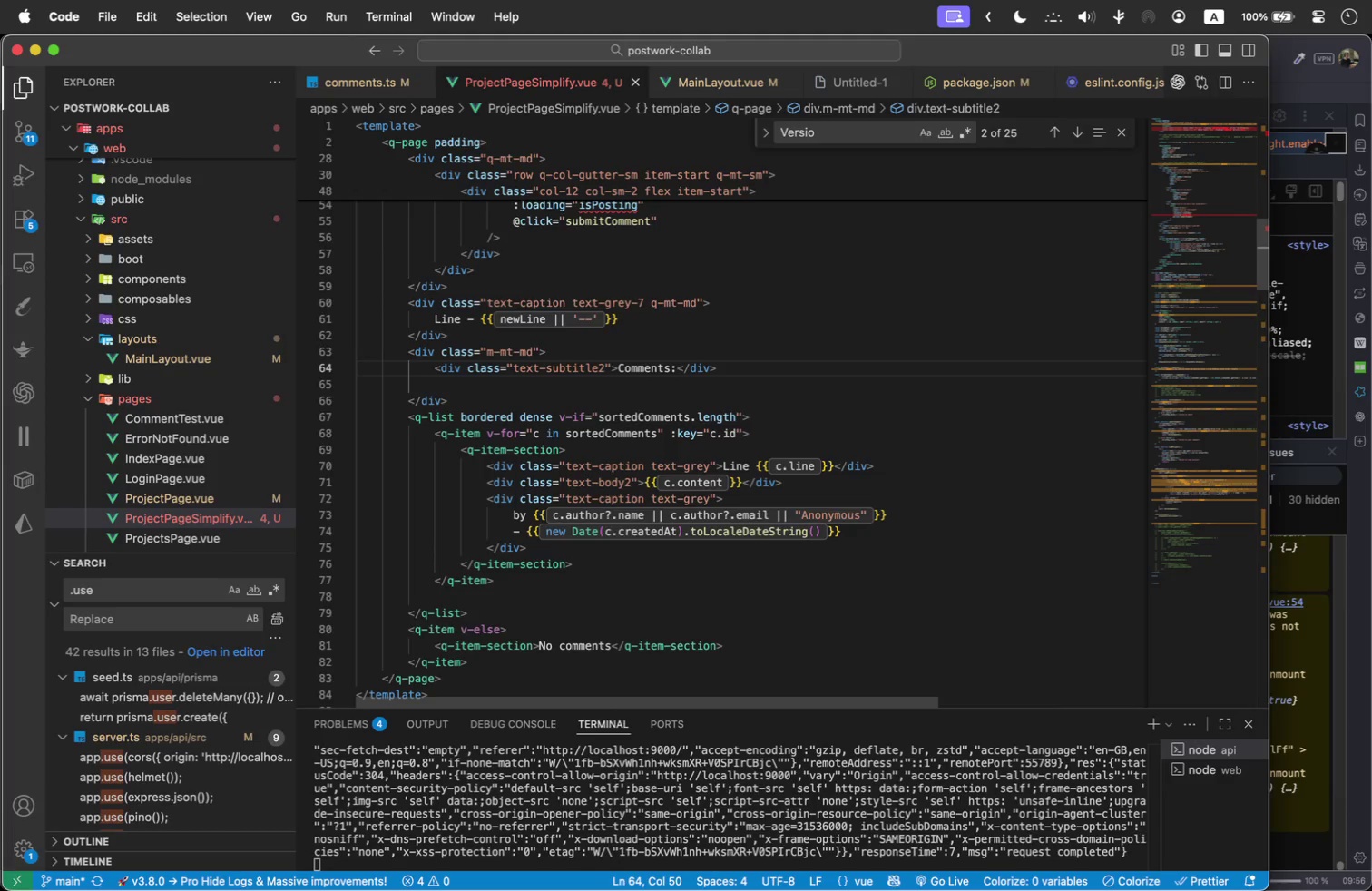 
left_click_drag(start_coordinate=[475, 615], to_coordinate=[324, 424])
 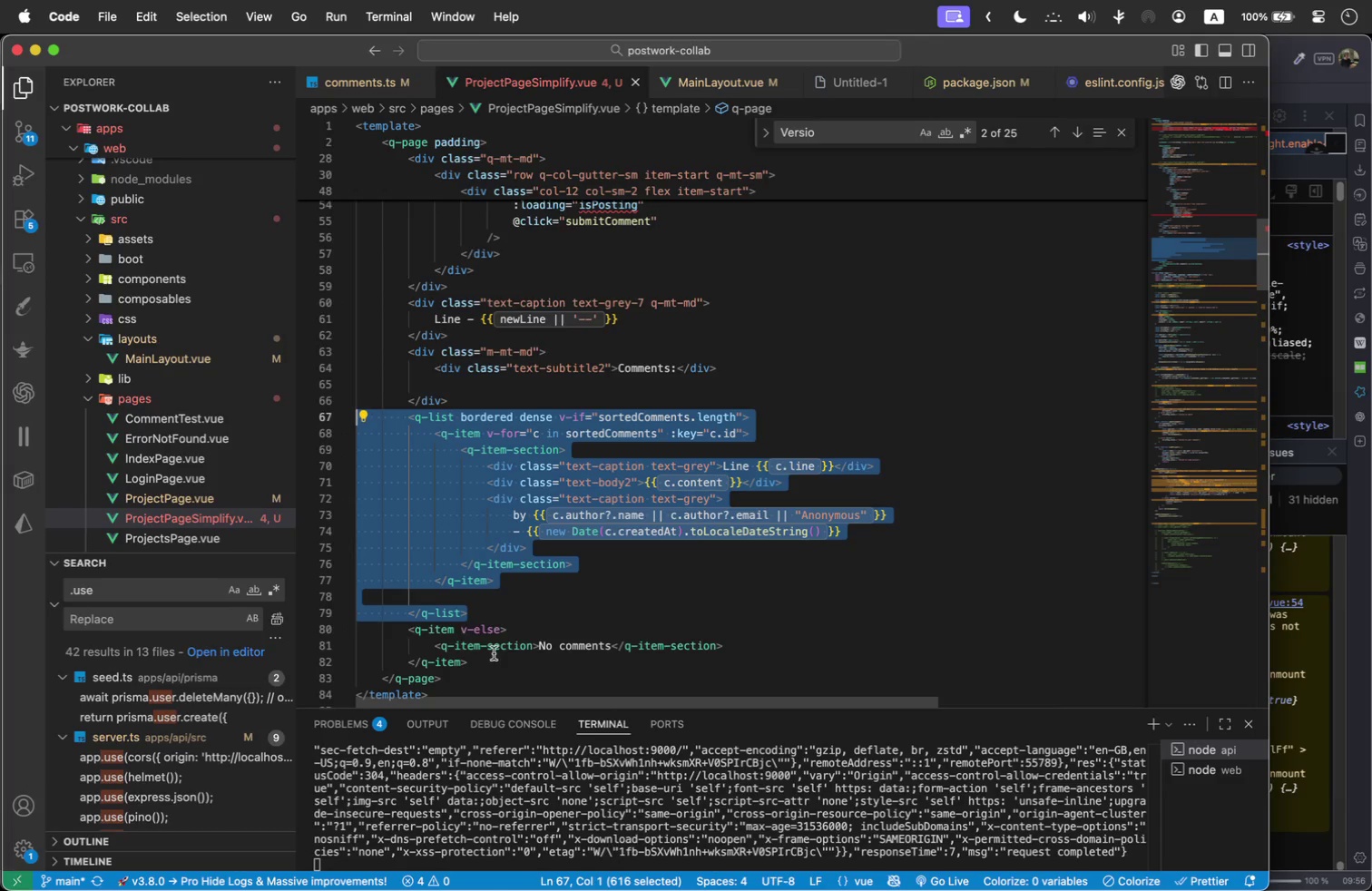 
left_click_drag(start_coordinate=[491, 663], to_coordinate=[341, 411])
 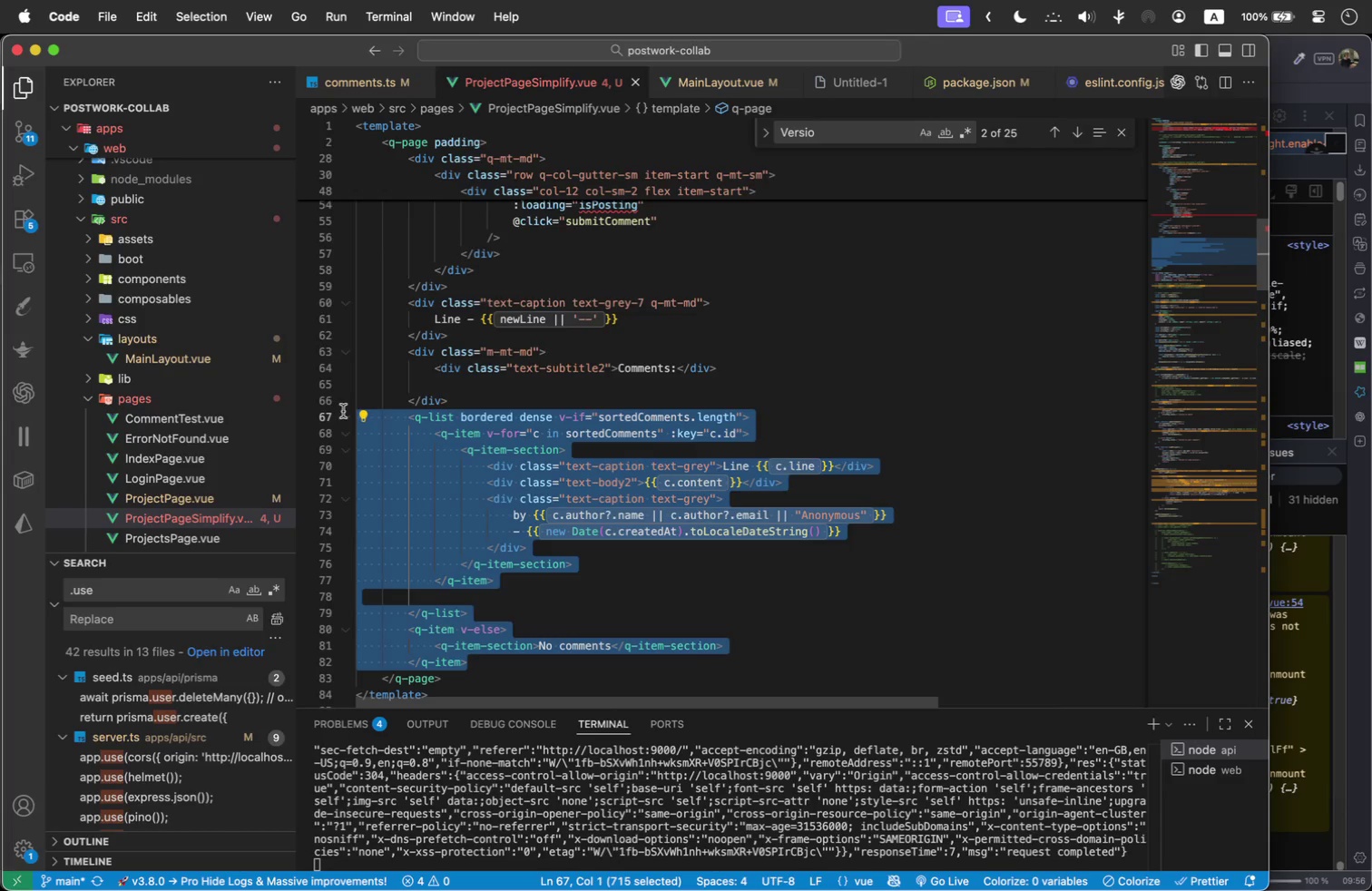 
key(Meta+X)
 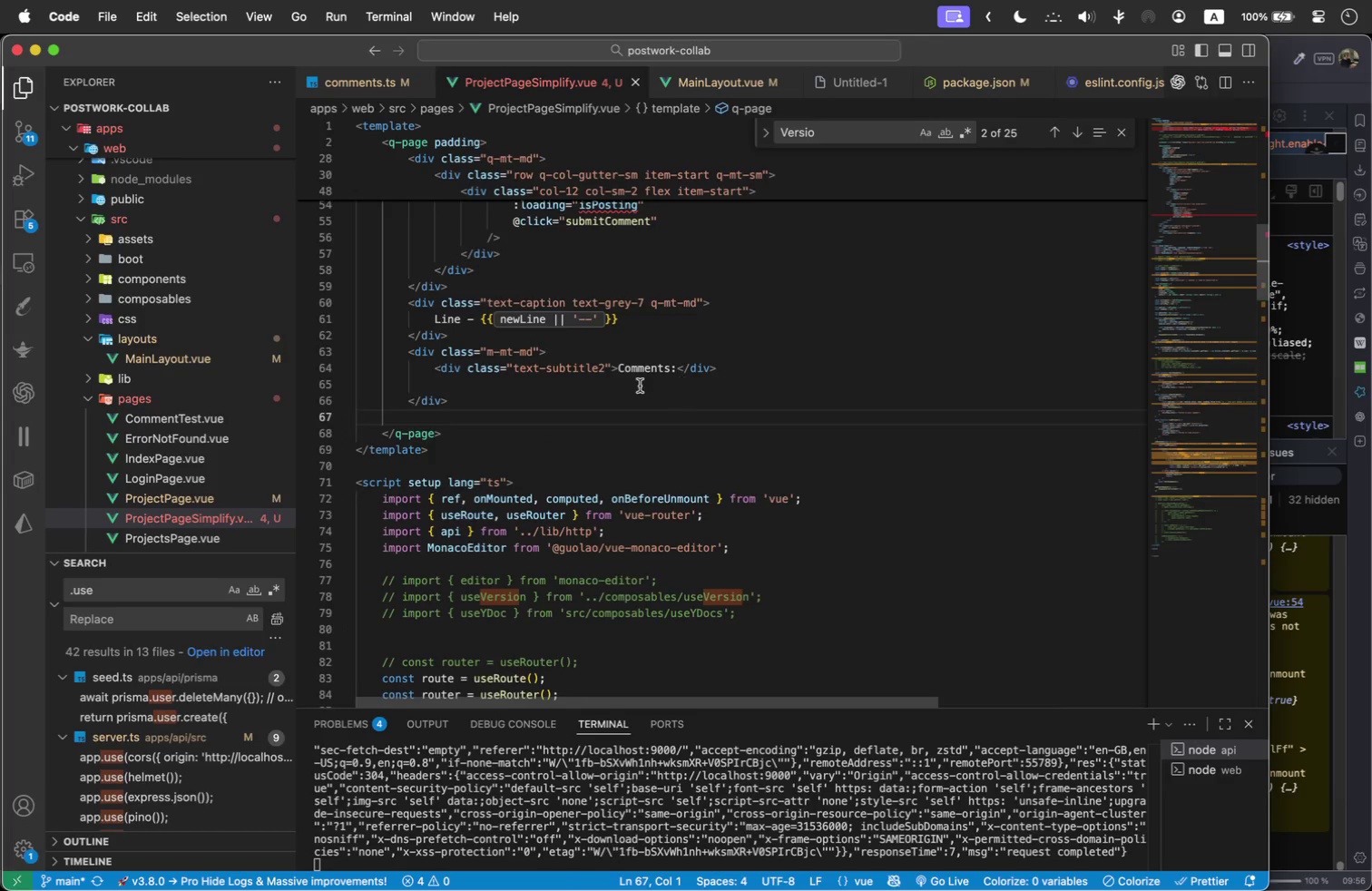 
left_click([640, 386])
 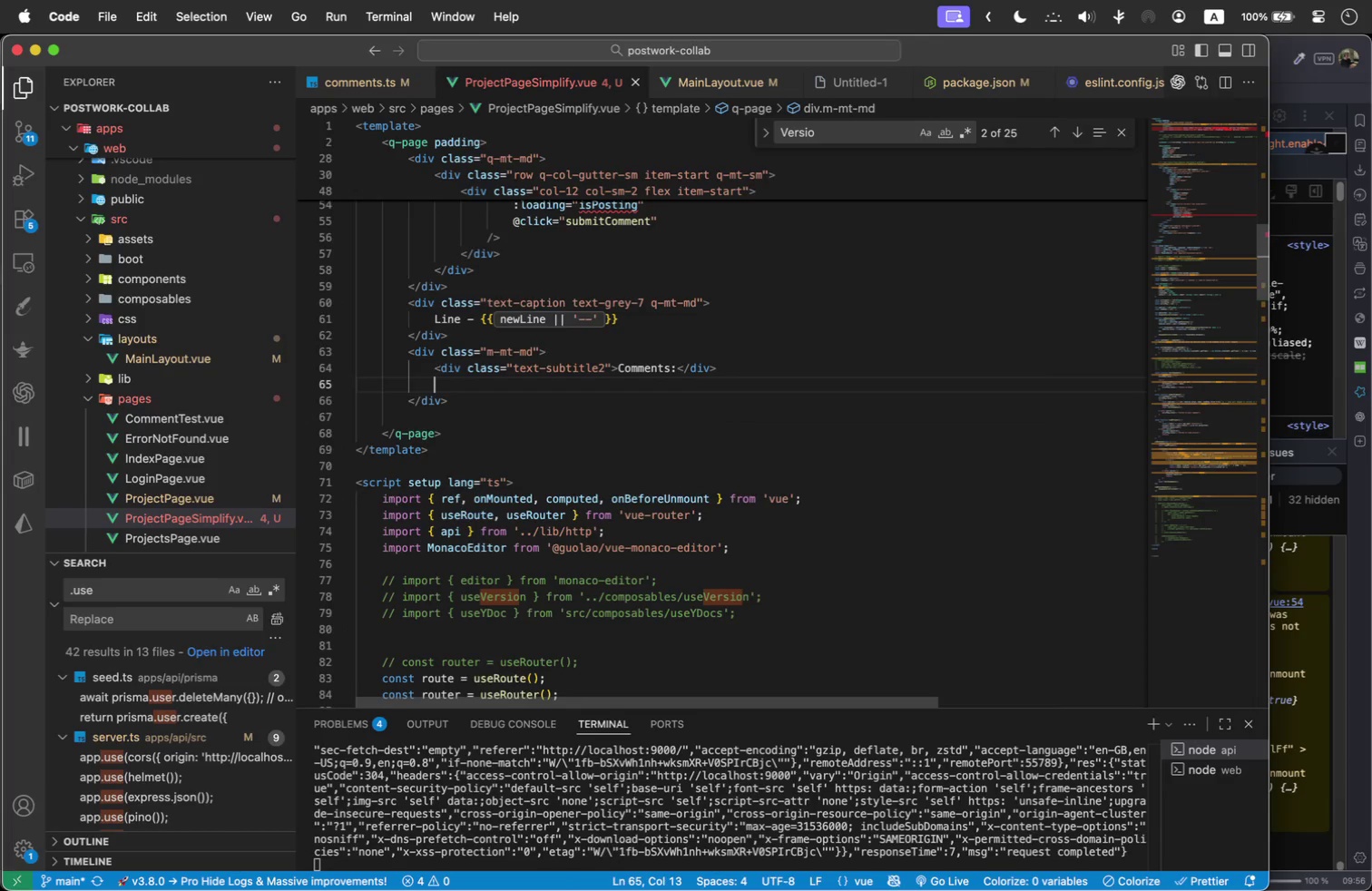 
key(Tab)
 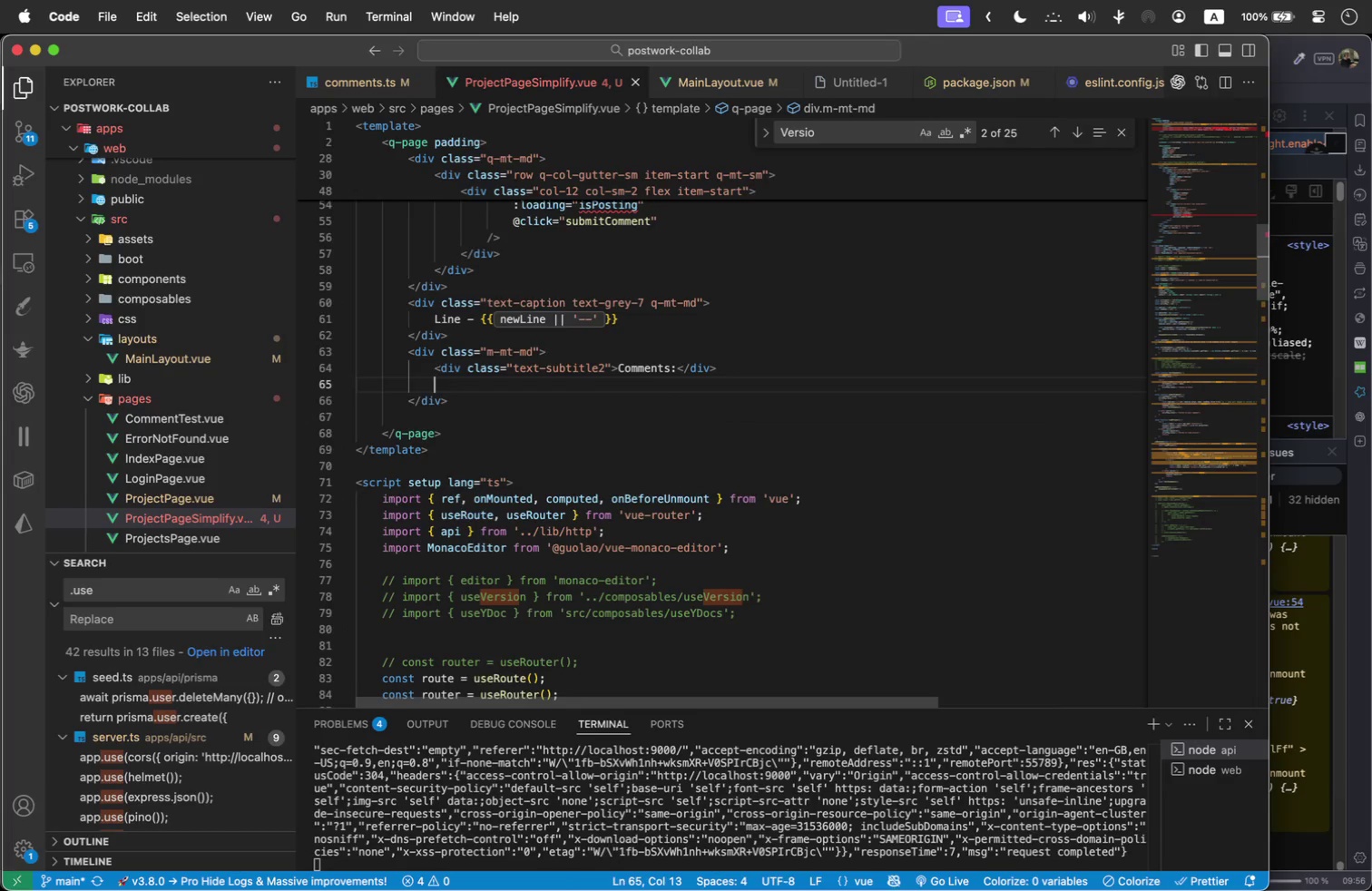 
key(Meta+V)
 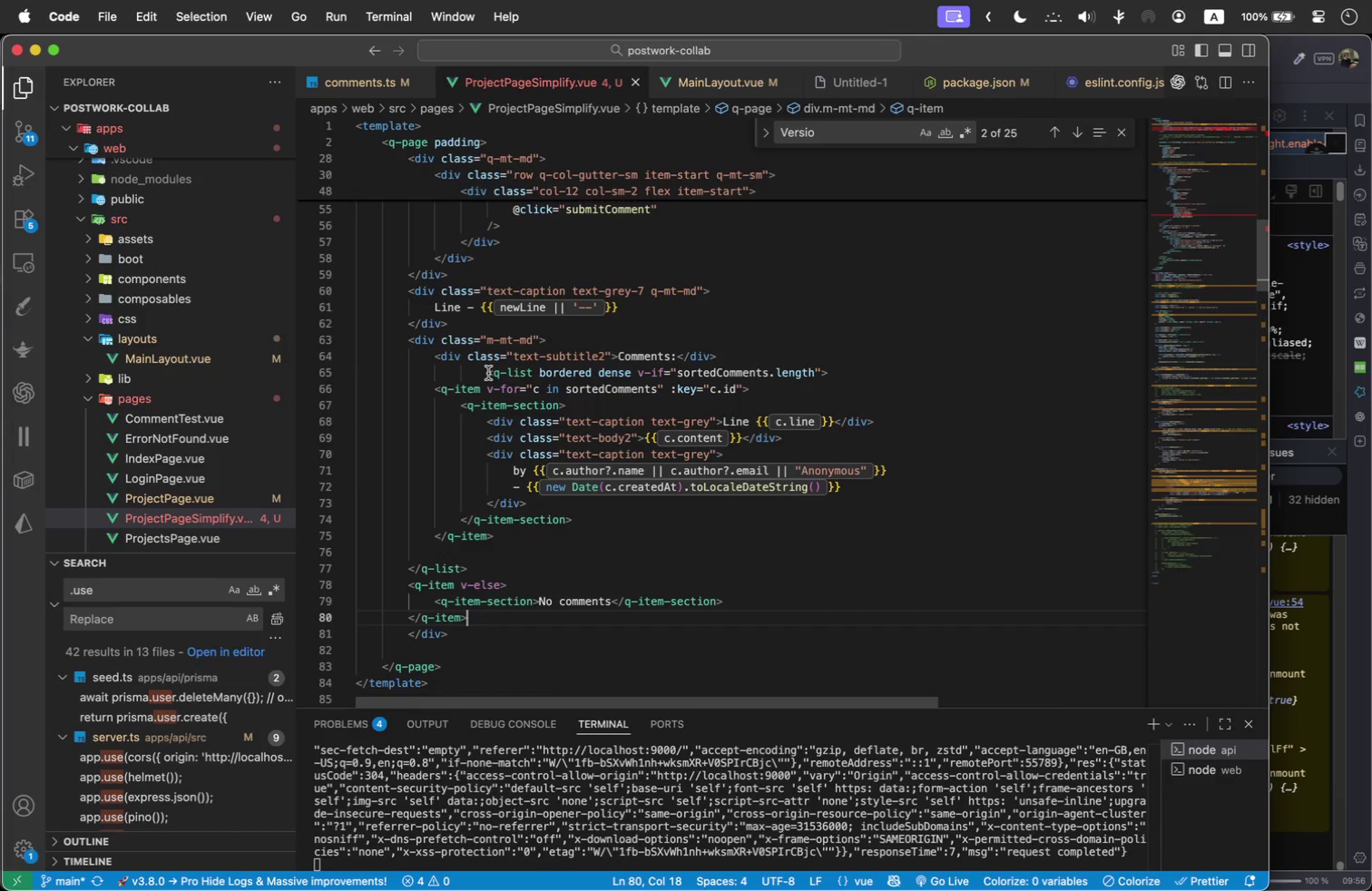 
left_click([488, 373])
 